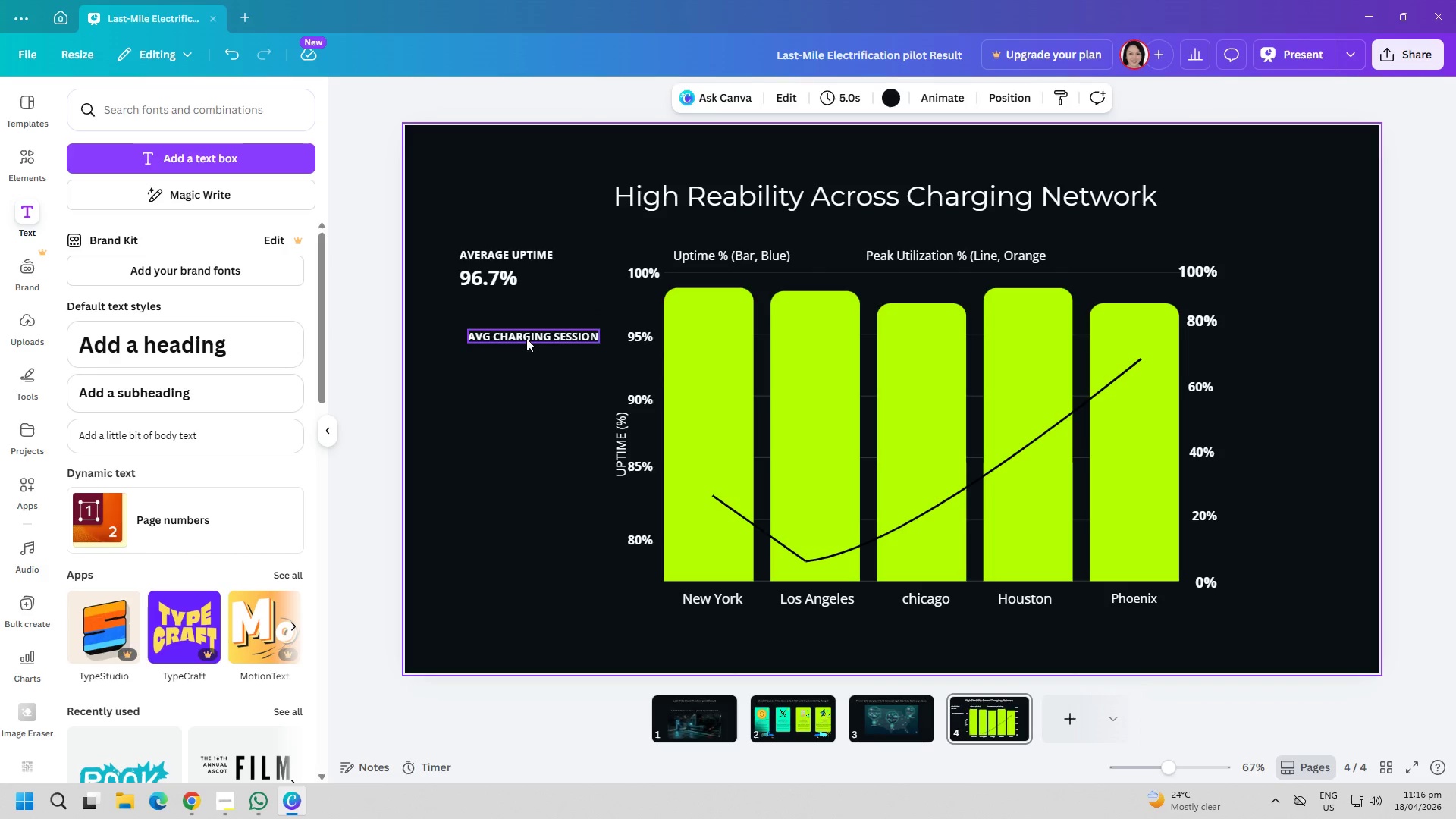 
left_click_drag(start_coordinate=[526, 336], to_coordinate=[520, 336])
 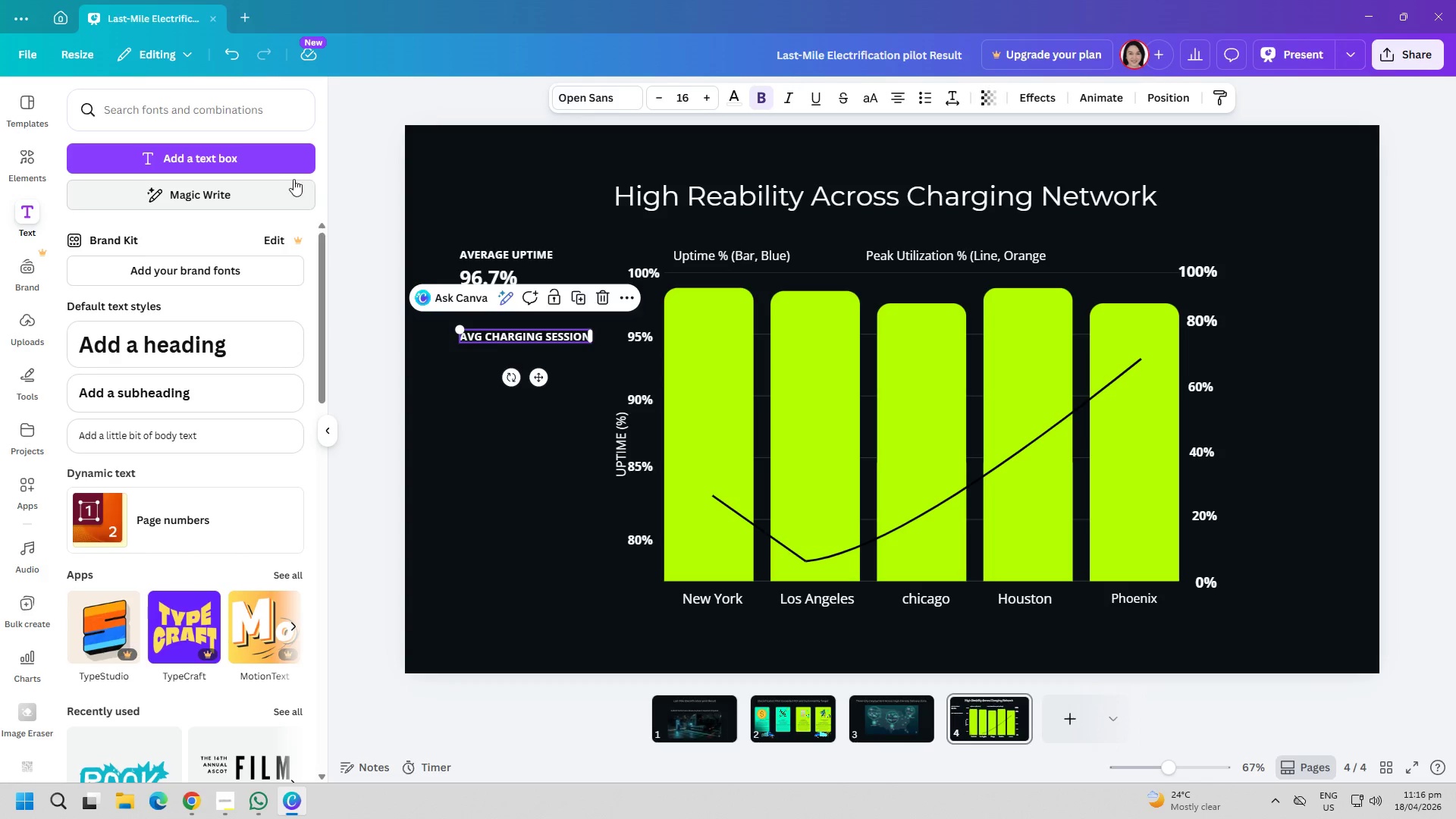 
left_click([276, 162])
 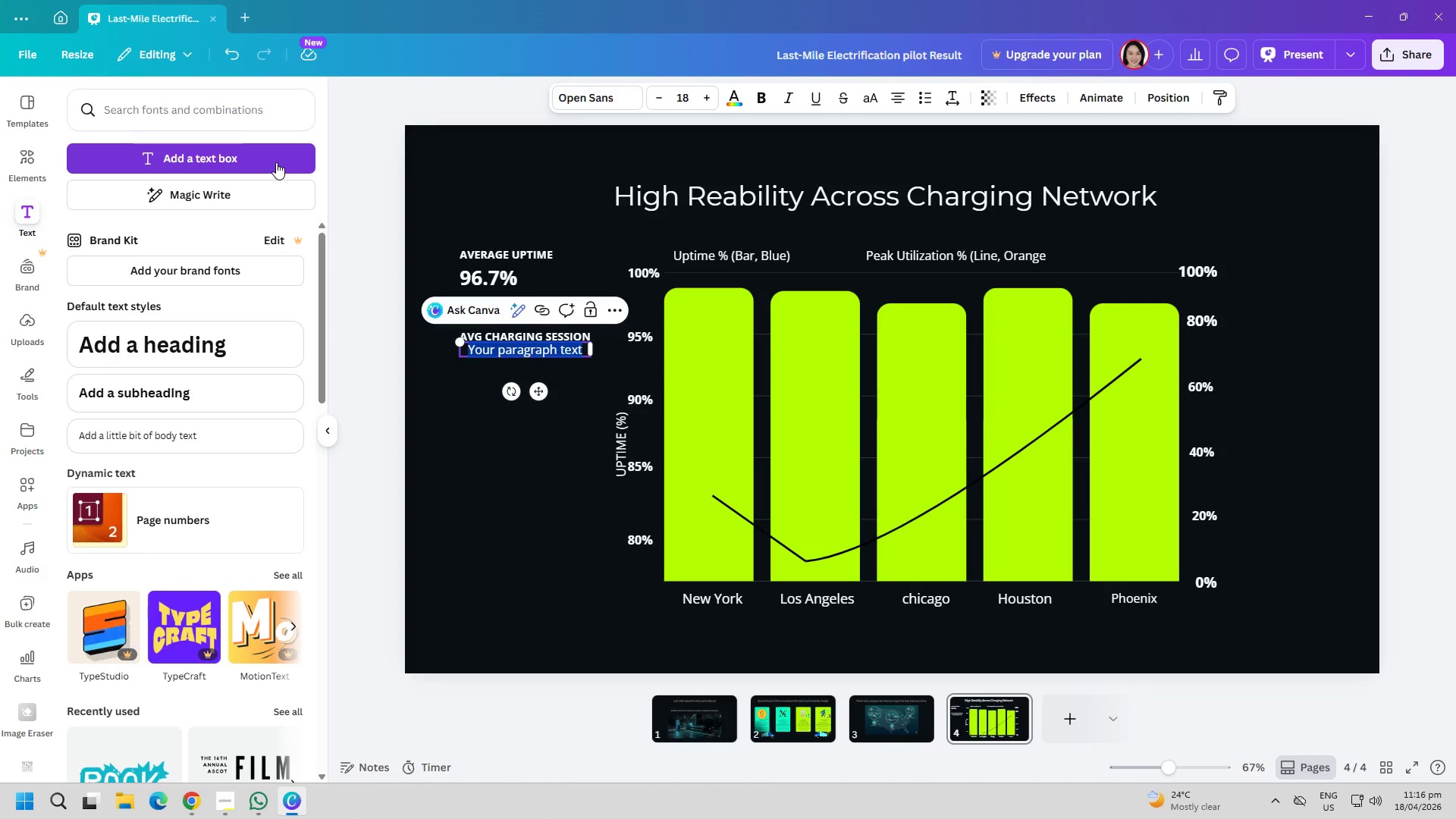 
type(42 mins)
 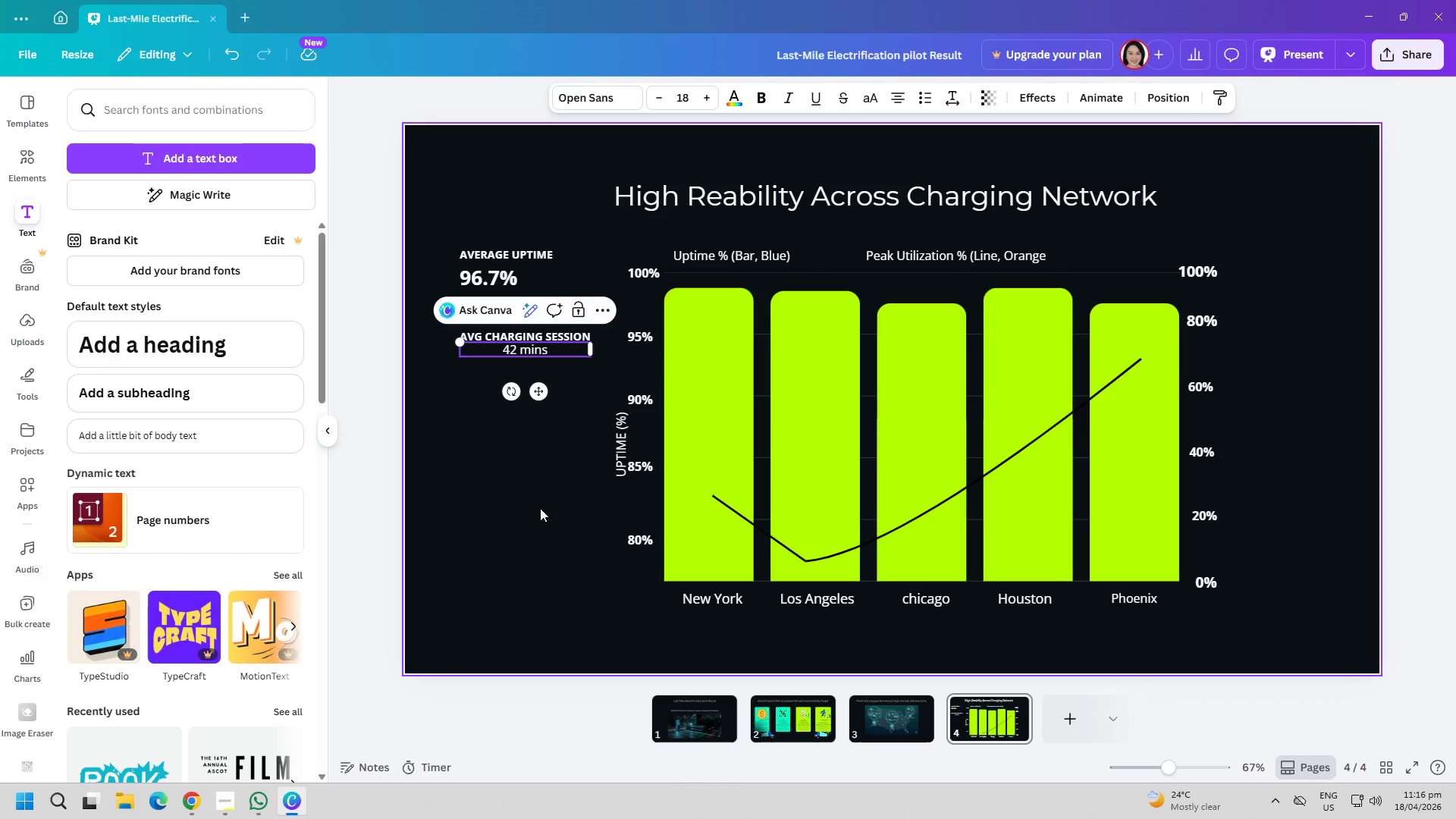 
left_click([539, 513])
 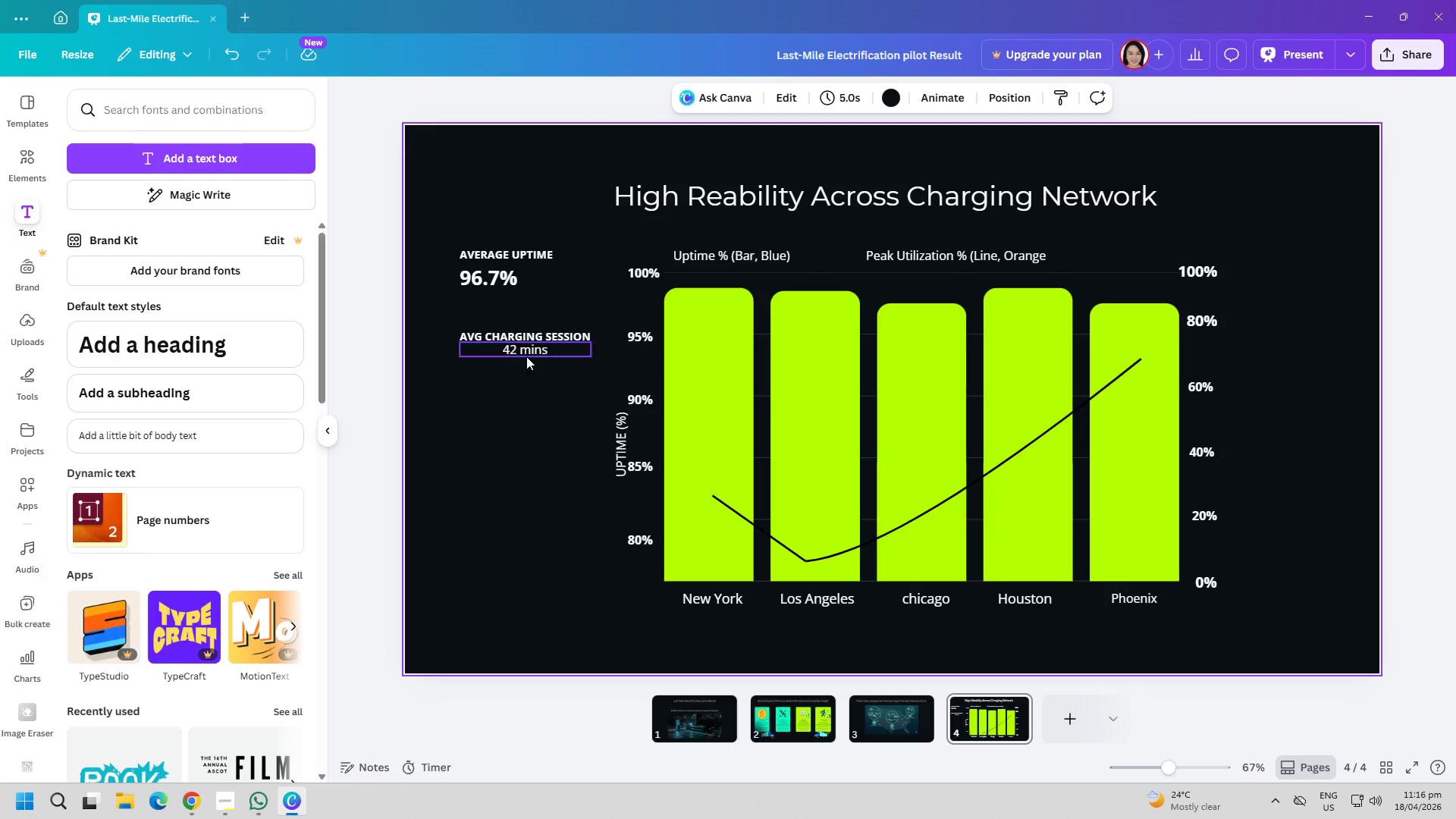 
left_click([526, 355])
 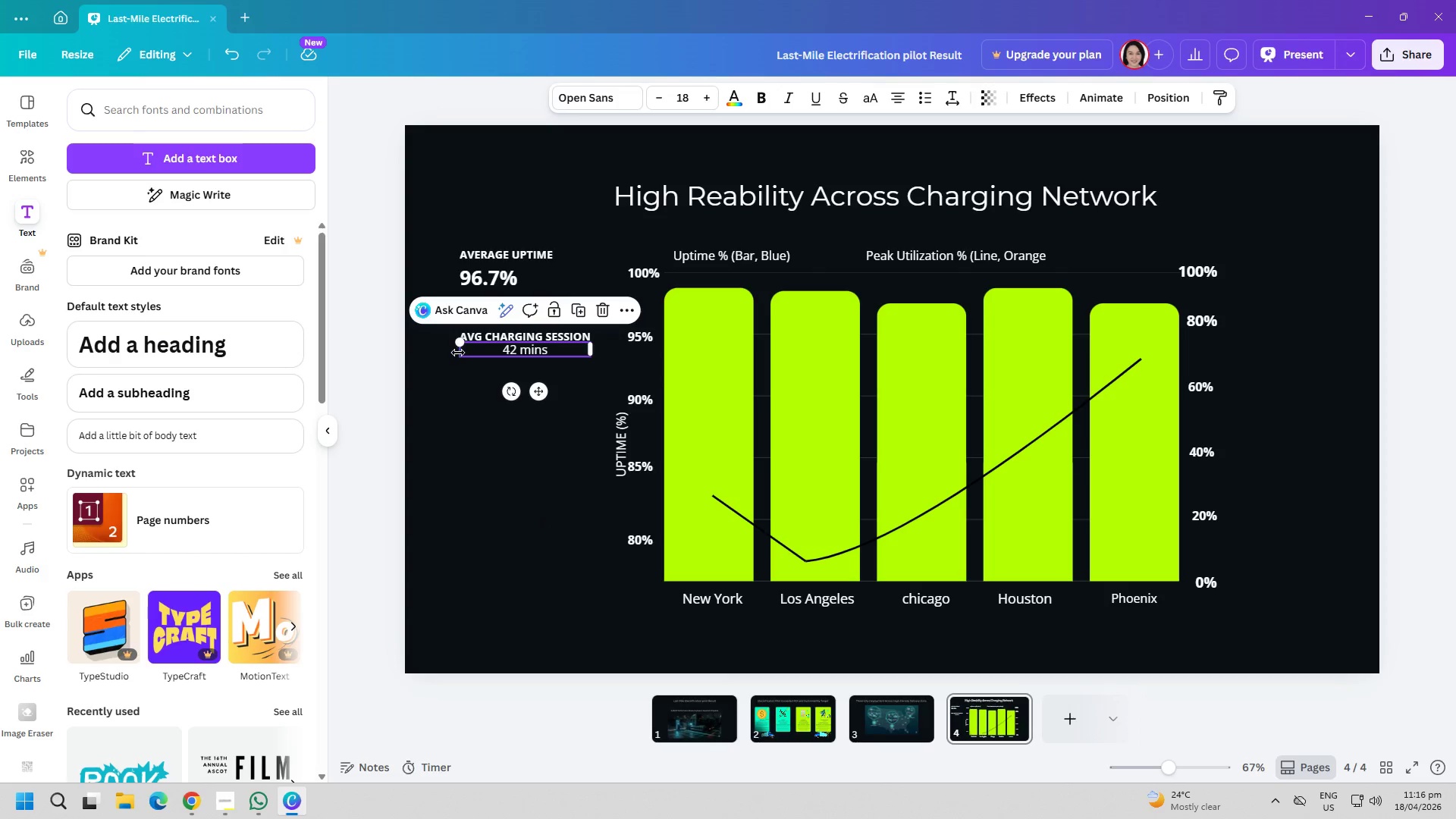 
left_click_drag(start_coordinate=[460, 353], to_coordinate=[541, 358])
 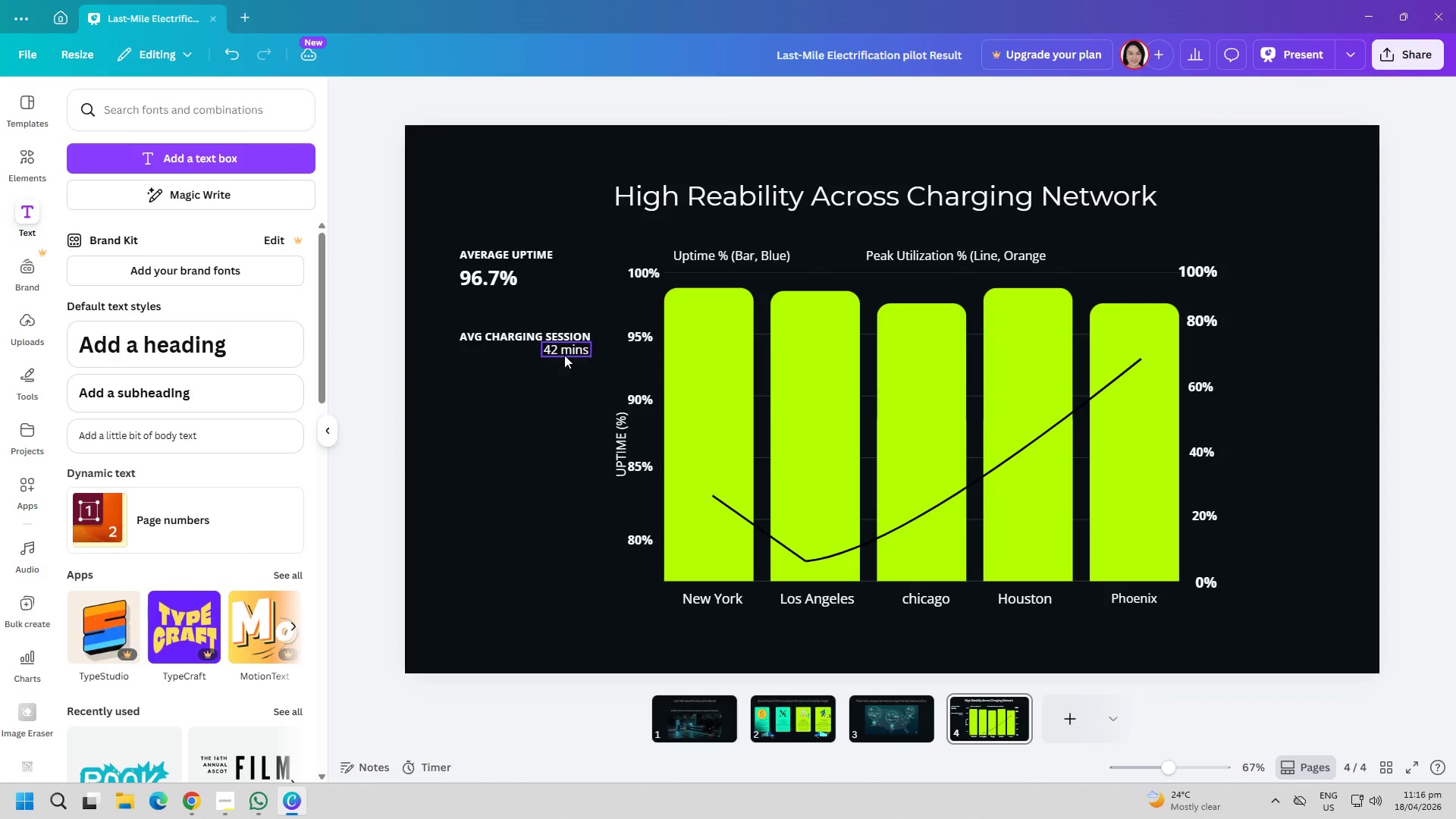 
left_click_drag(start_coordinate=[564, 352], to_coordinate=[485, 354])
 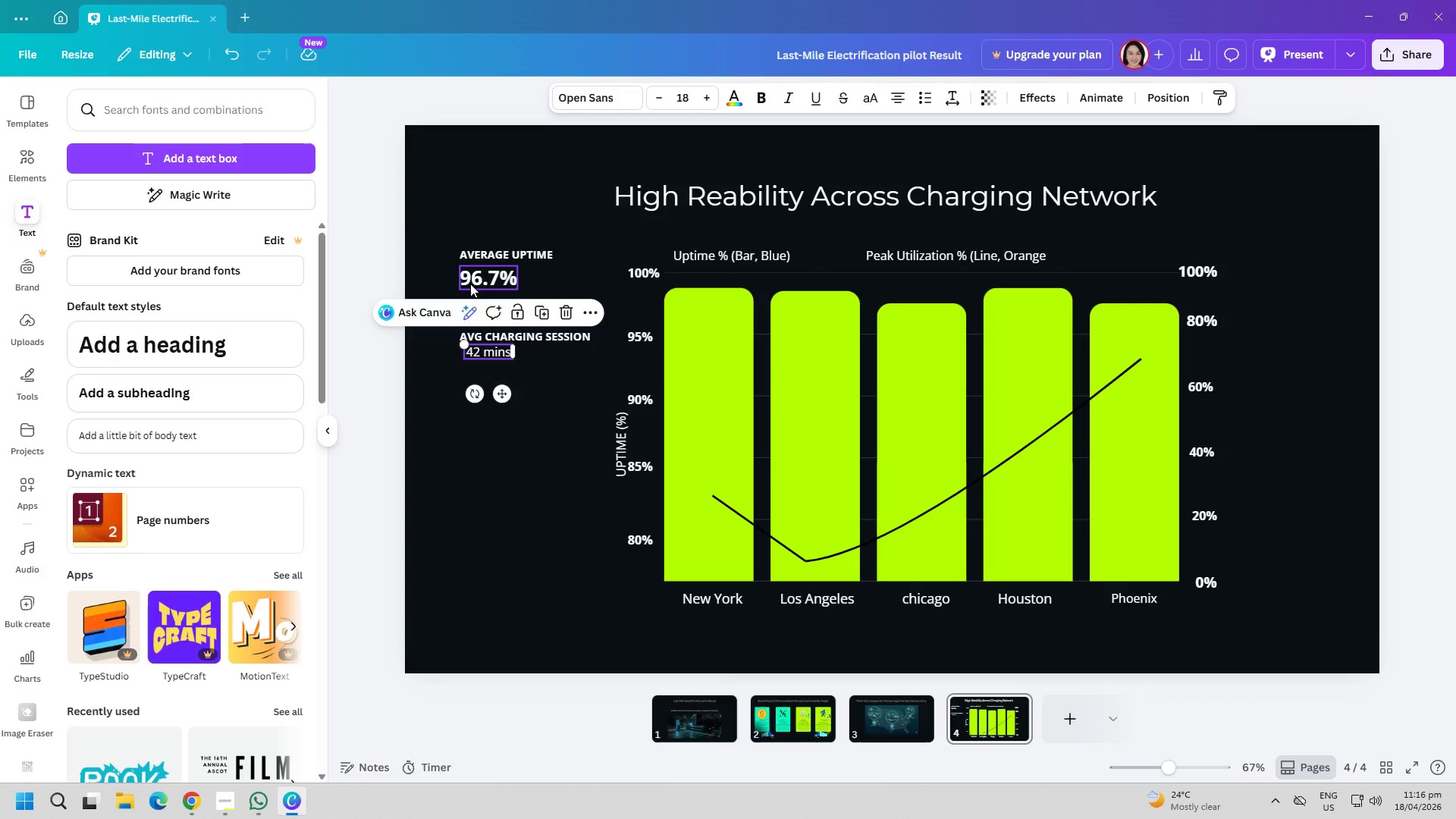 
left_click([470, 280])
 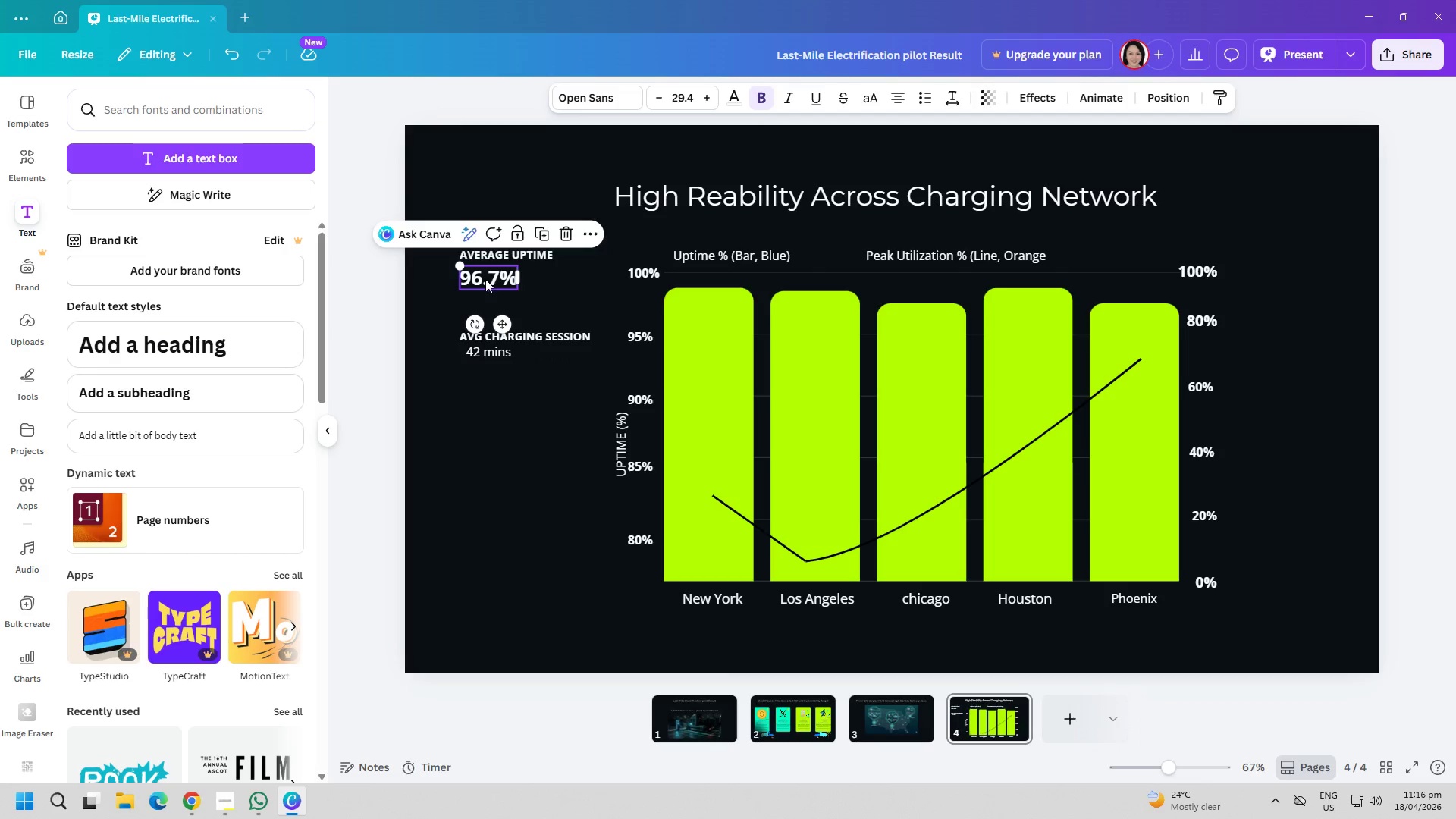 
left_click([485, 353])
 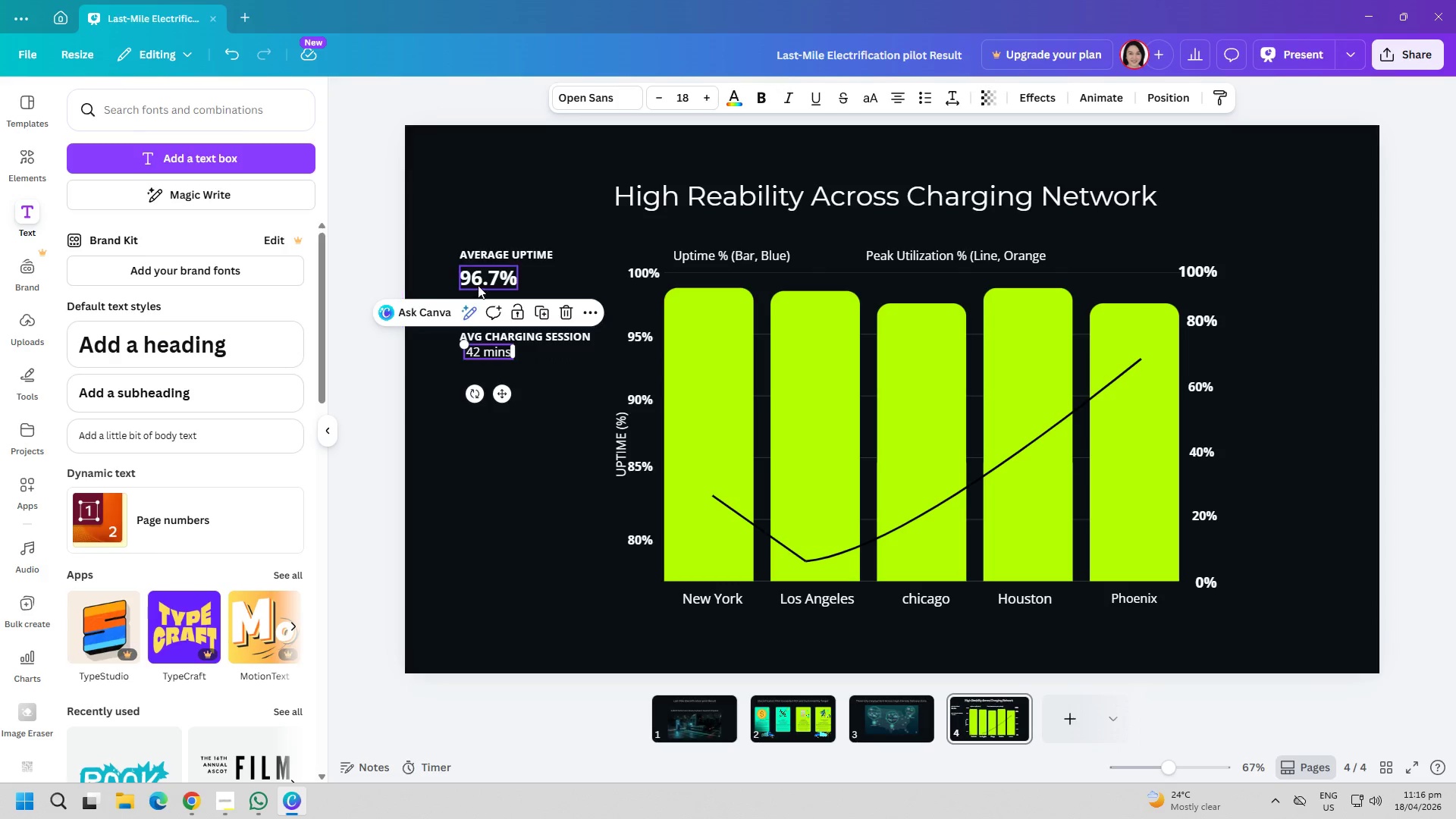 
left_click([480, 275])
 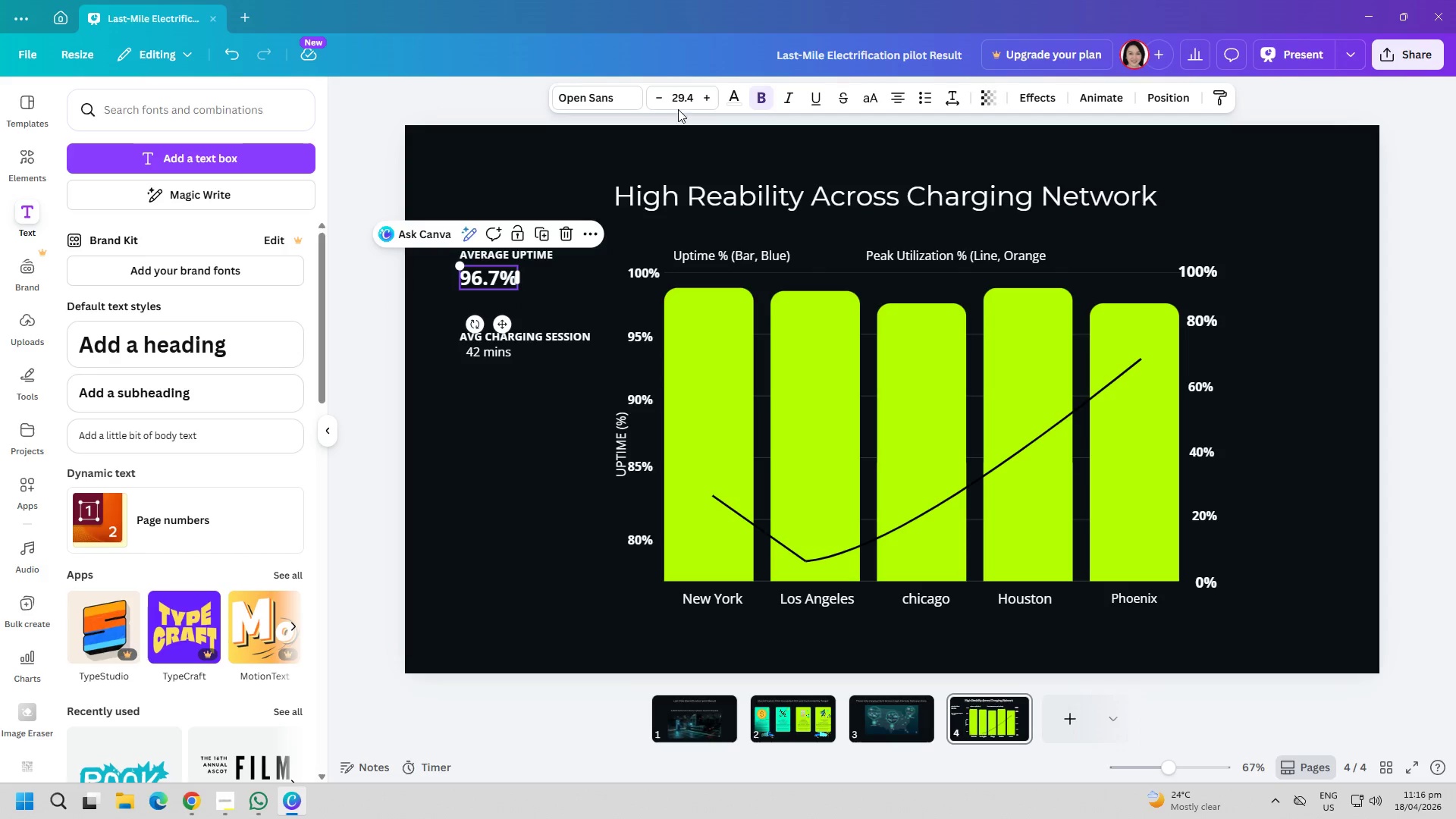 
left_click([689, 102])
 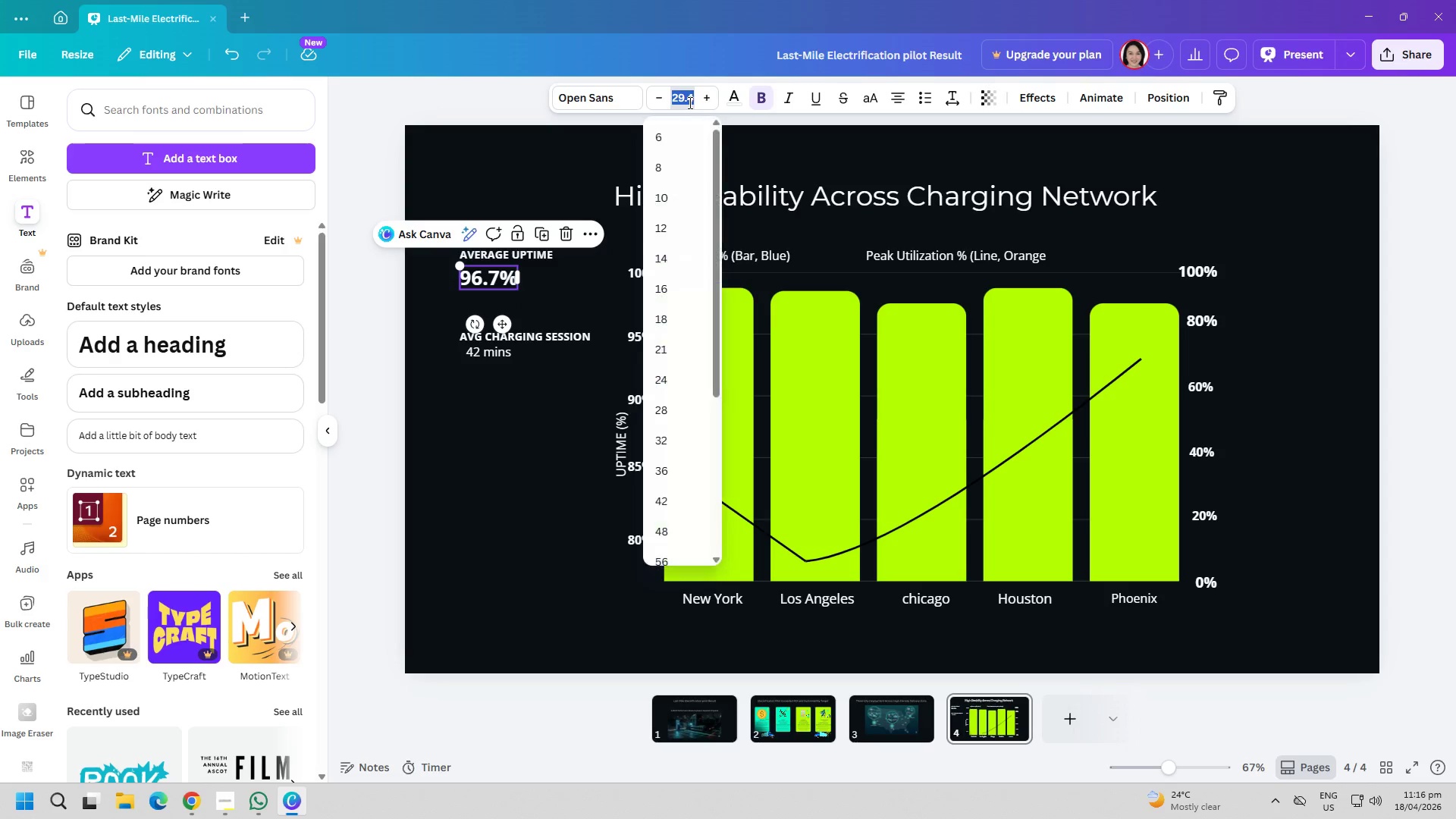 
type(28)
 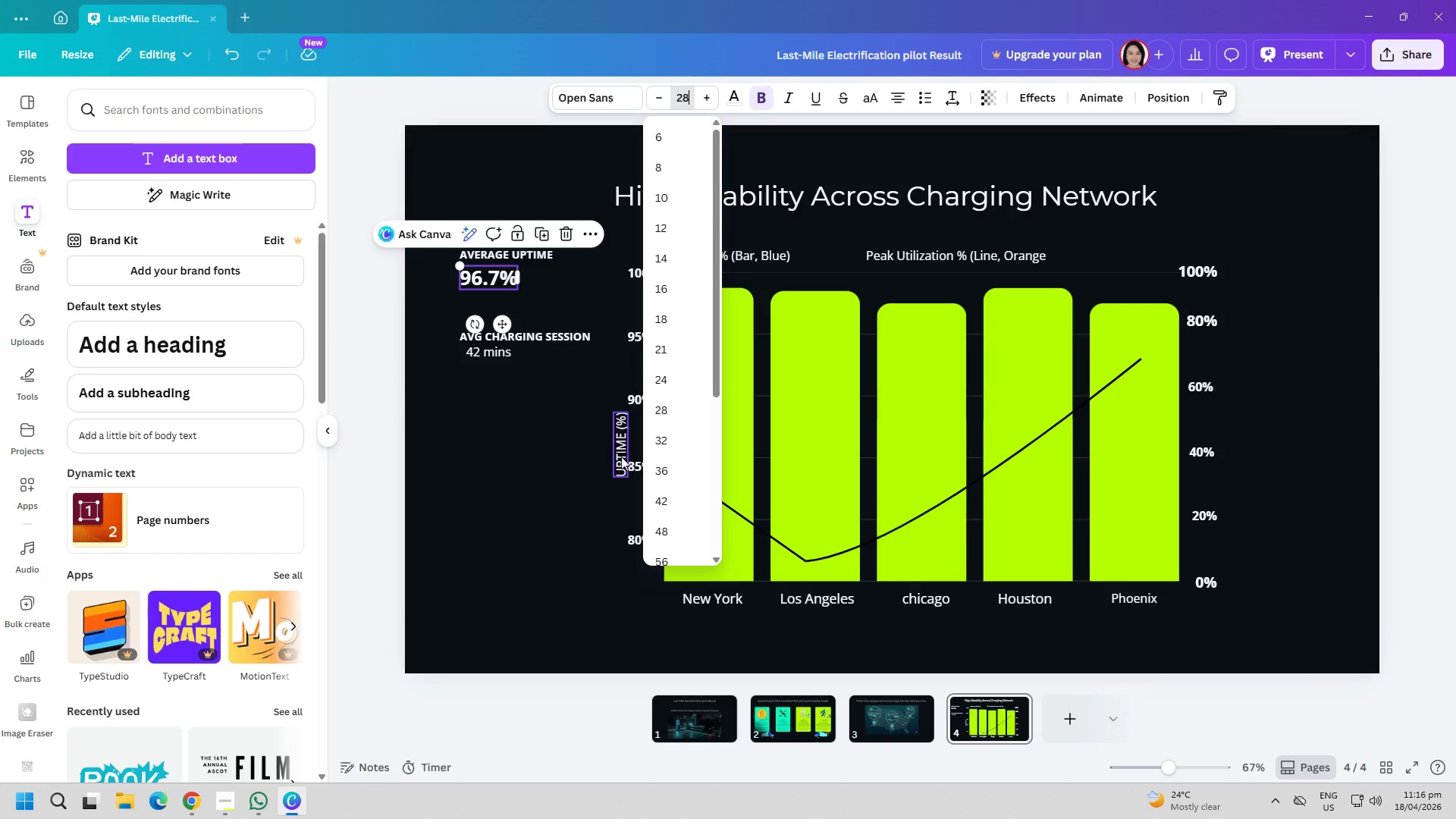 
left_click([544, 459])
 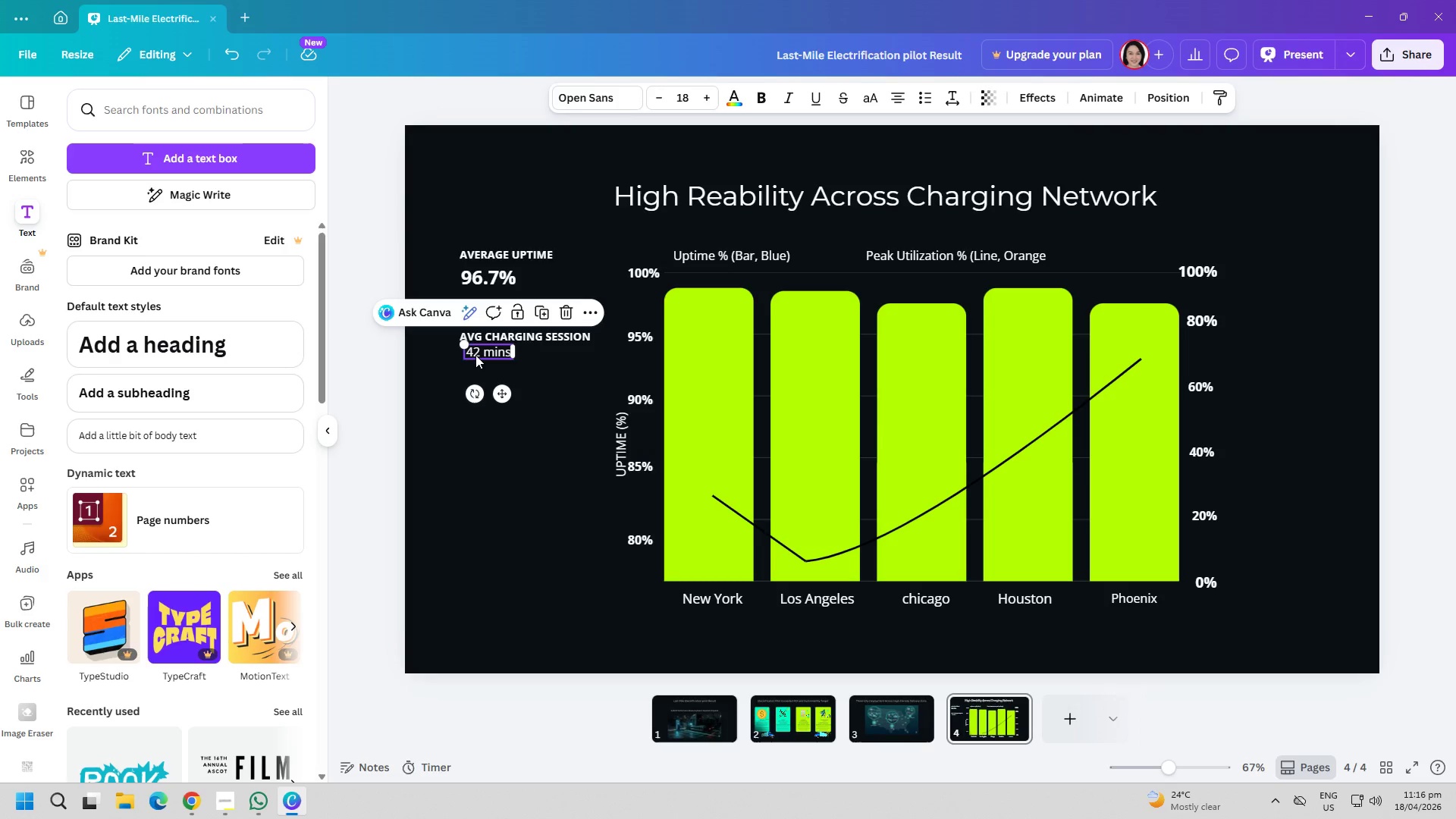 
double_click([475, 355])
 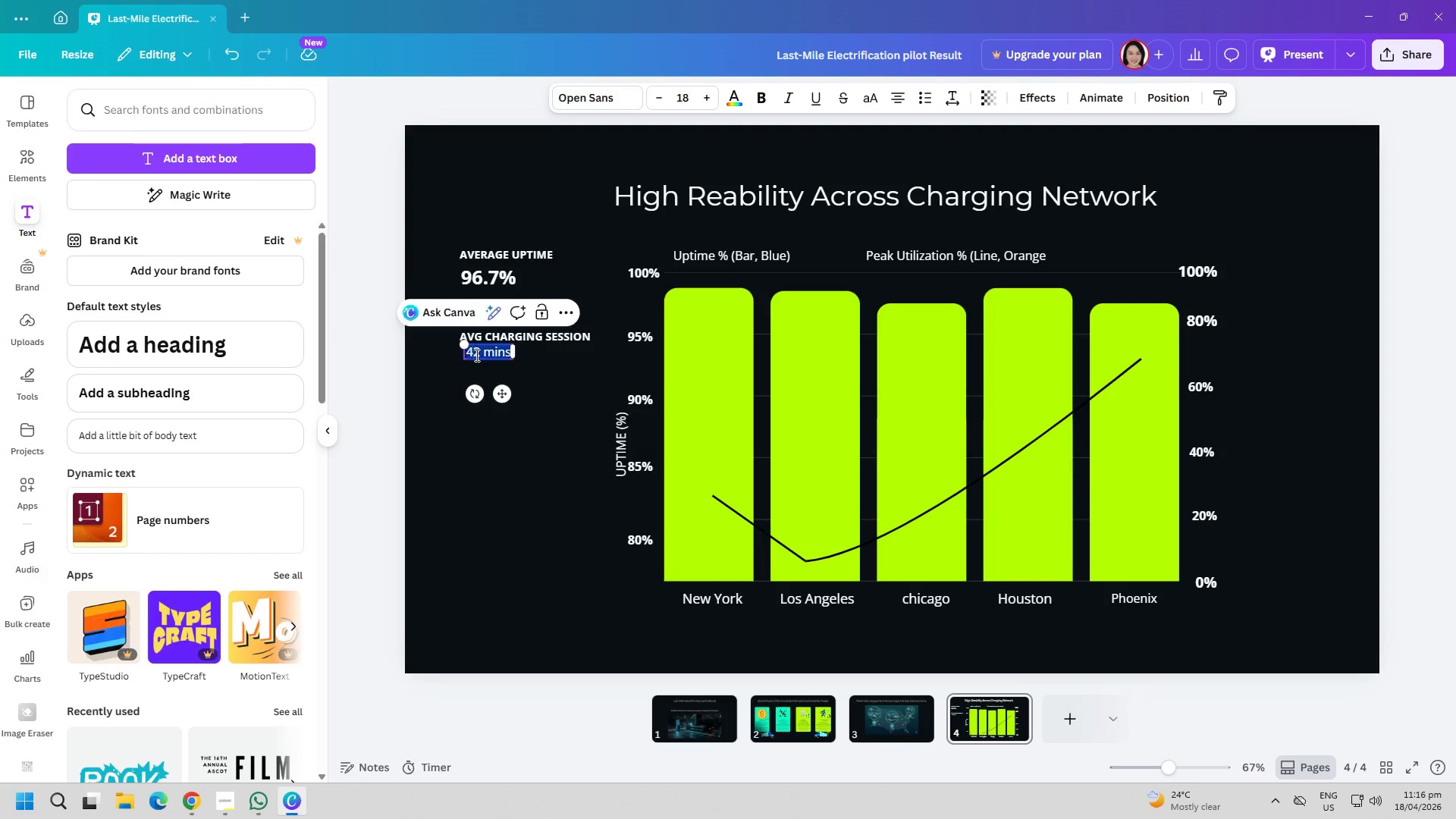 
triple_click([475, 355])
 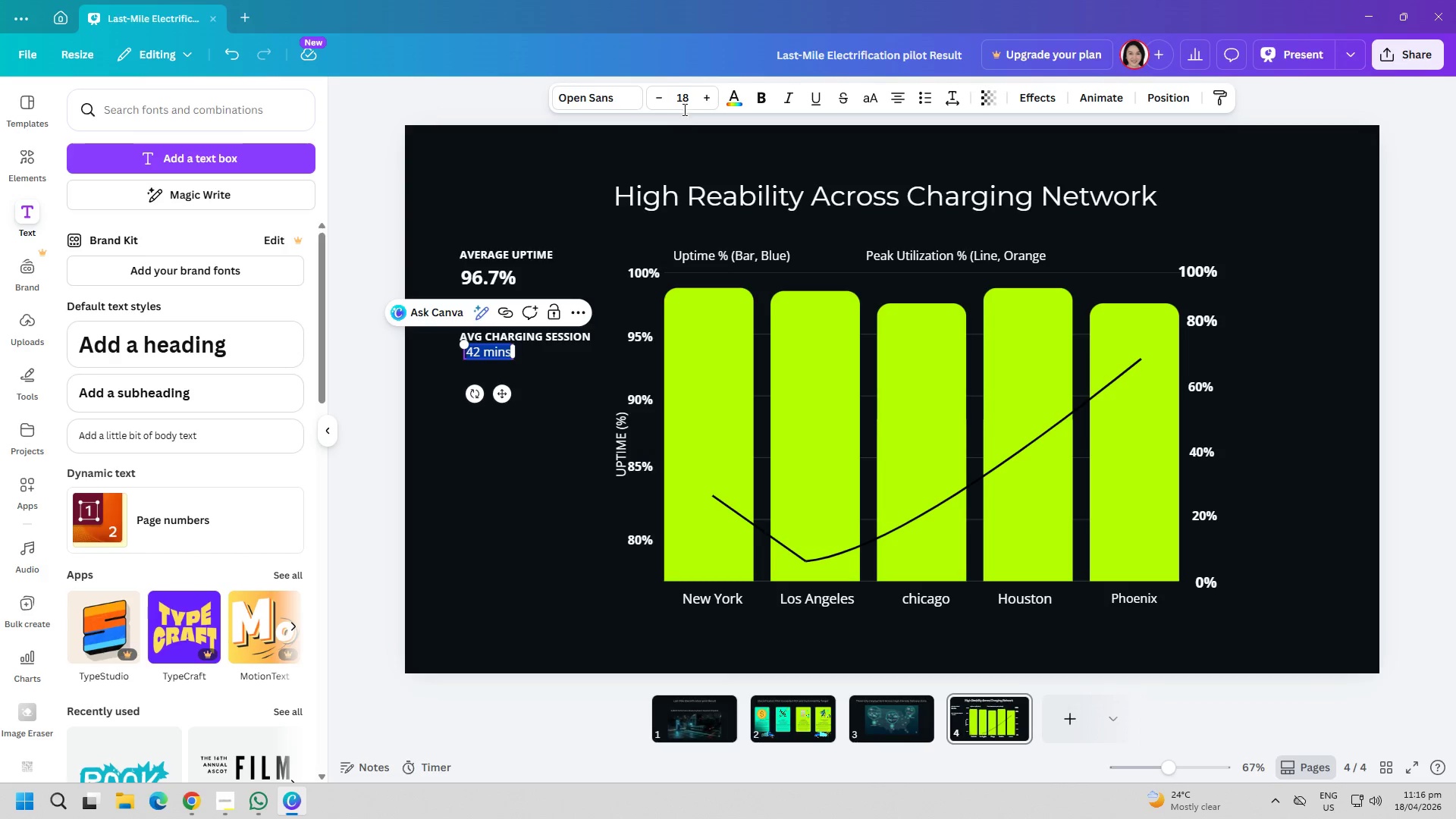 
left_click([692, 99])
 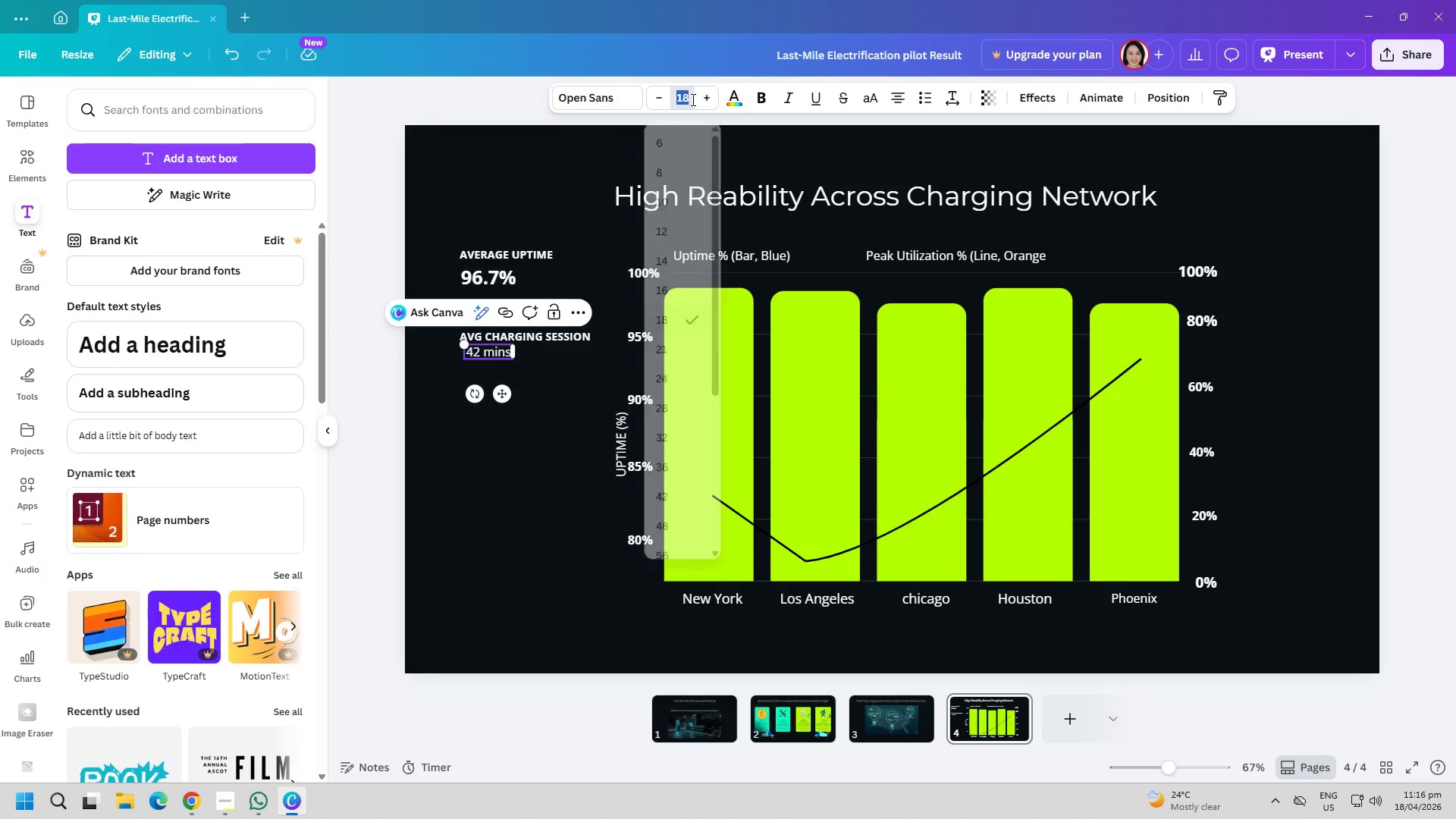 
type(28)
 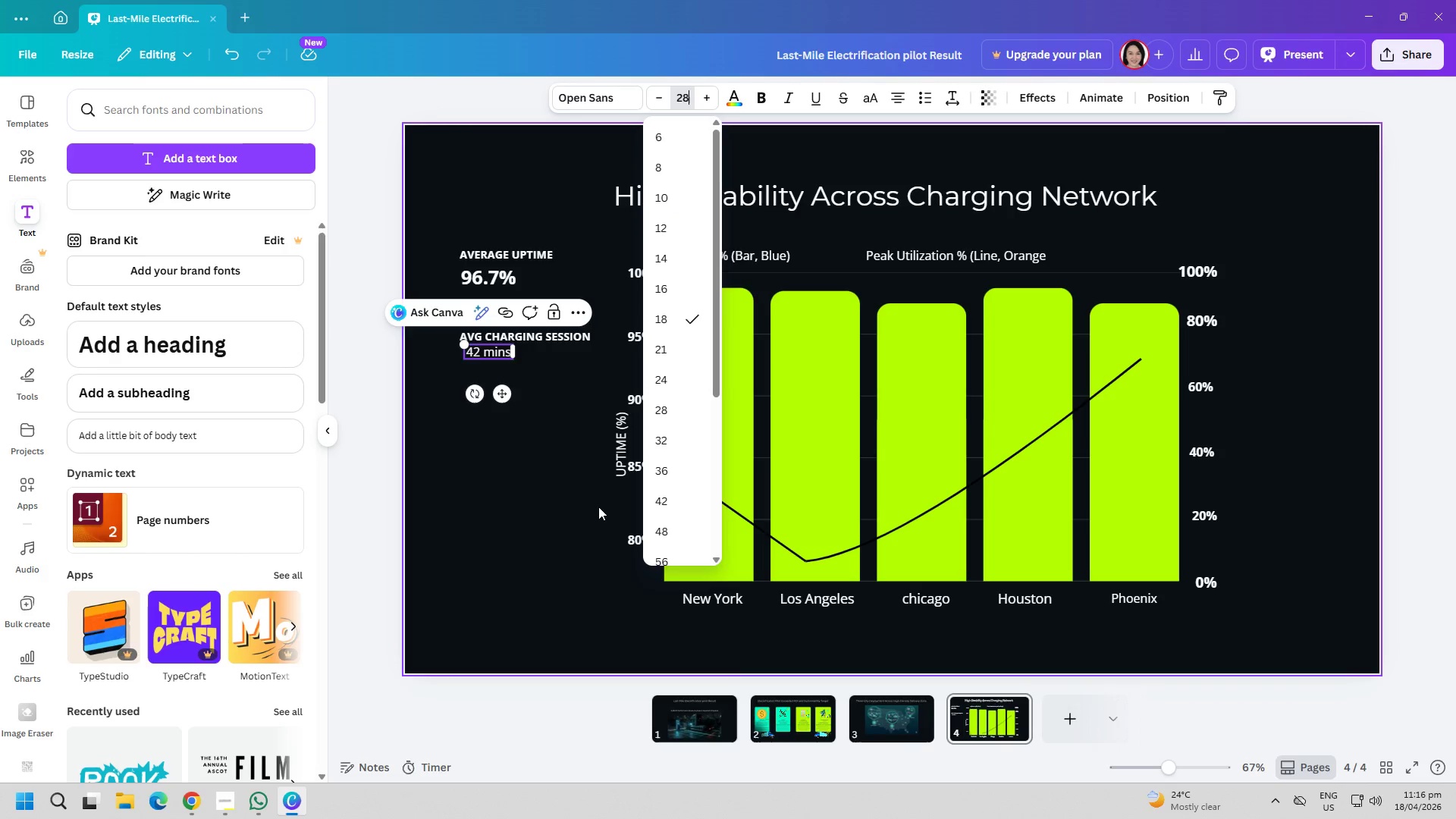 
left_click([594, 513])
 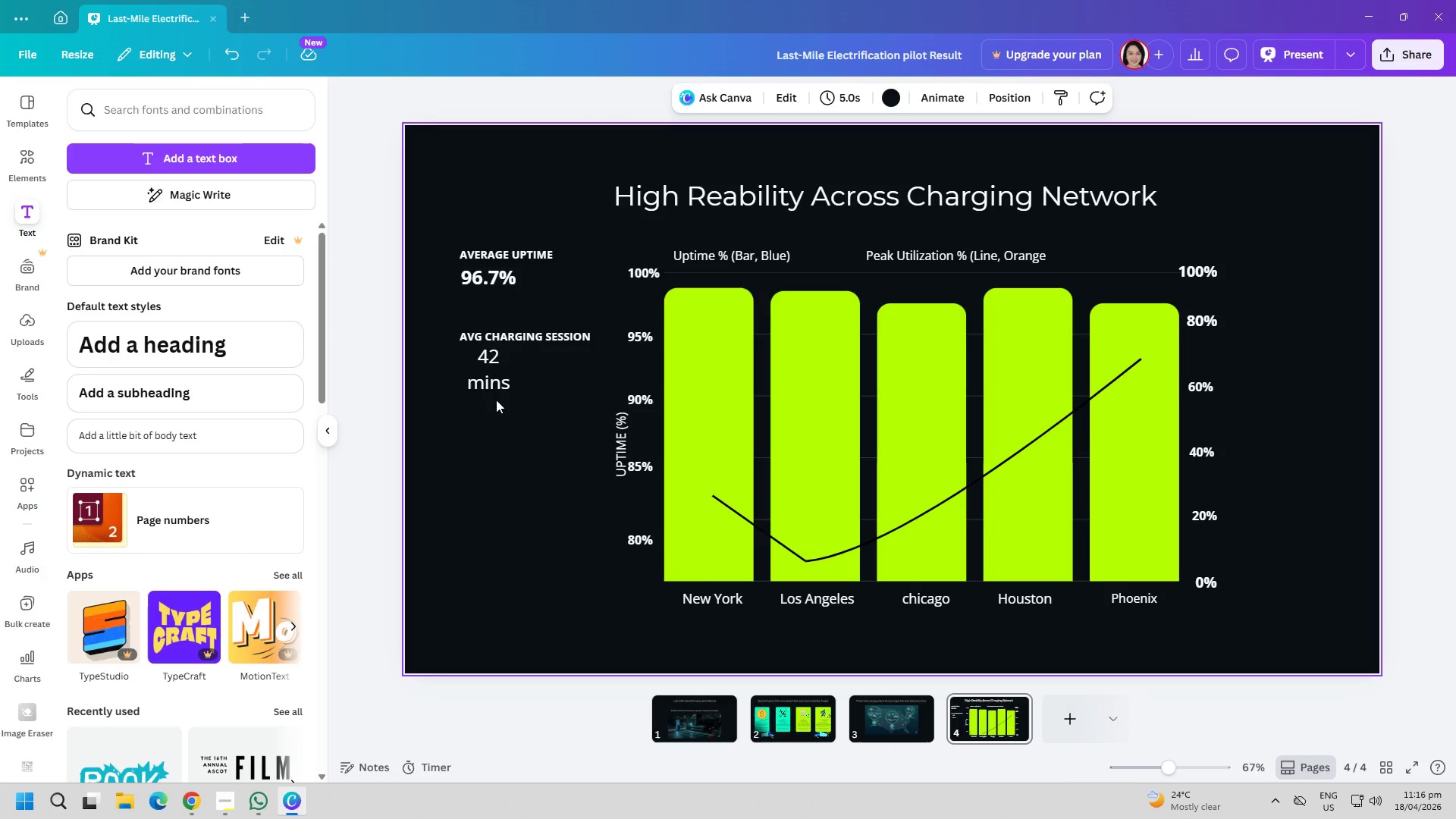 
double_click([503, 382])
 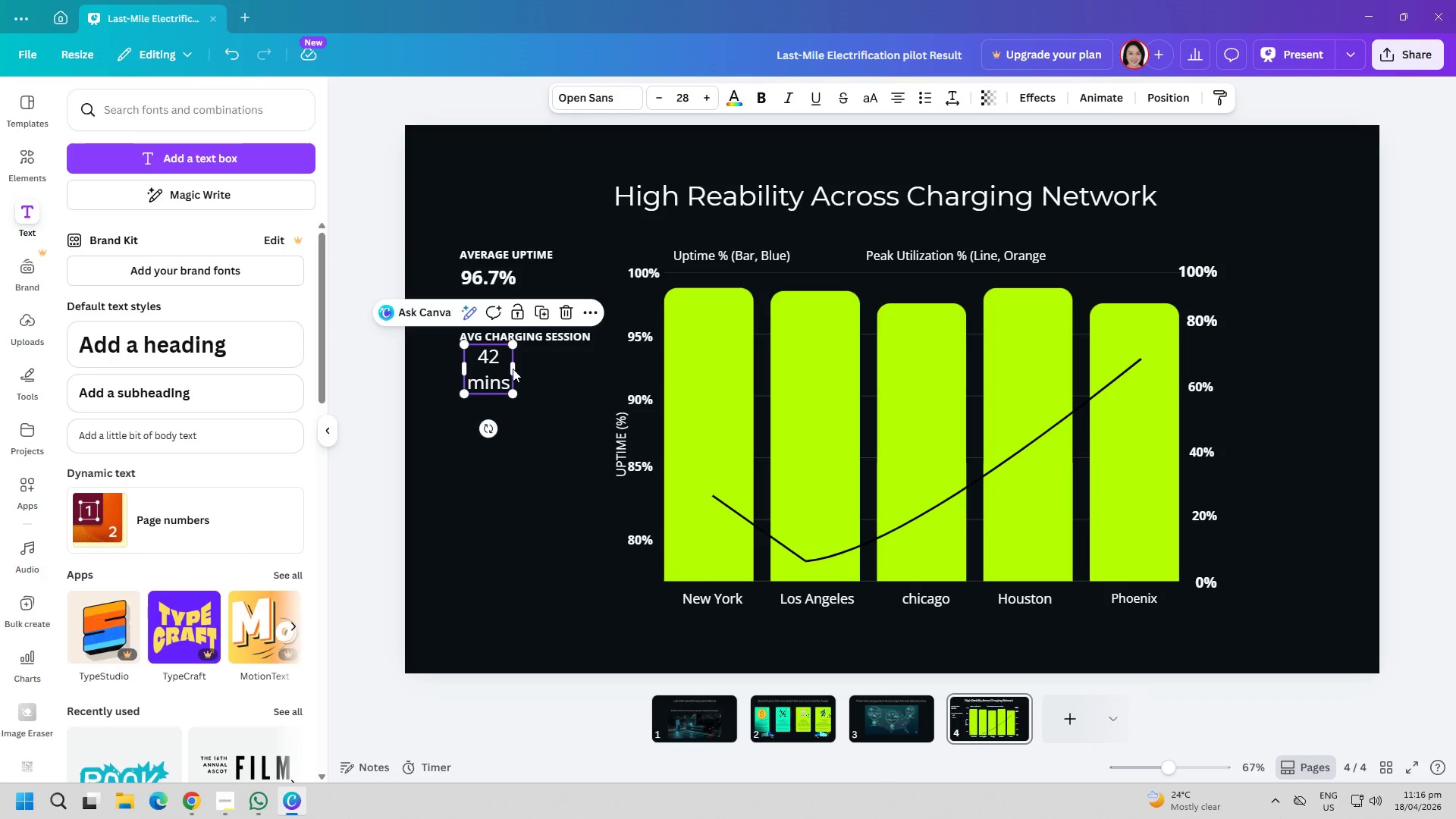 
left_click_drag(start_coordinate=[513, 369], to_coordinate=[521, 369])
 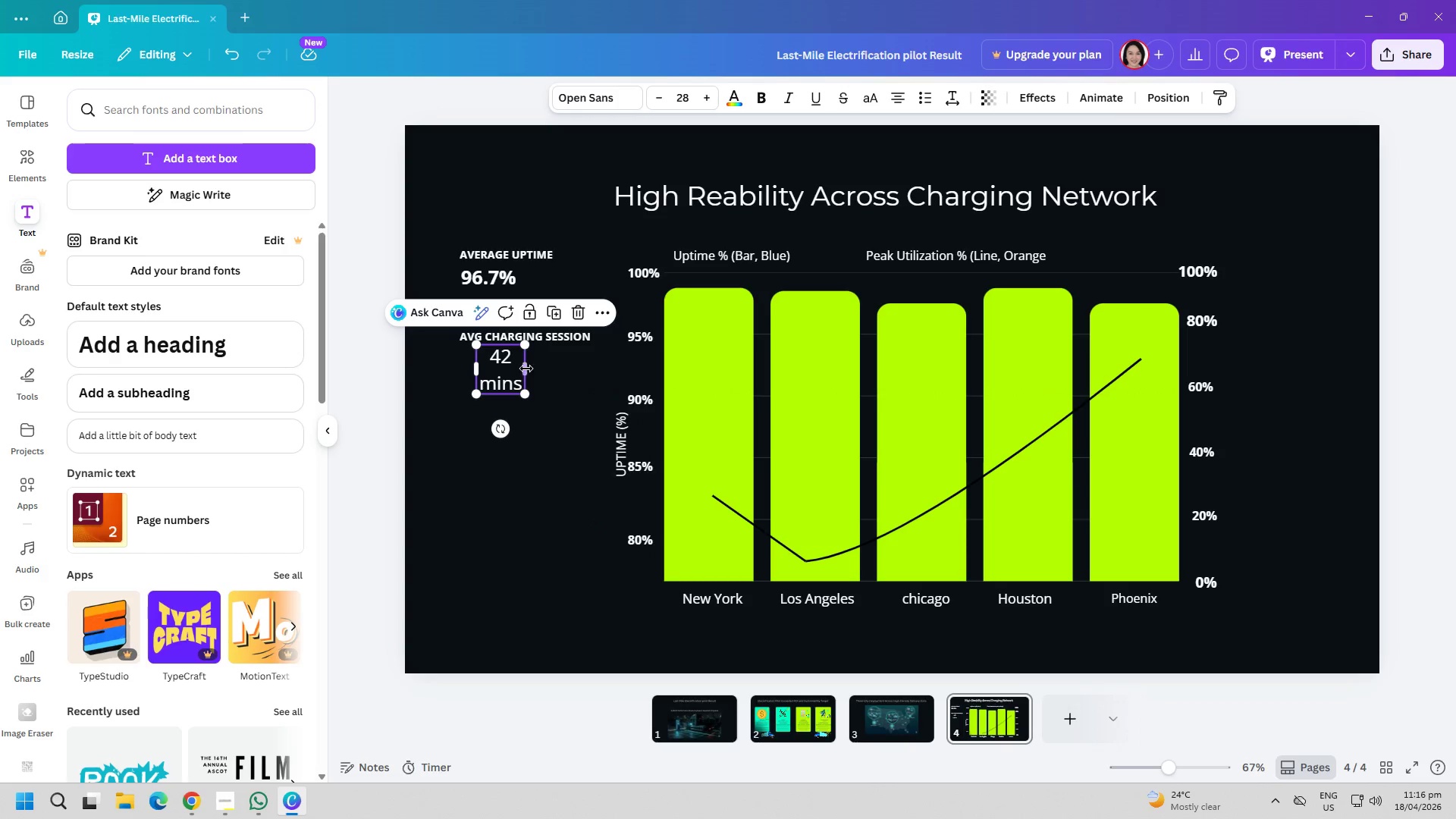 
left_click_drag(start_coordinate=[526, 369], to_coordinate=[552, 372])
 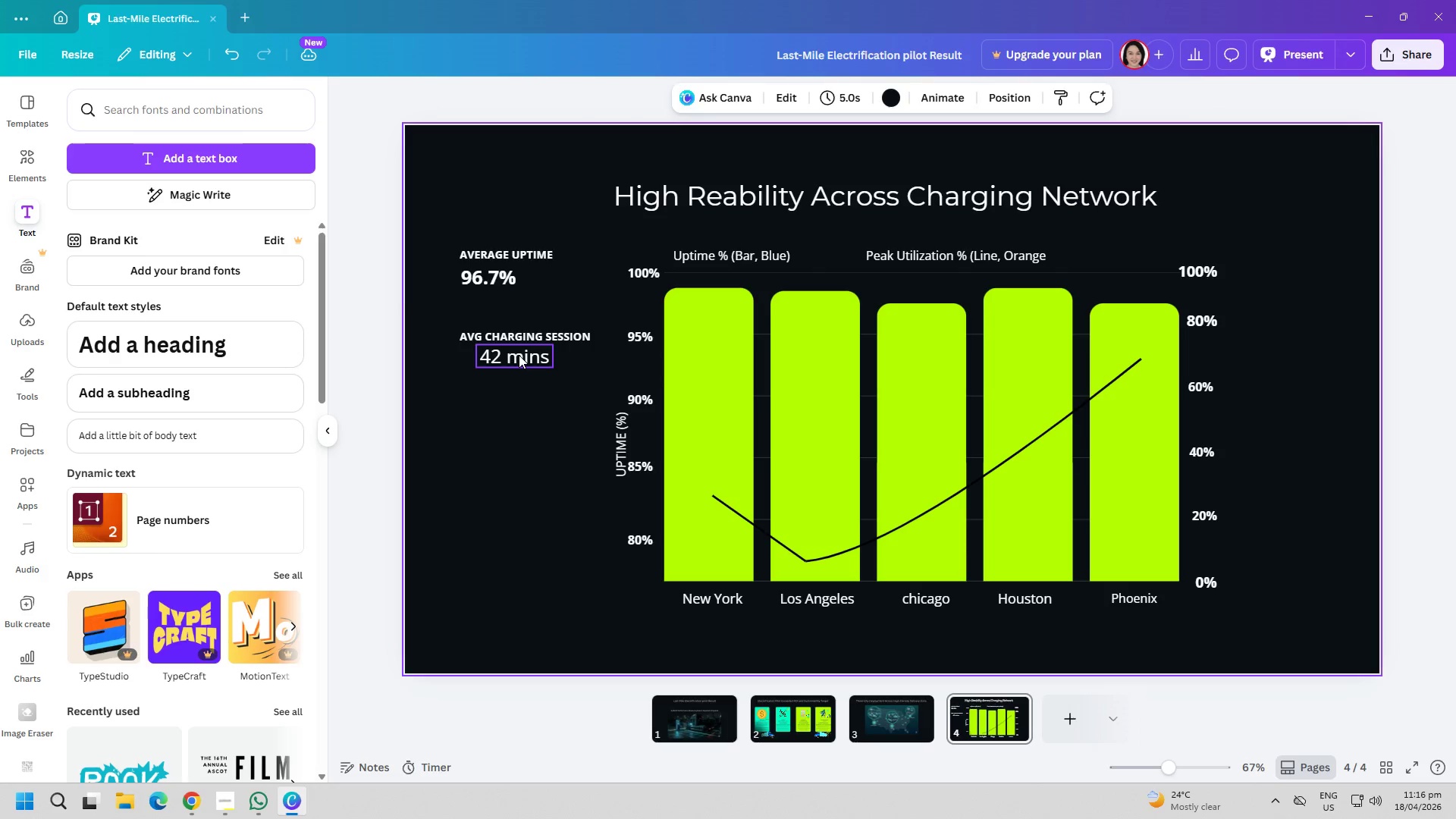 
left_click_drag(start_coordinate=[519, 355], to_coordinate=[500, 354])
 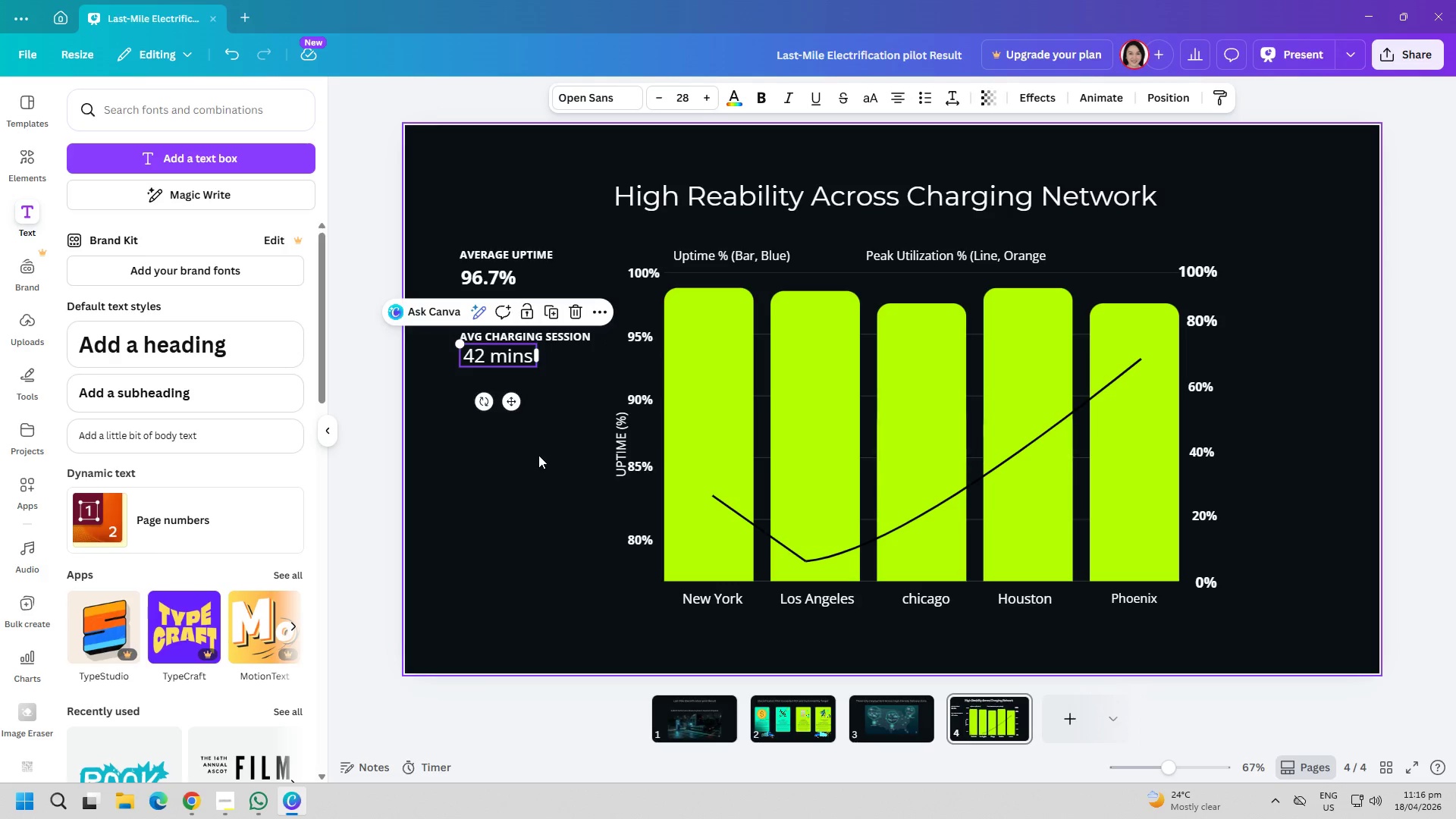 
left_click([538, 455])
 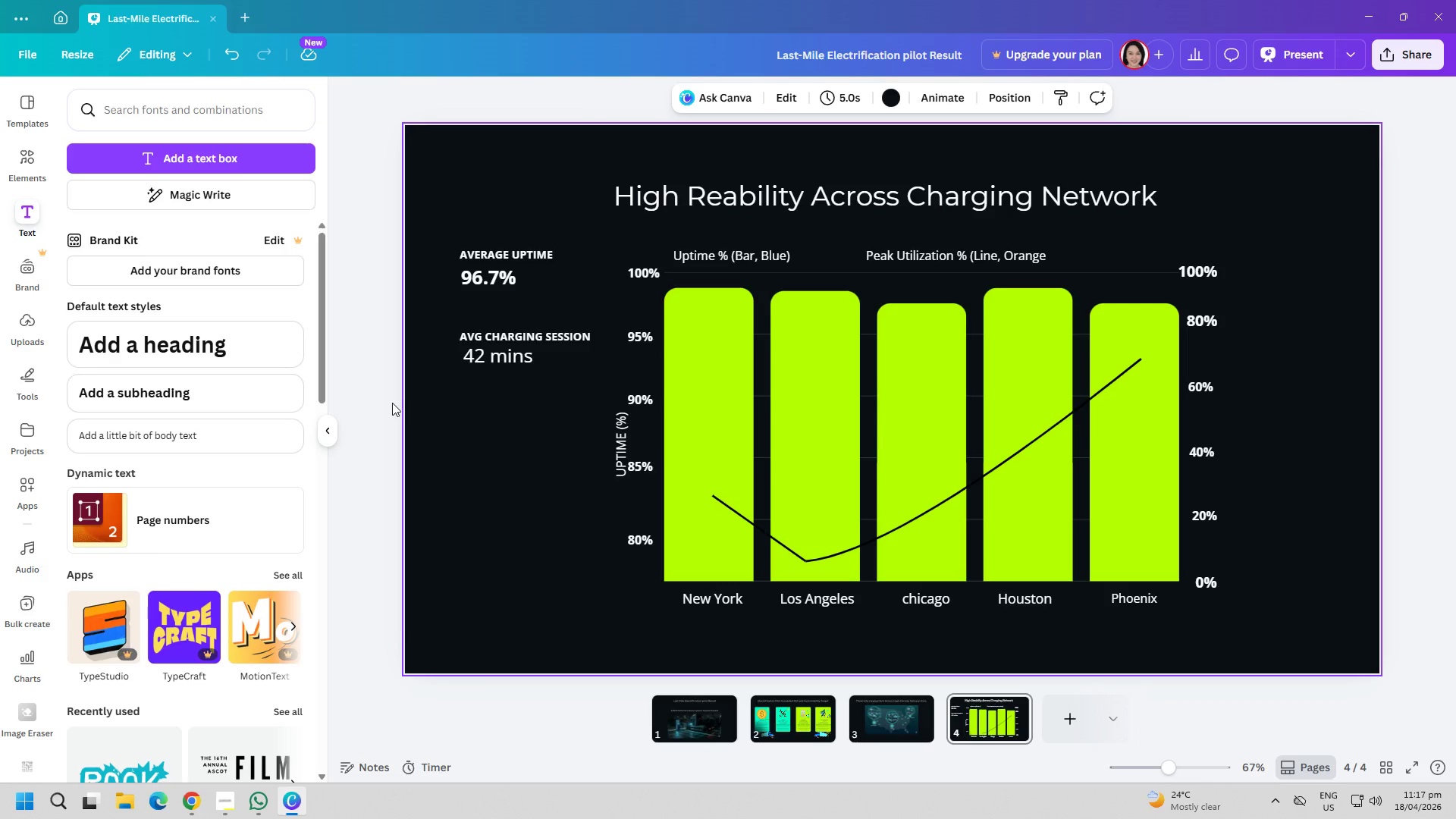 
left_click([247, 164])
 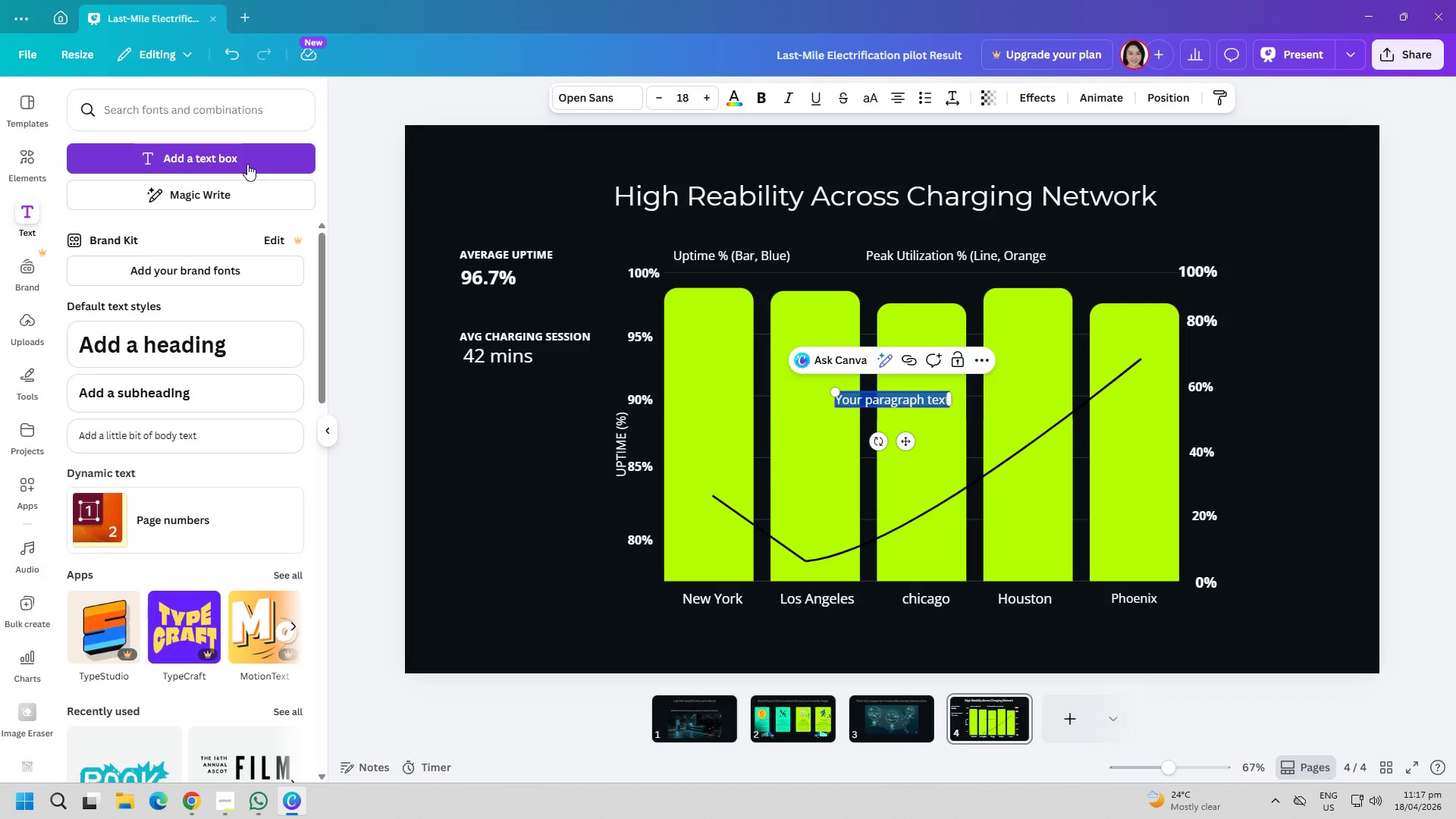 
type(Pea)
key(Backspace)
key(Backspace)
type(PEAK)
key(Backspace)
key(Backspace)
key(Backspace)
key(Backspace)
type(P)
key(Backspace)
type(EAK UTILIZATION)
 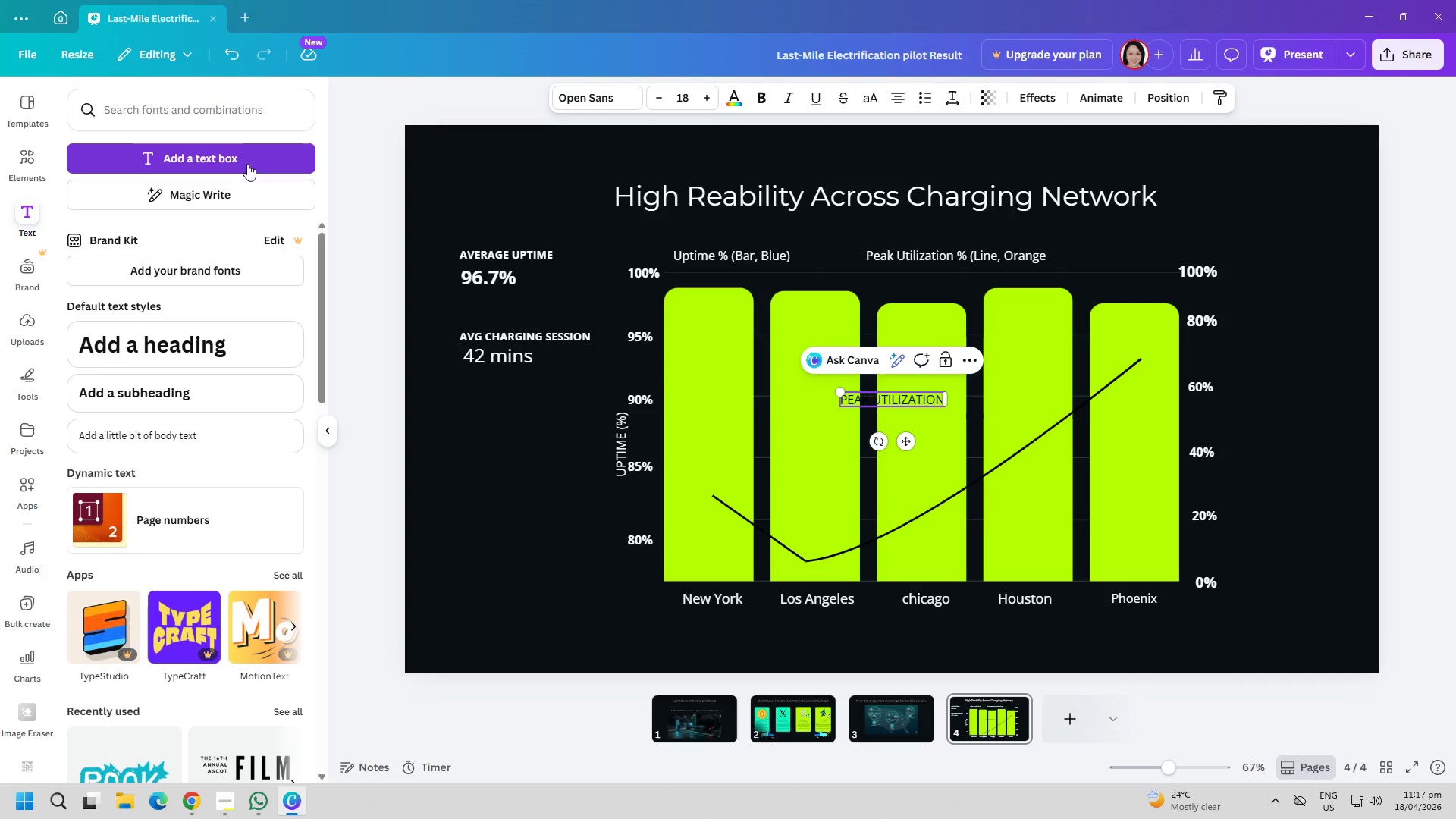 
key(Control+ControlLeft)
 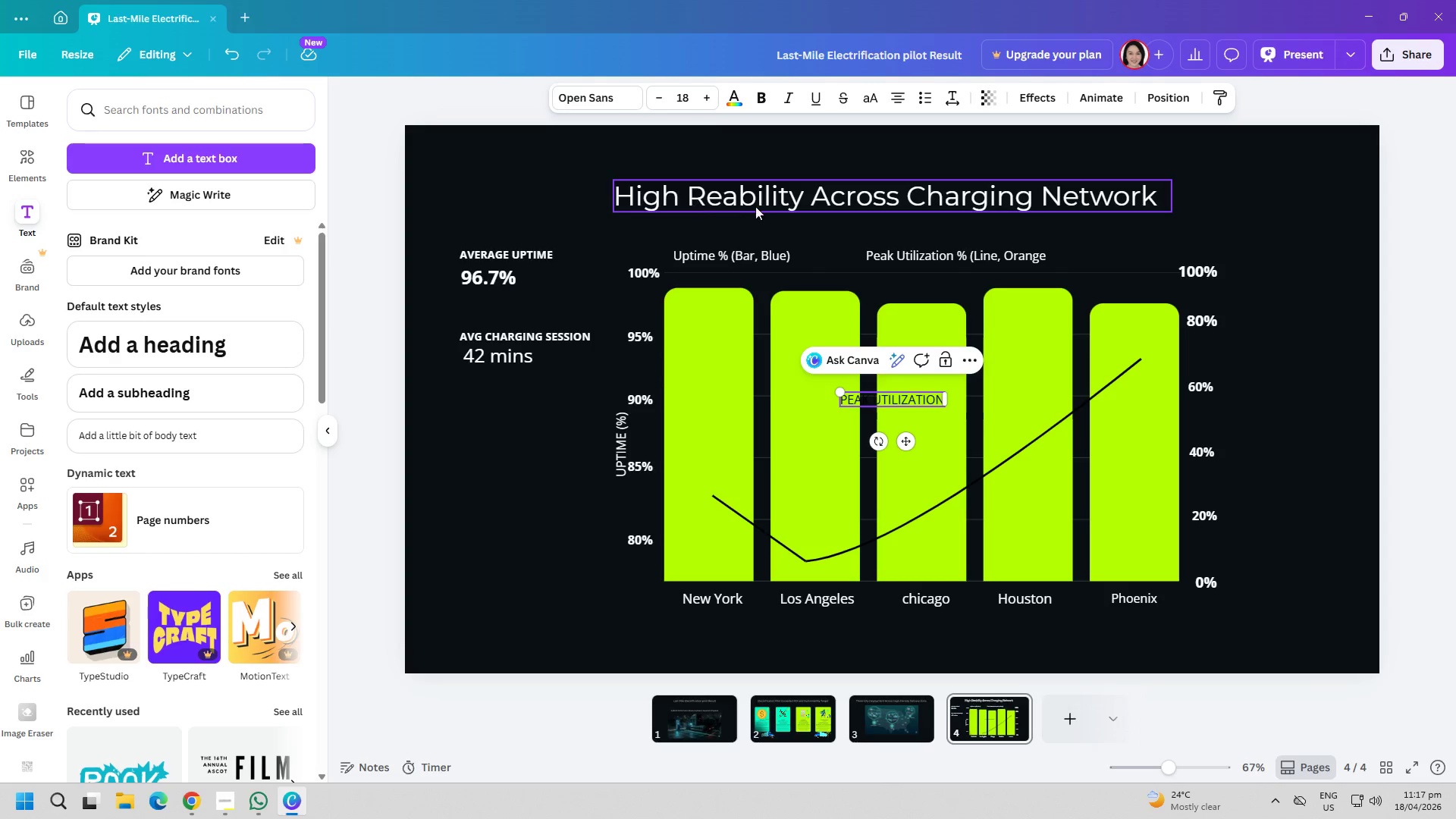 
key(Control+A)
 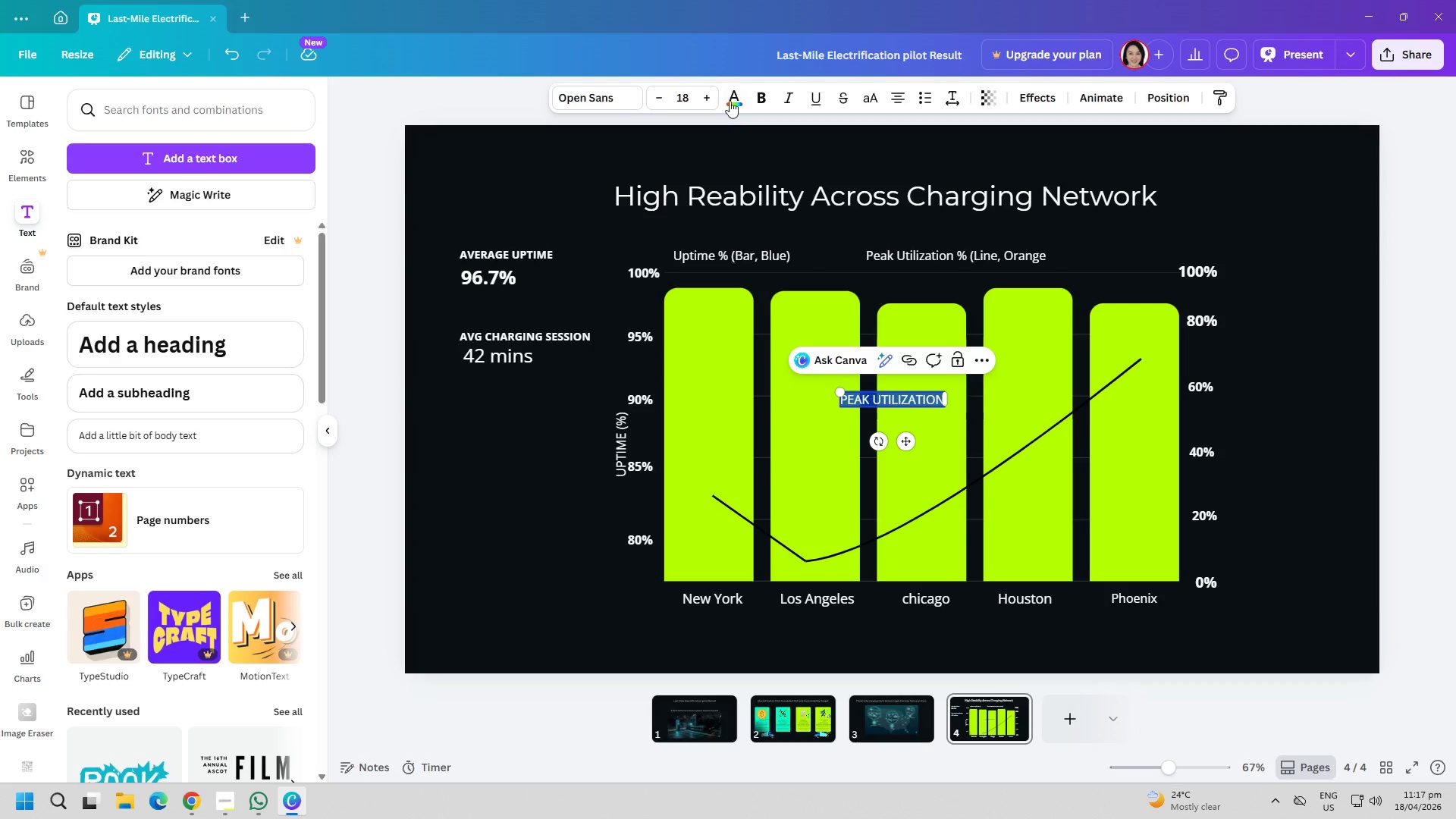 
left_click([731, 99])
 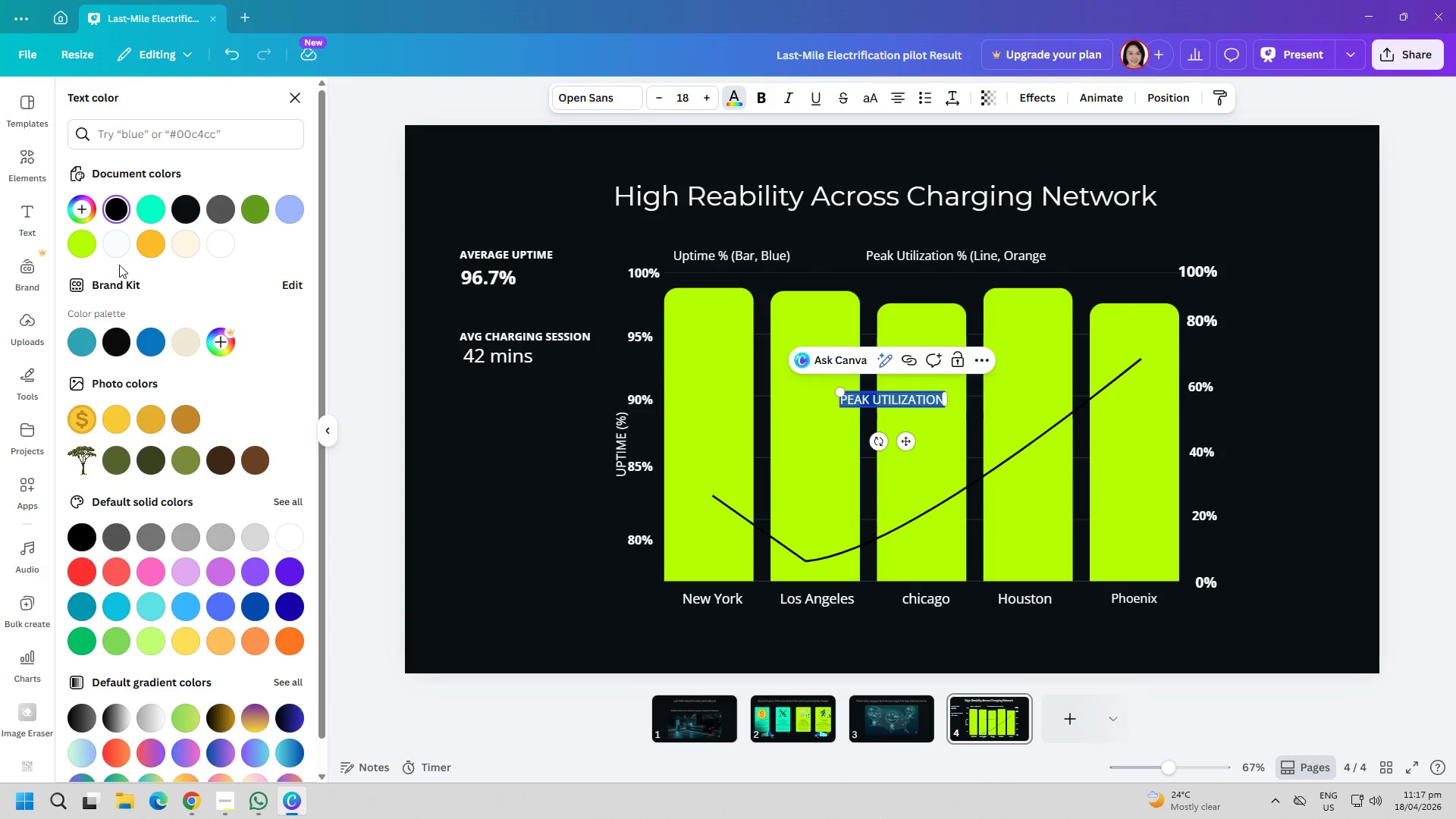 
left_click([111, 247])
 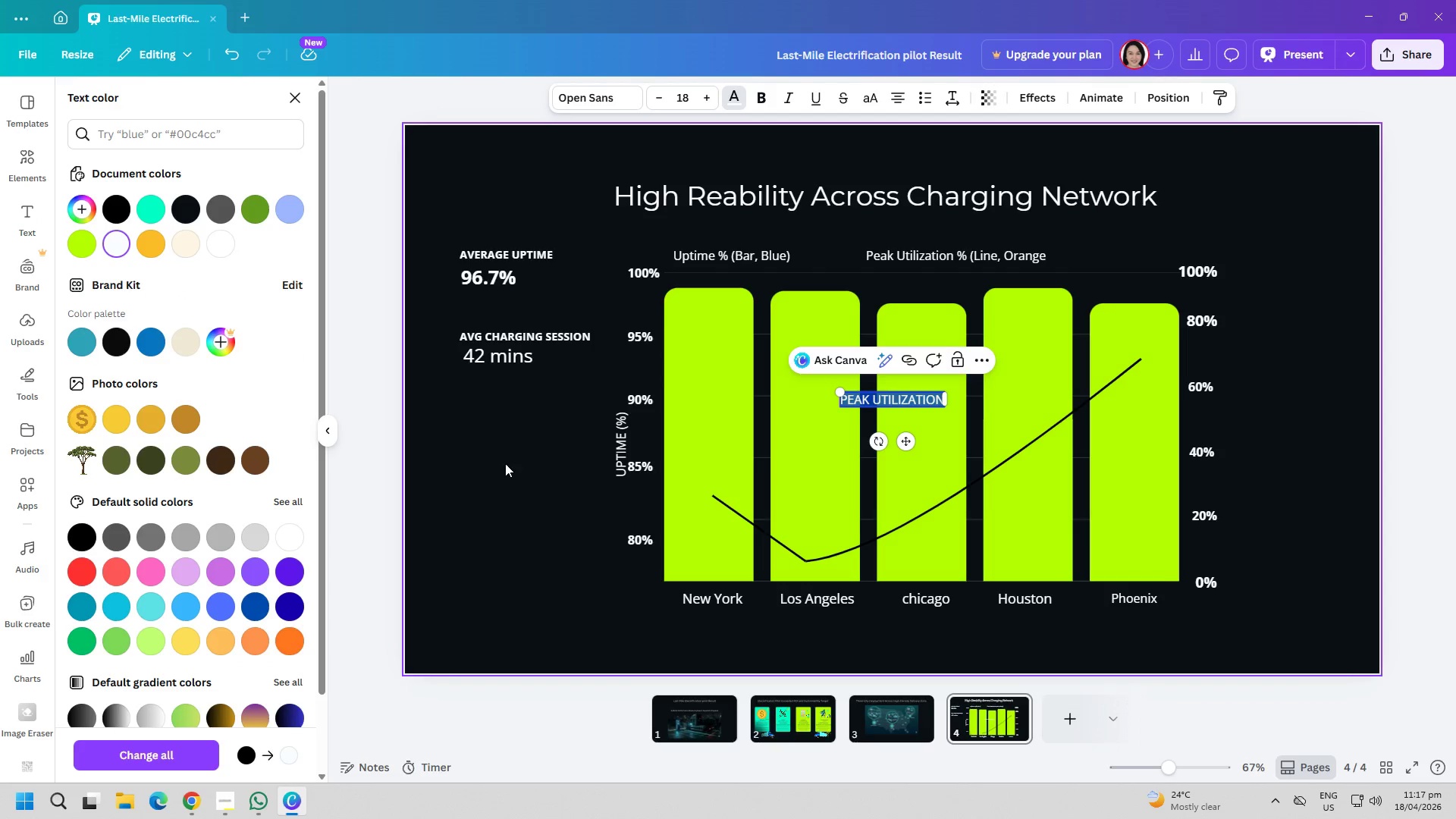 
left_click([505, 467])
 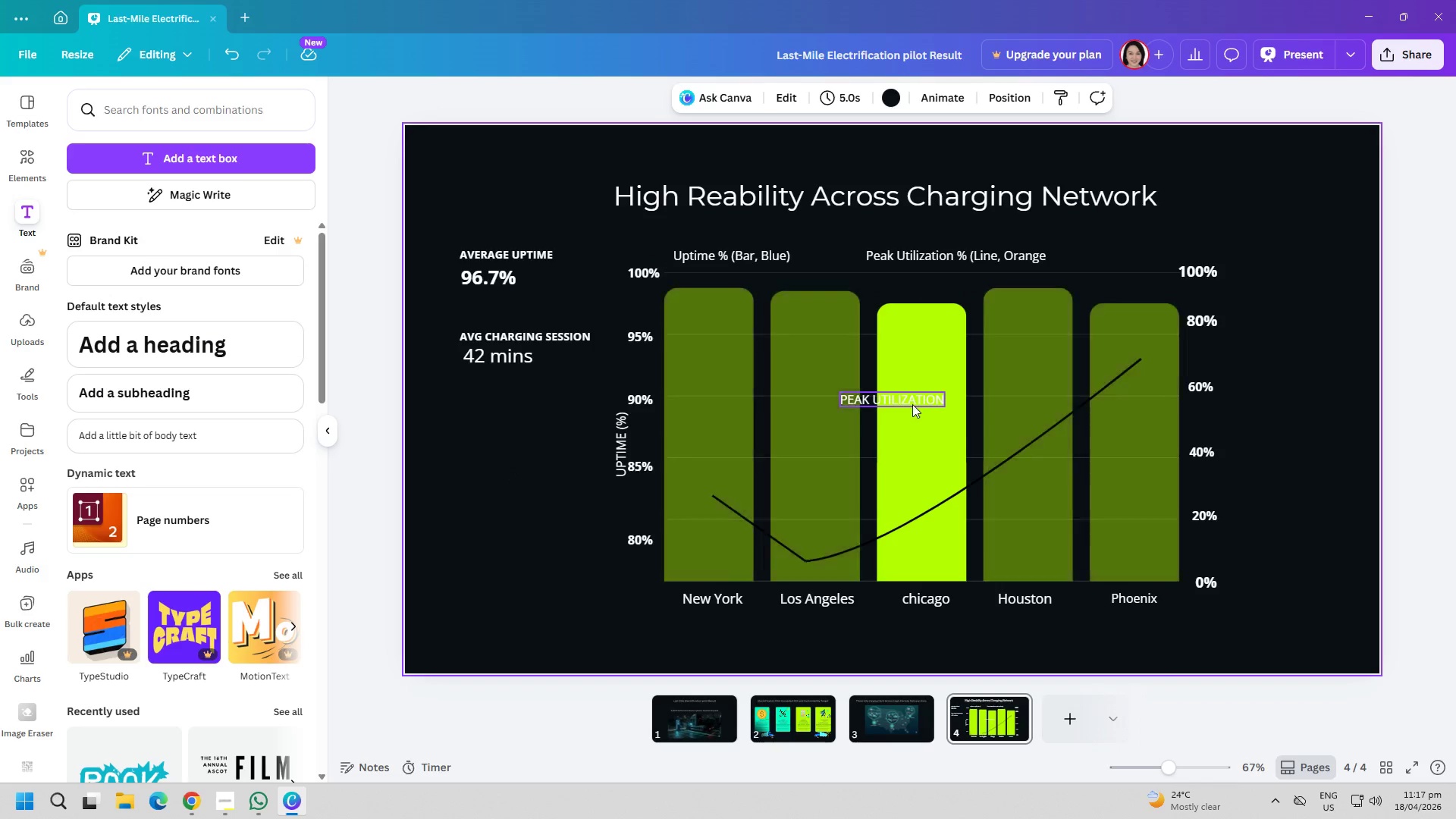 
left_click_drag(start_coordinate=[909, 403], to_coordinate=[527, 416])
 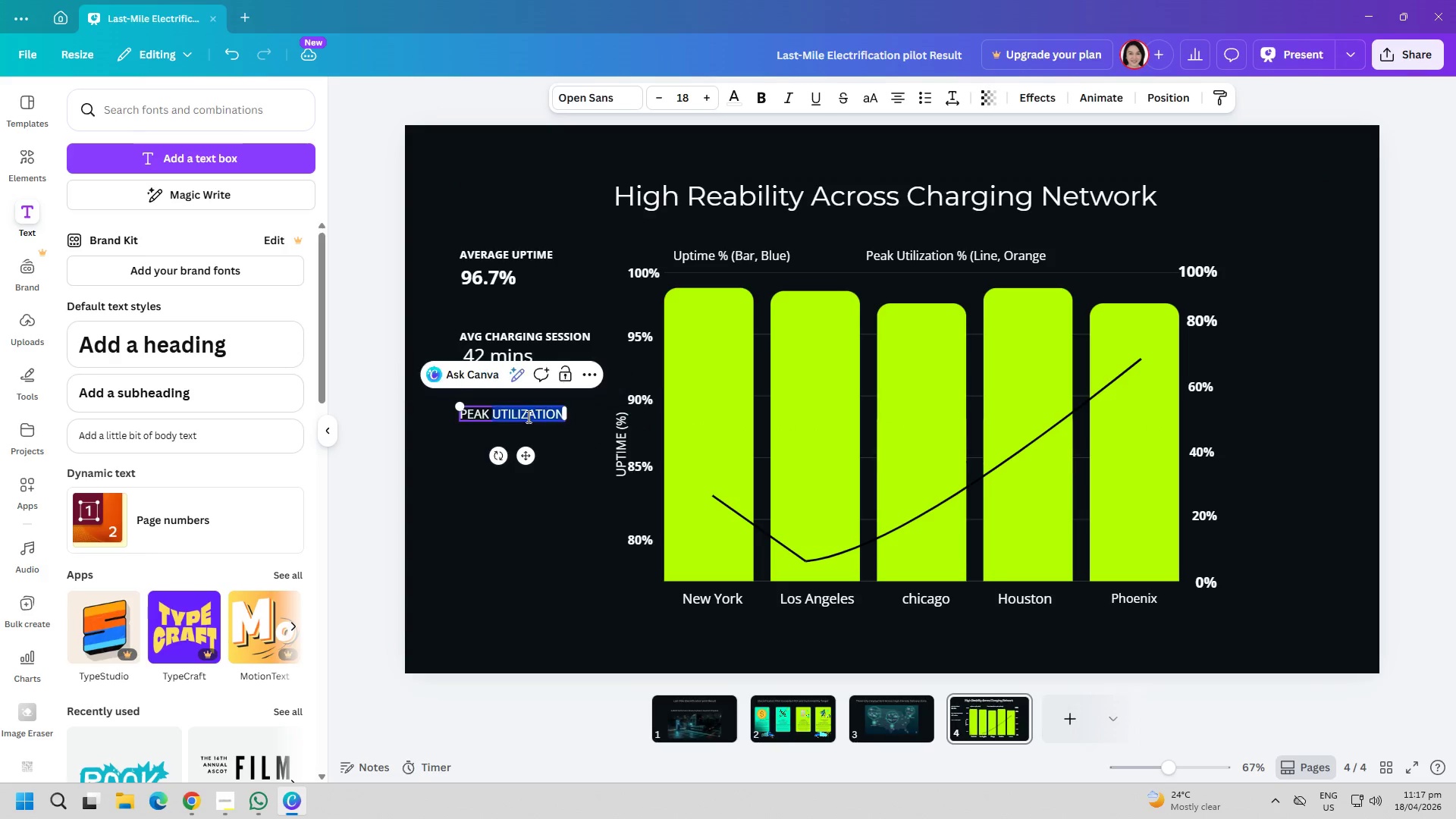 
double_click([527, 416])
 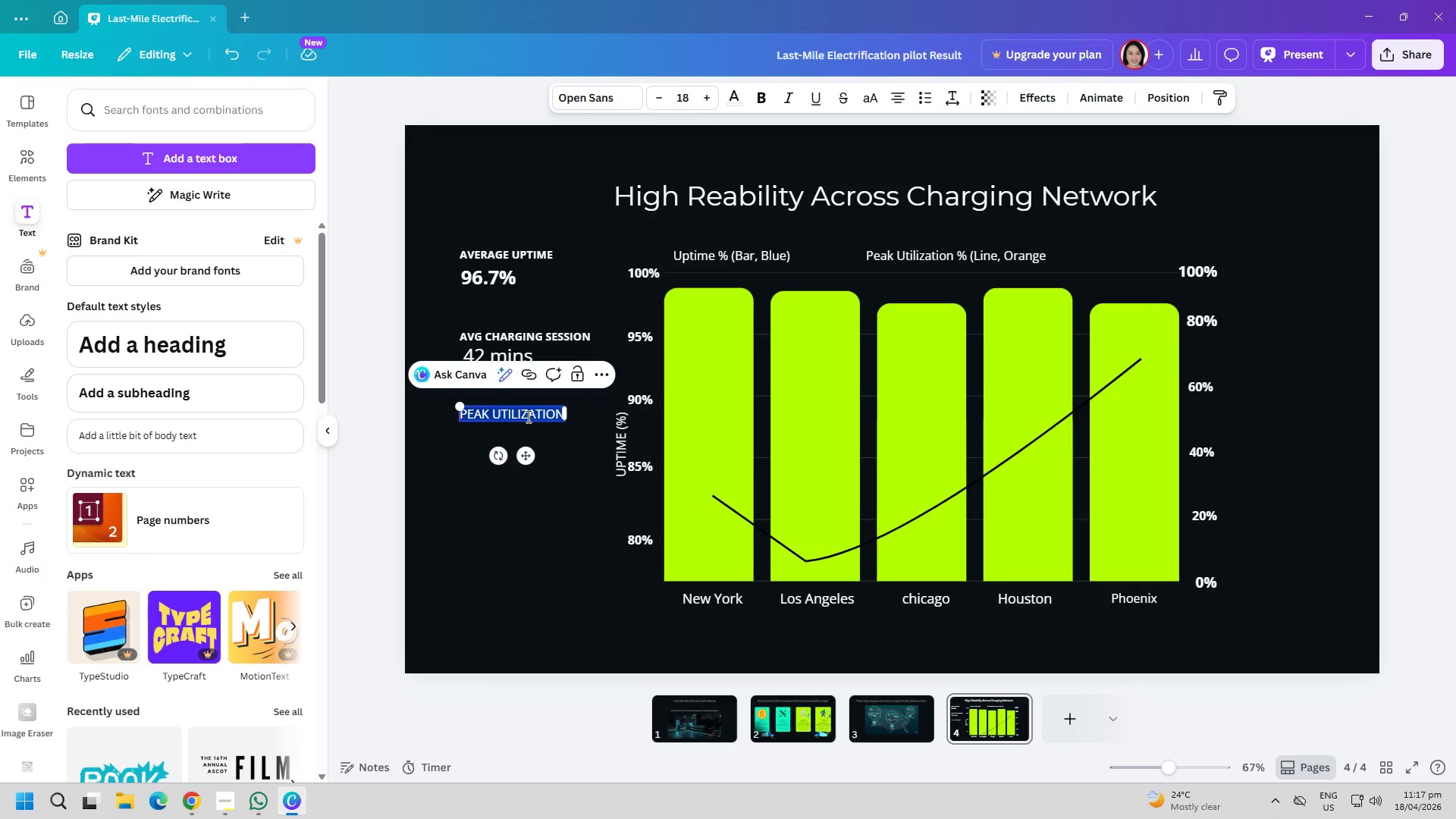 
triple_click([527, 416])
 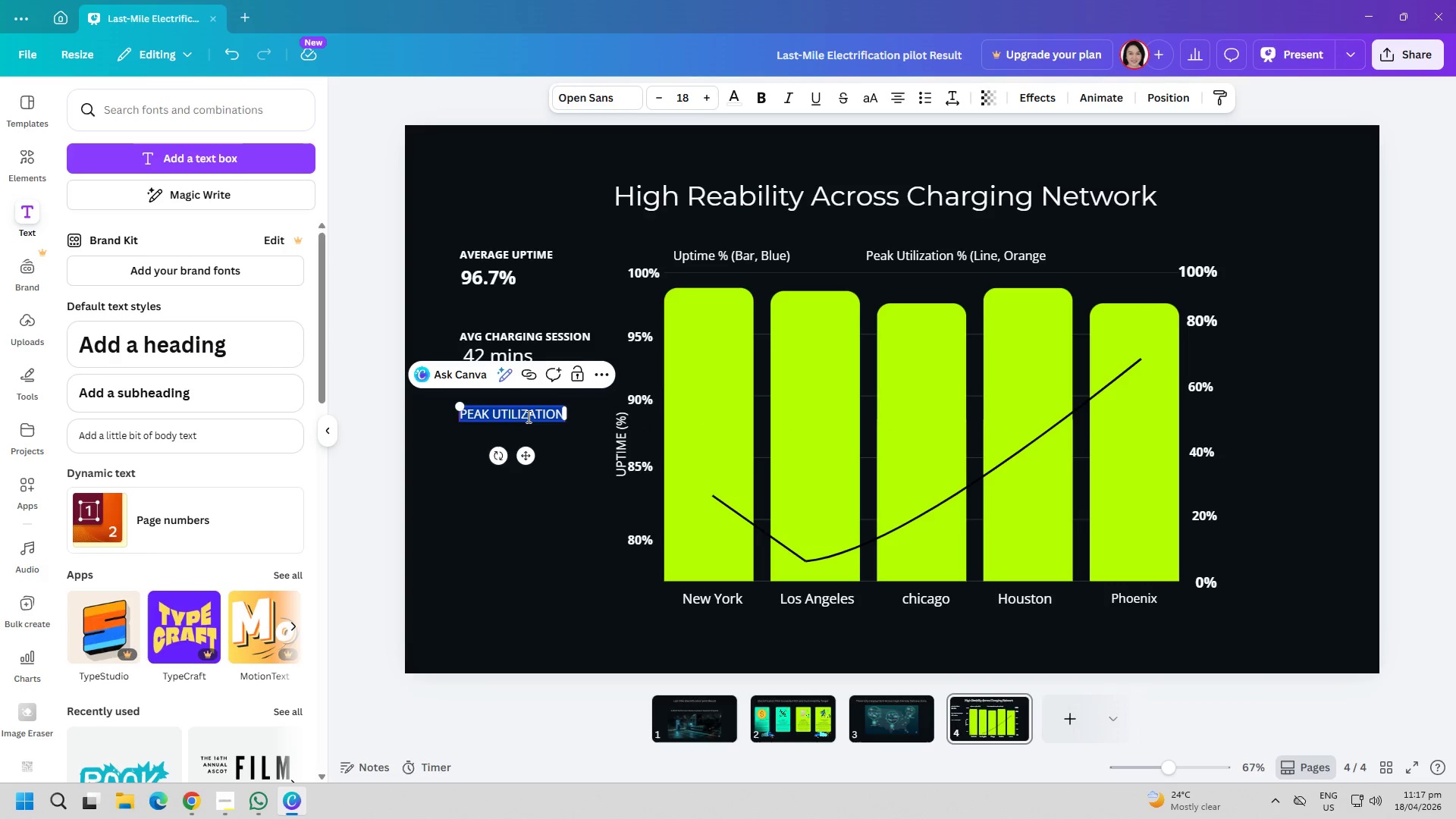 
key(Control+ControlLeft)
 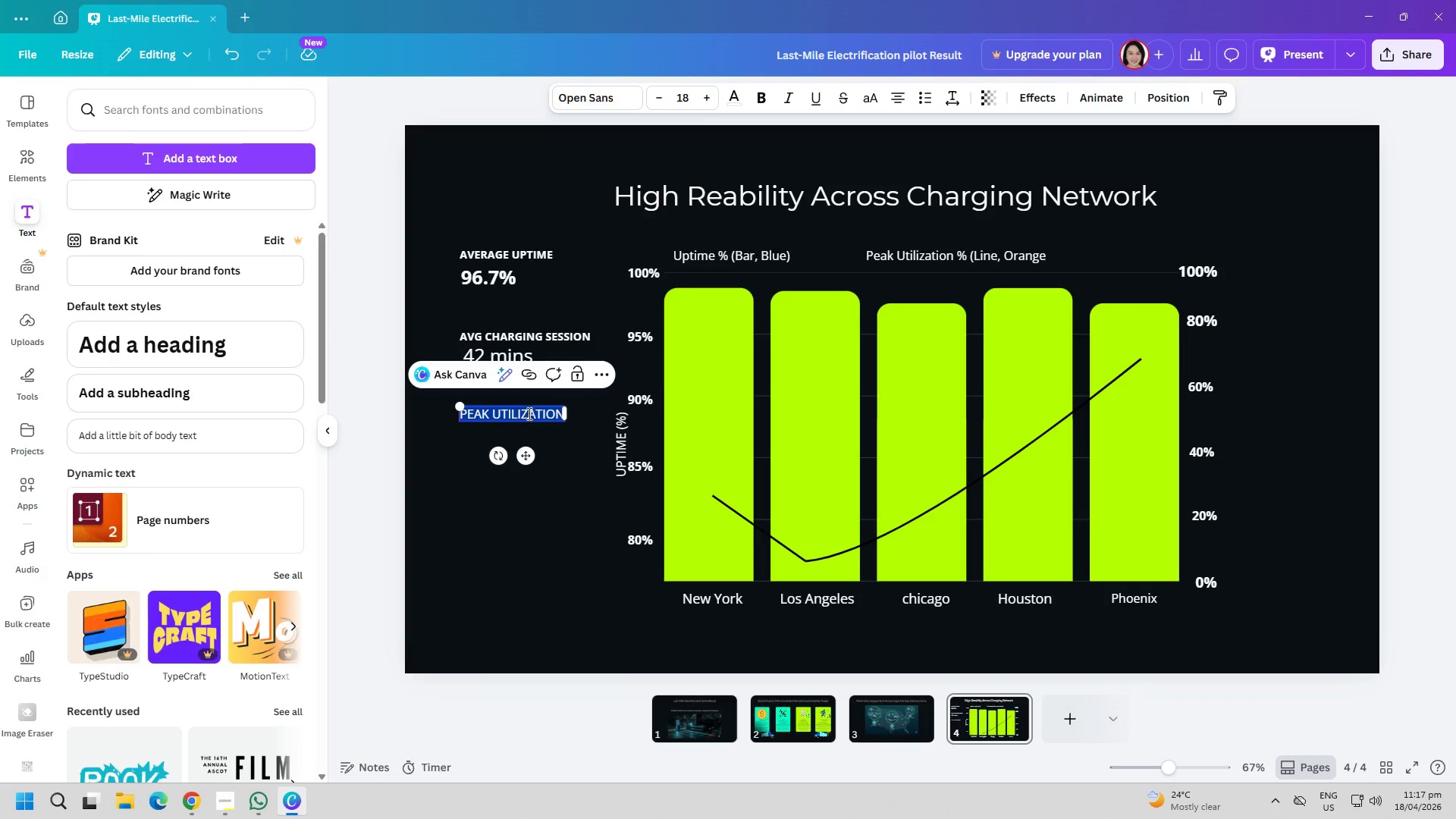 
key(Control+A)
 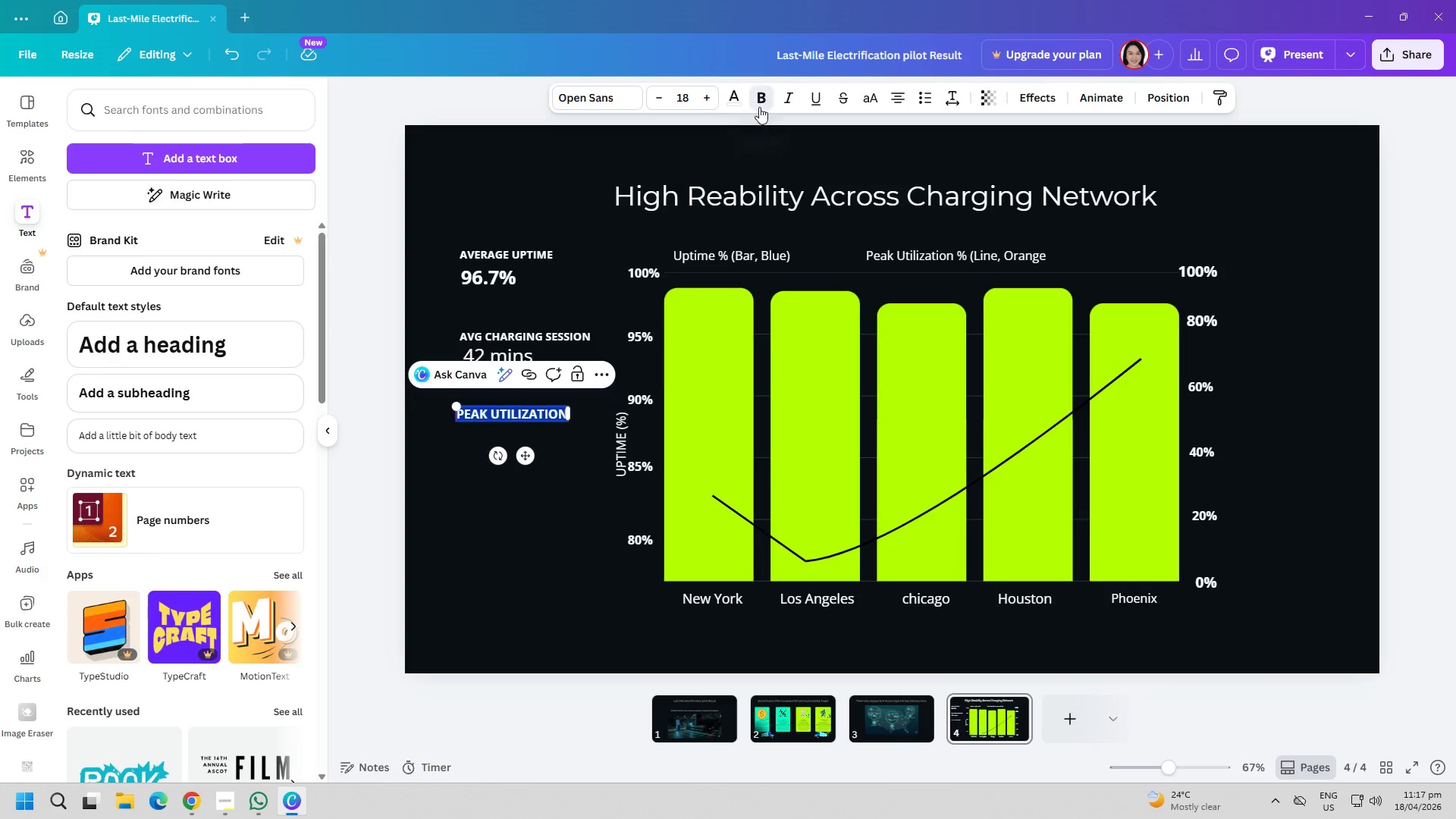 
double_click([513, 515])
 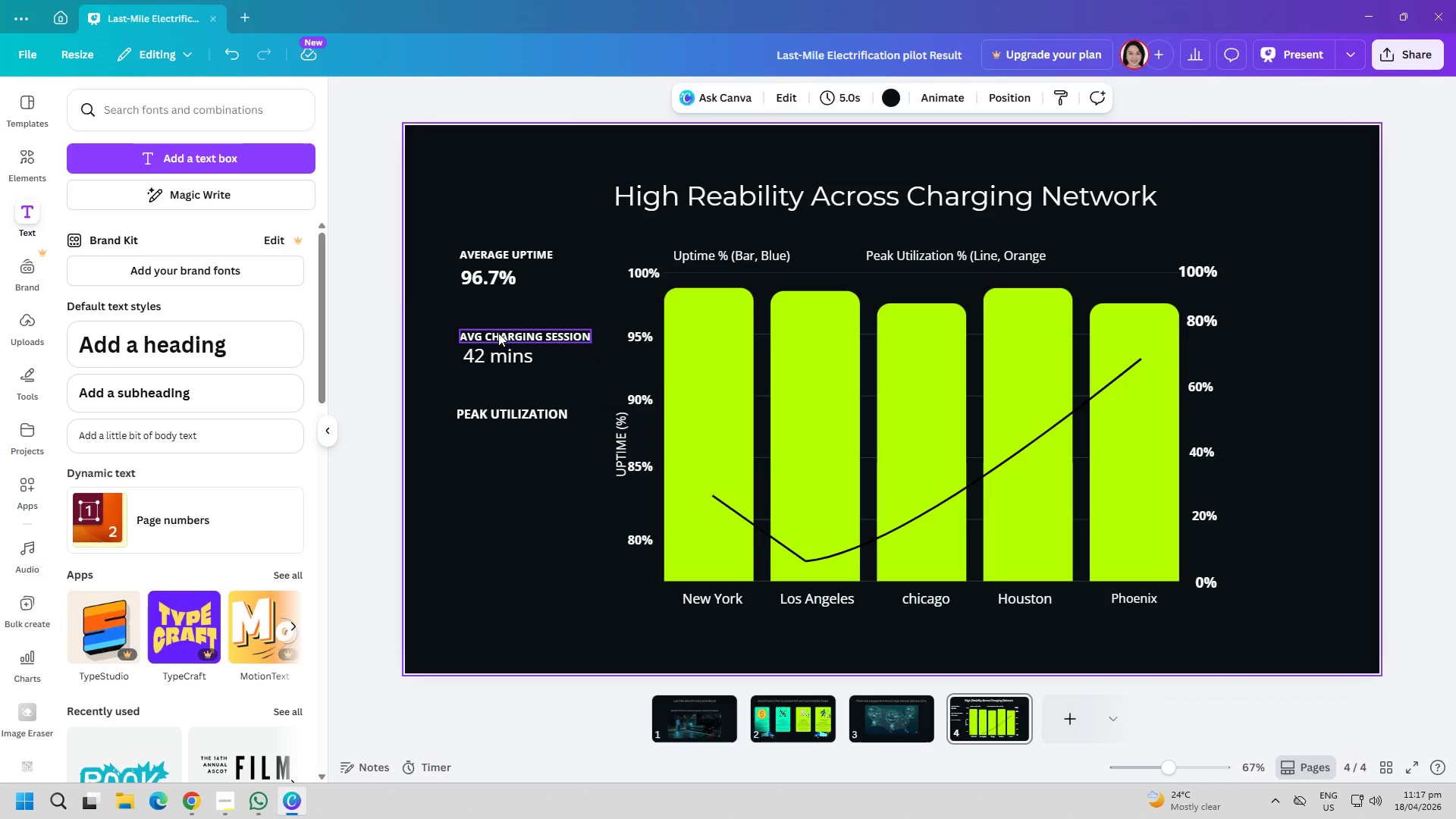 
left_click([498, 333])
 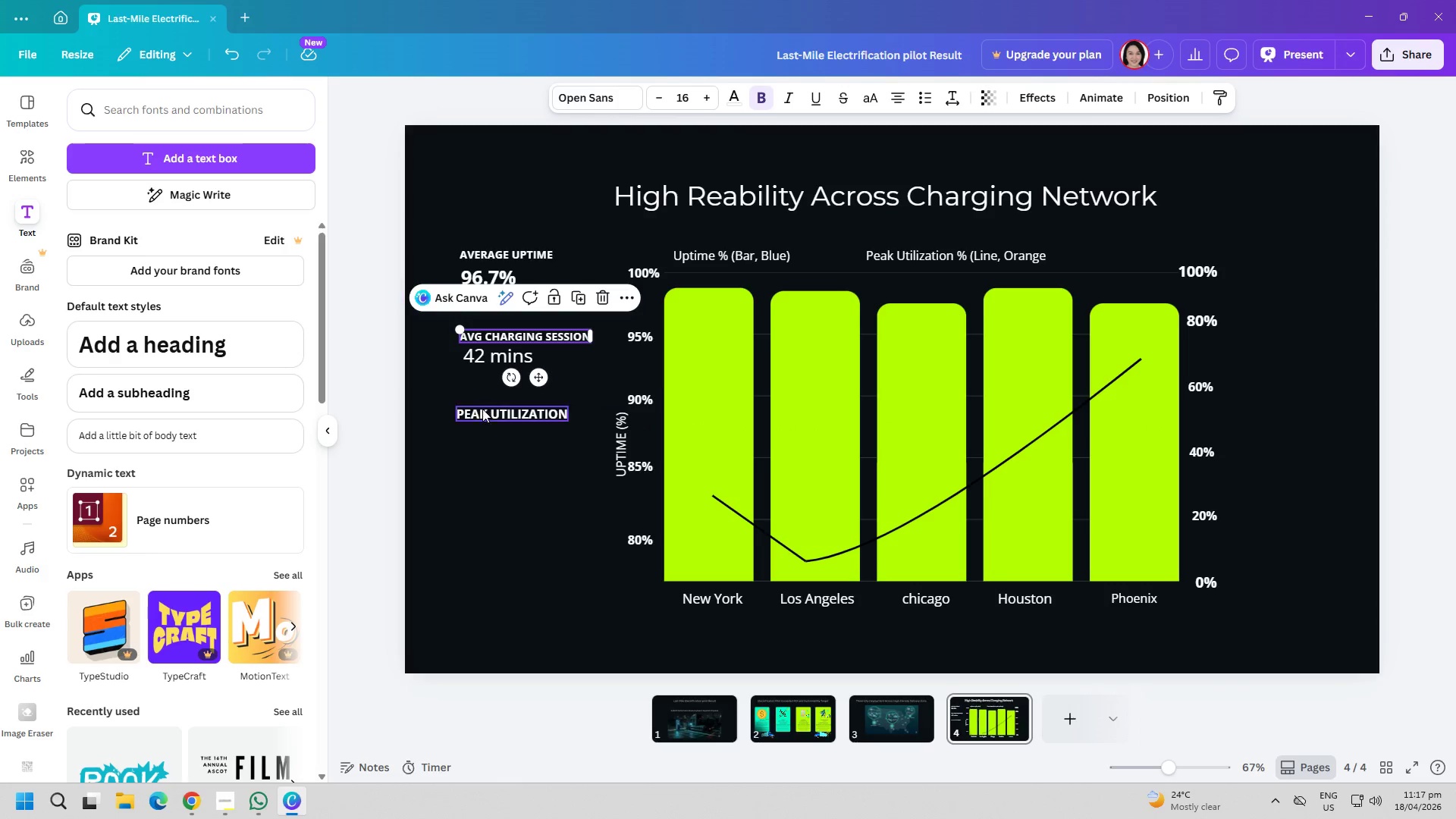 
left_click([485, 416])
 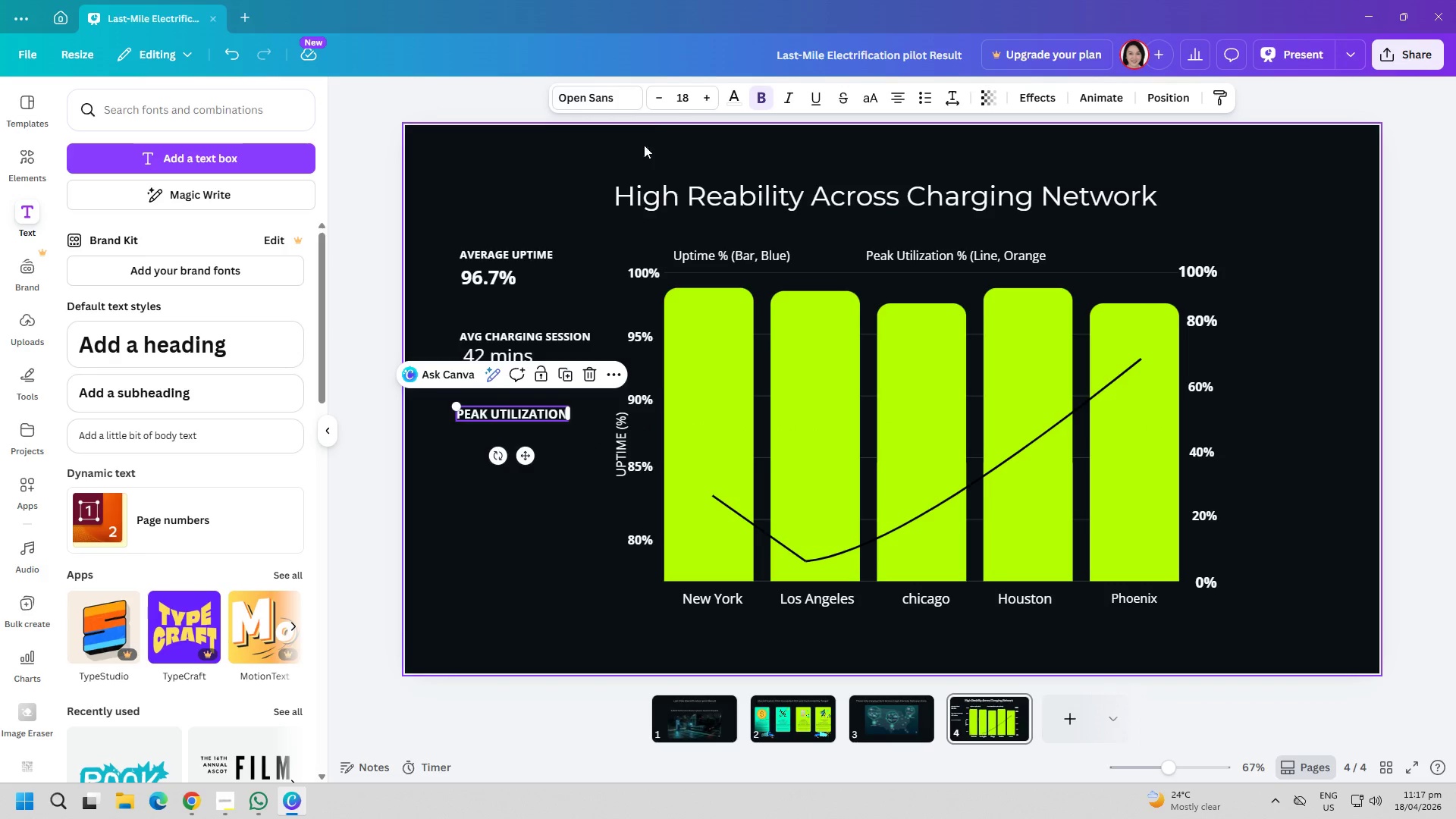 
left_click([676, 101])
 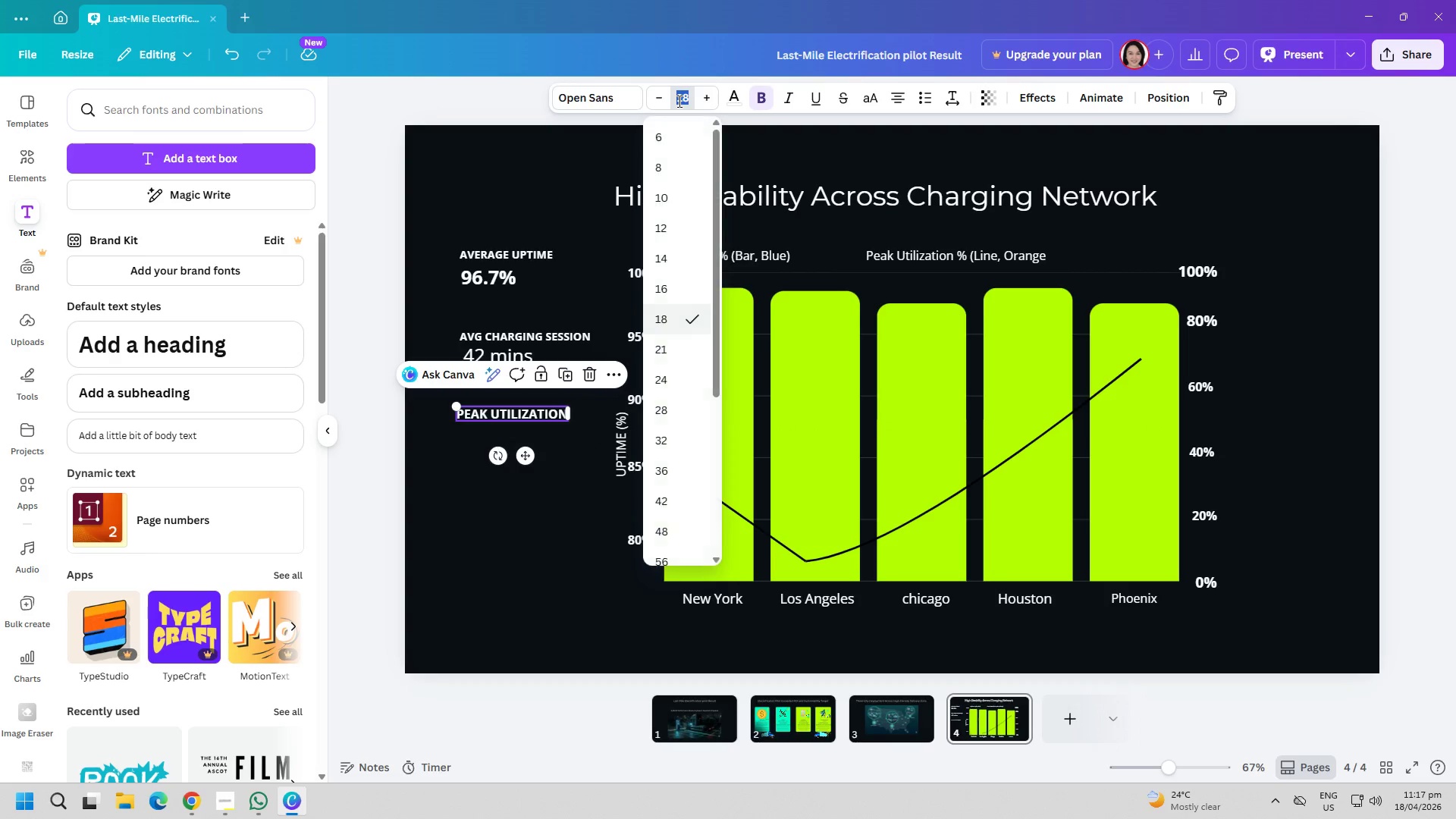 
type(16)
 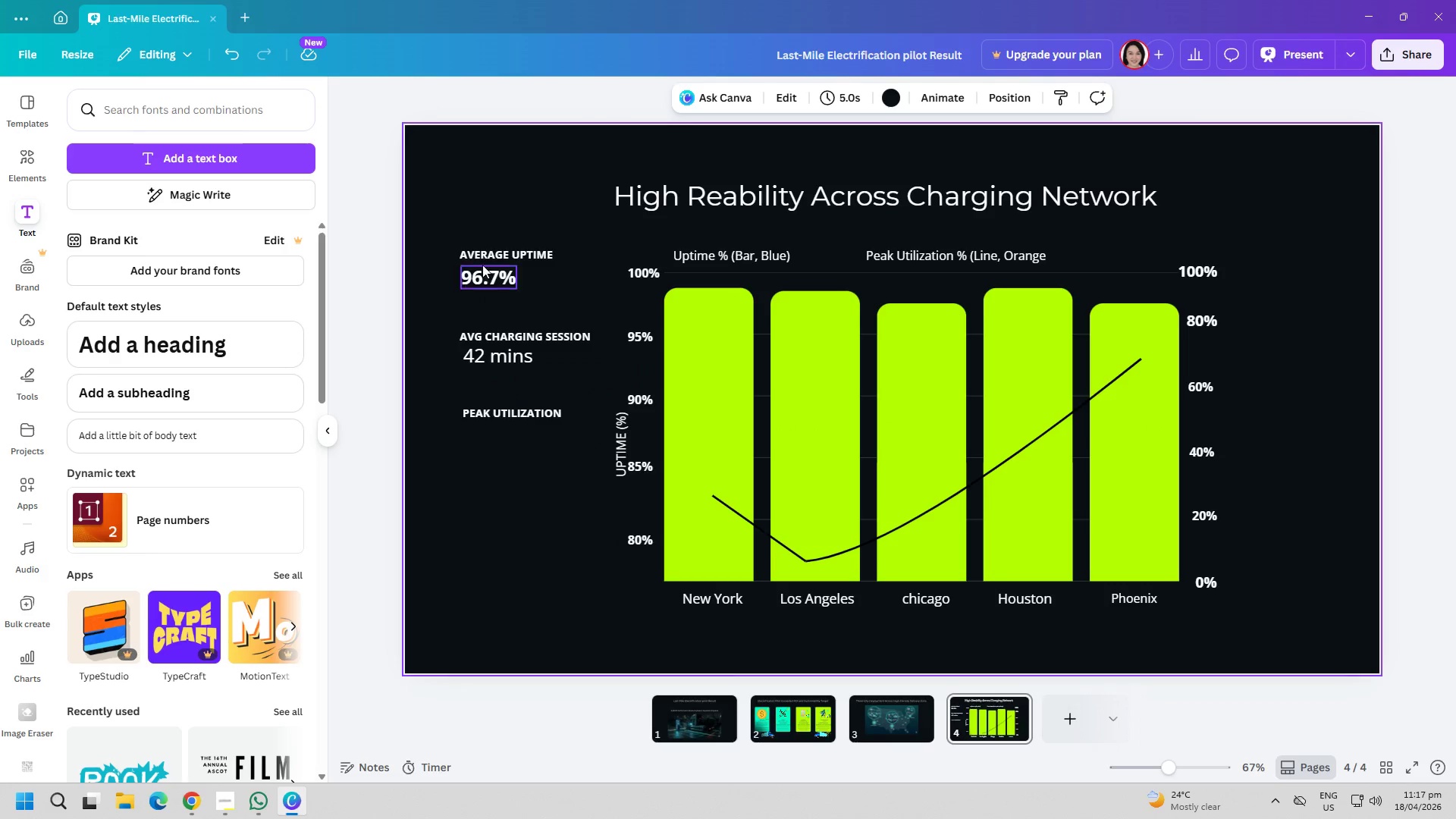 
left_click([482, 258])
 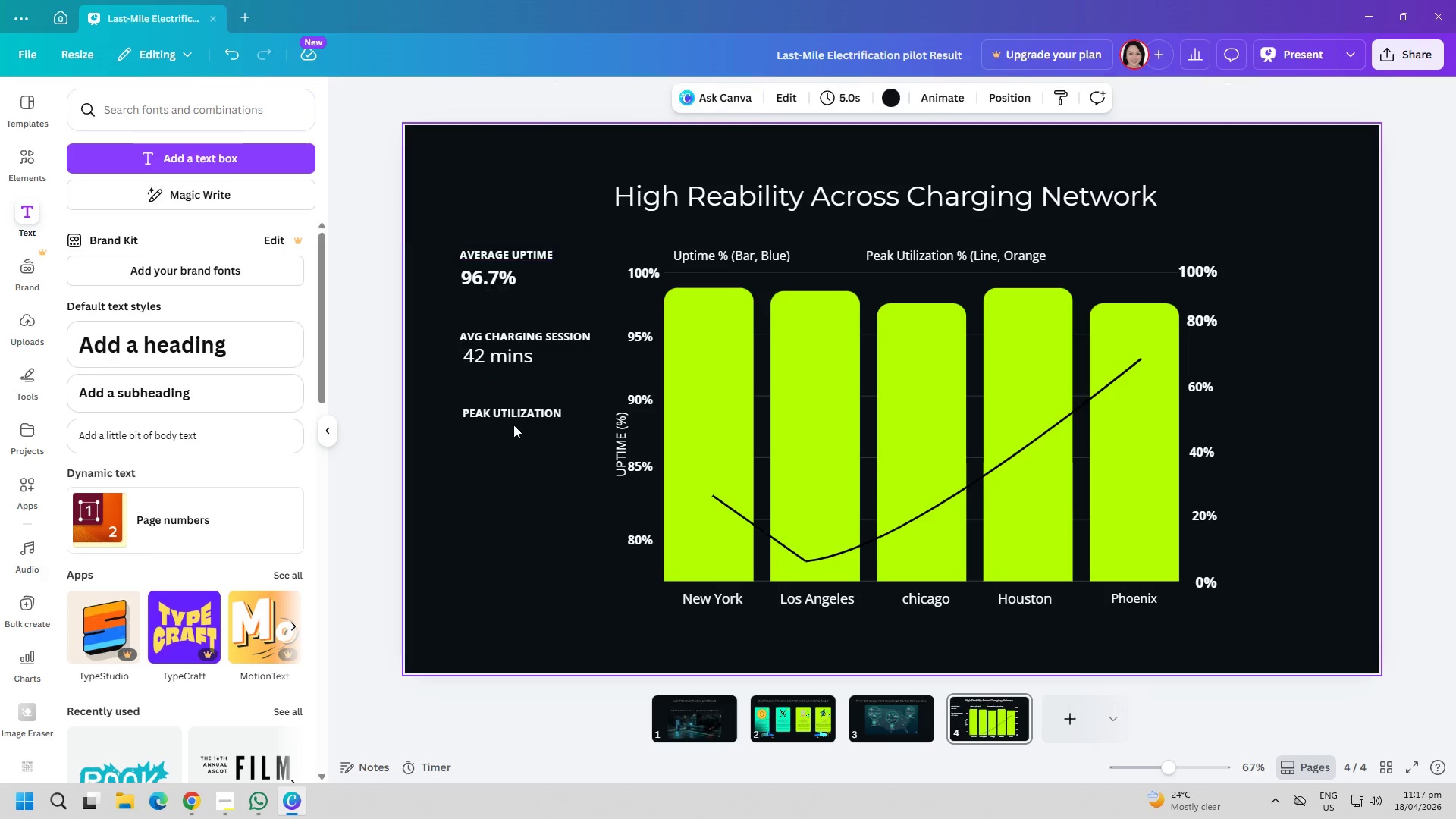 
left_click_drag(start_coordinate=[508, 411], to_coordinate=[505, 418])
 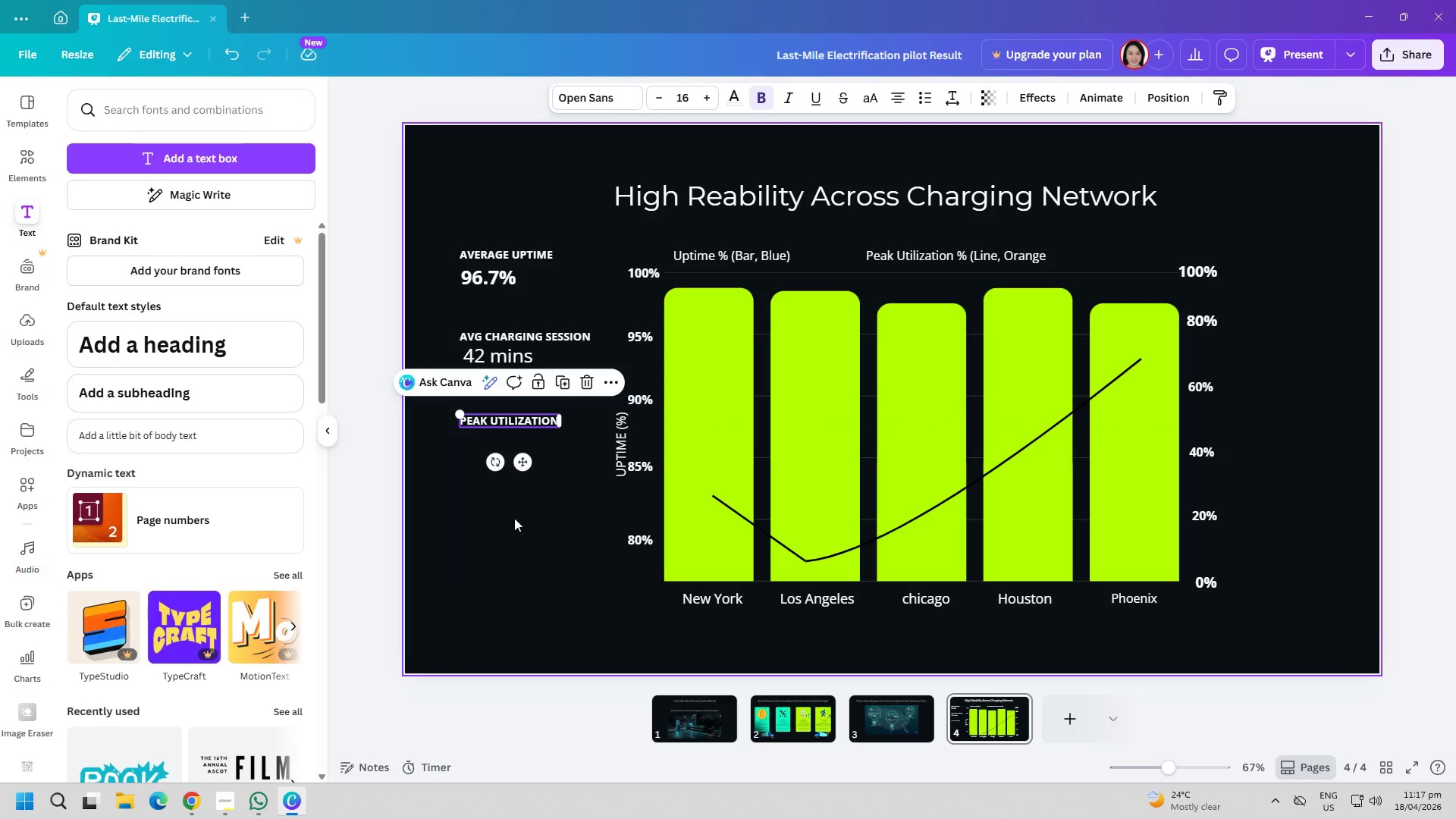 
left_click([514, 518])
 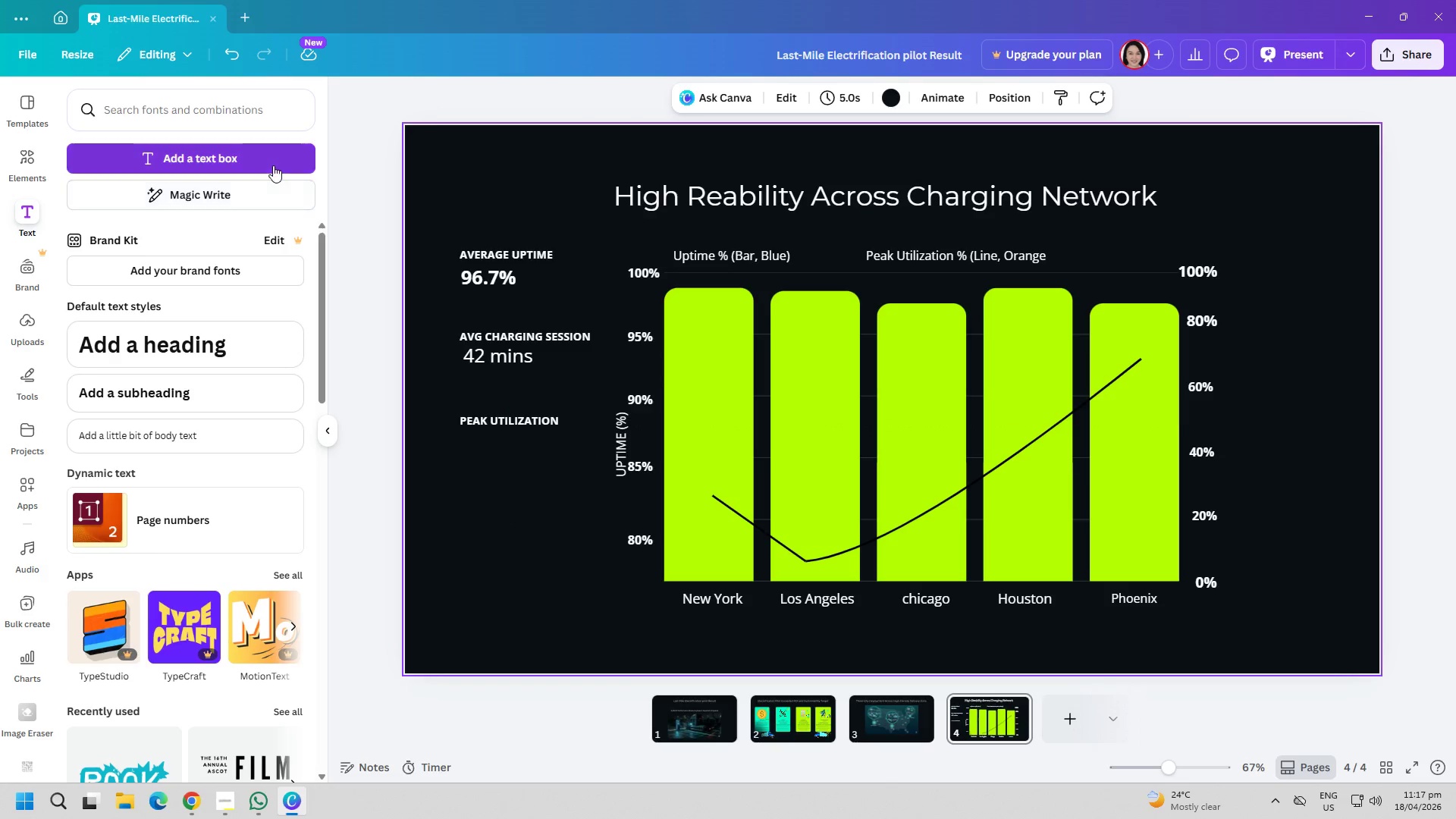 
left_click([273, 165])
 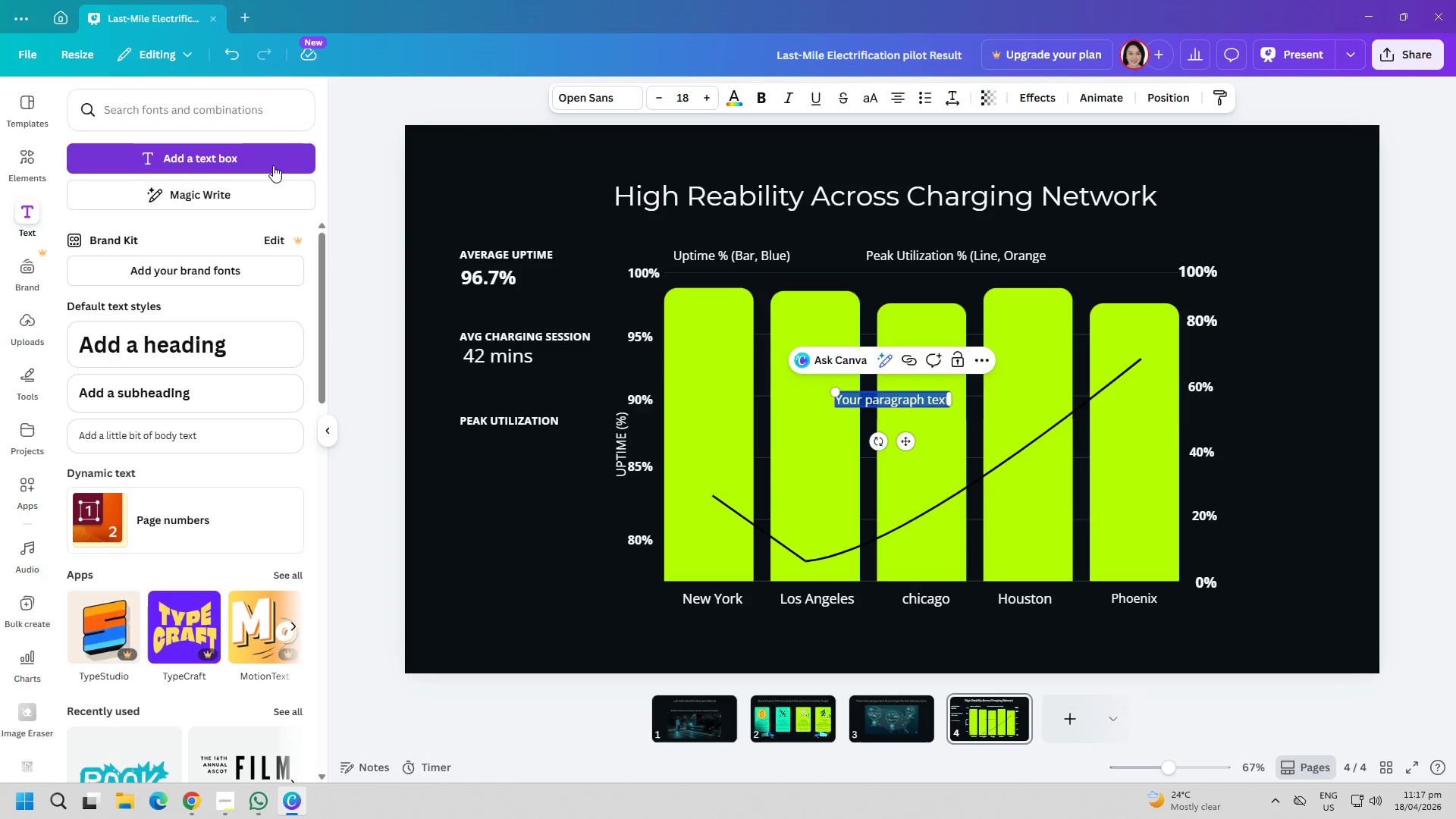 
type(81%)
 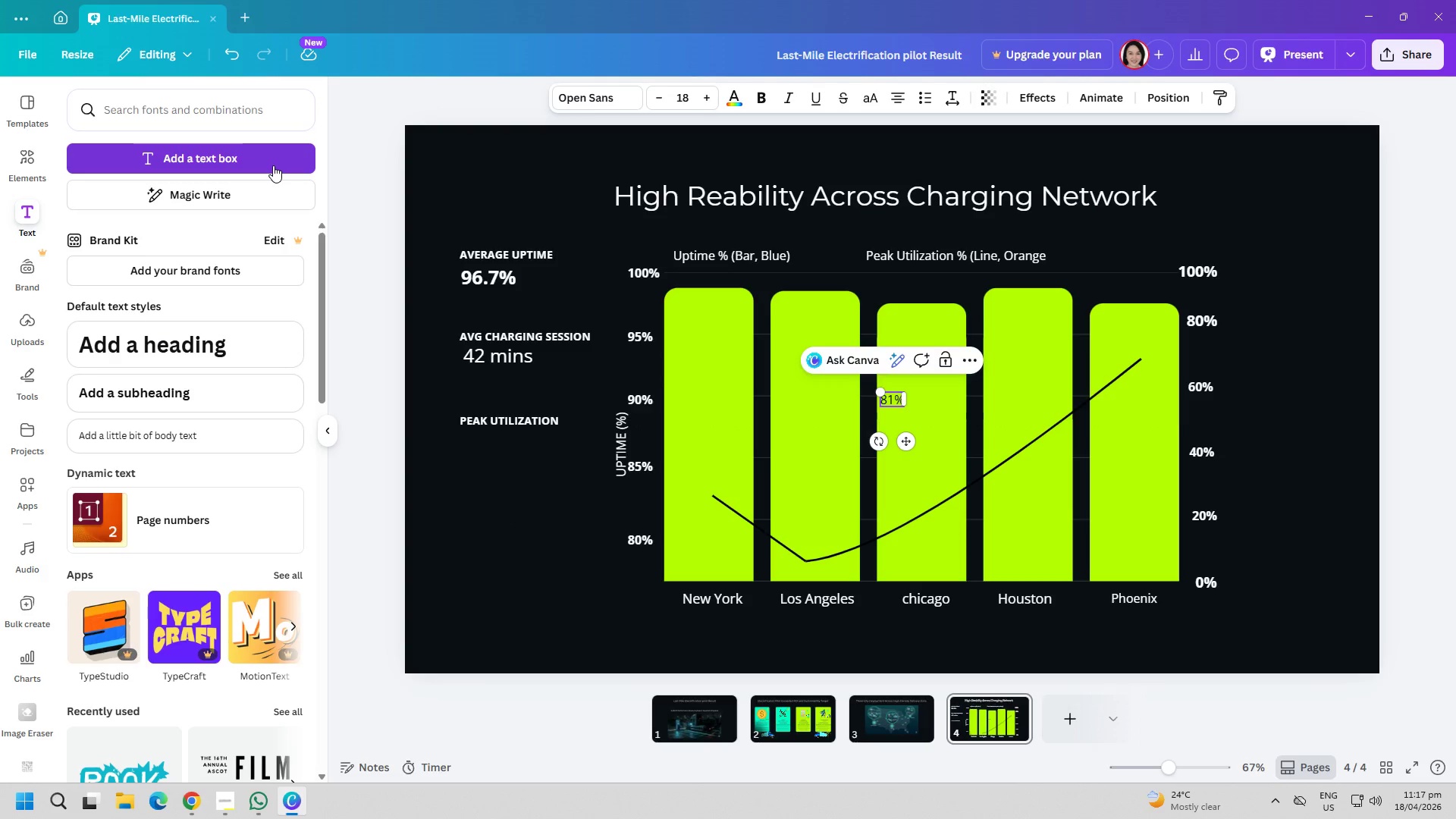 
key(Control+ControlLeft)
 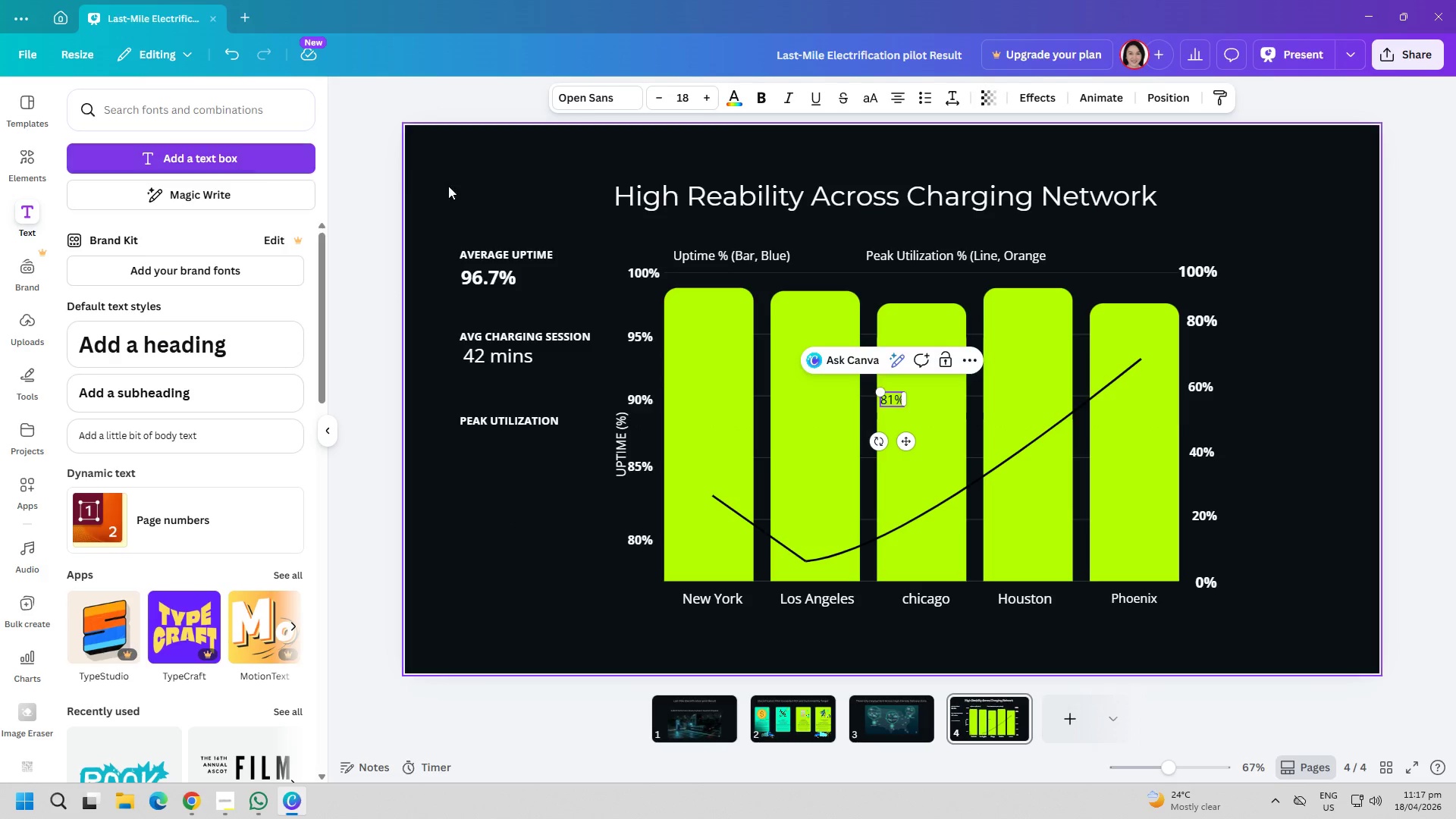 
key(Control+A)
 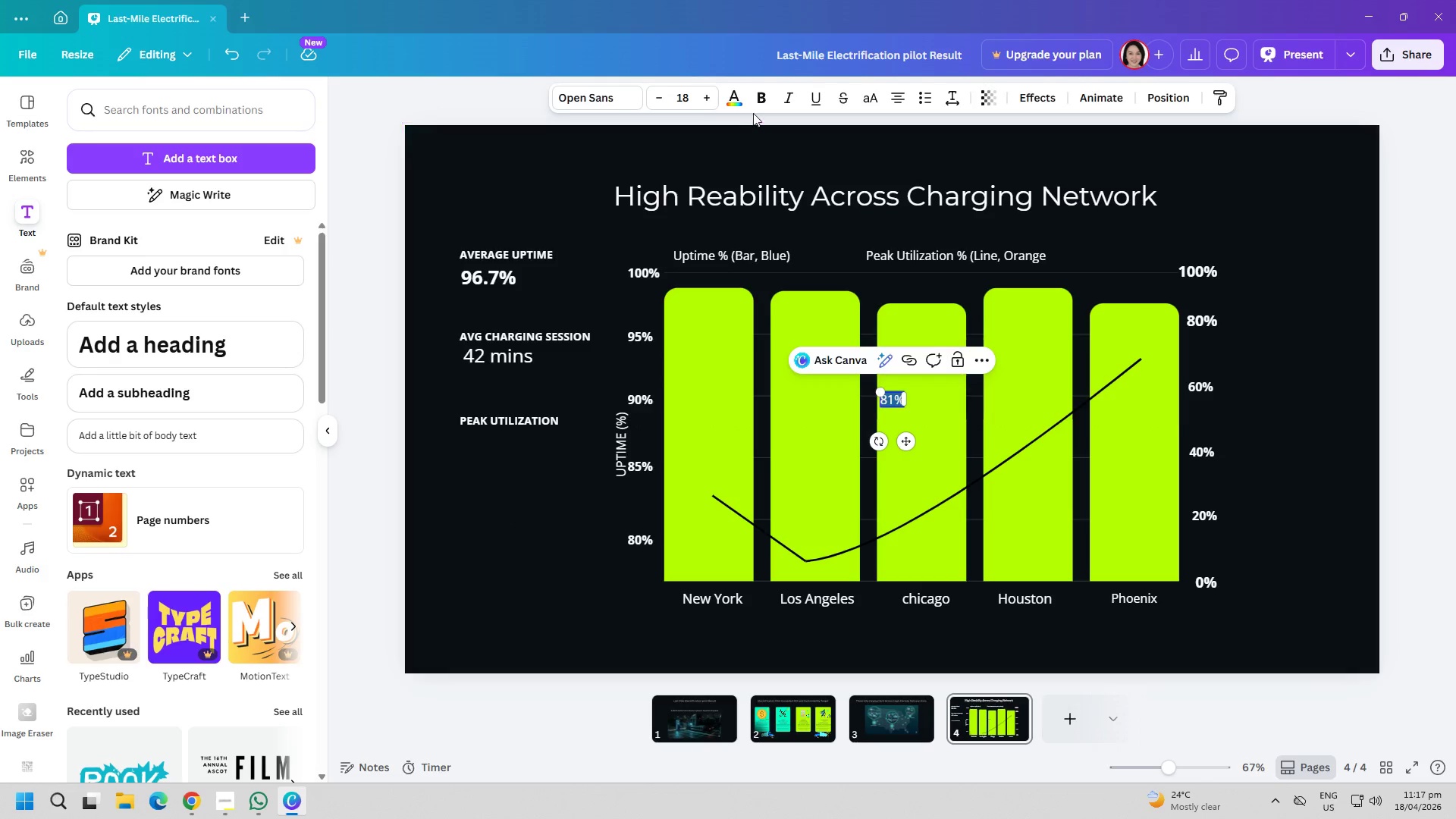 
left_click([764, 99])
 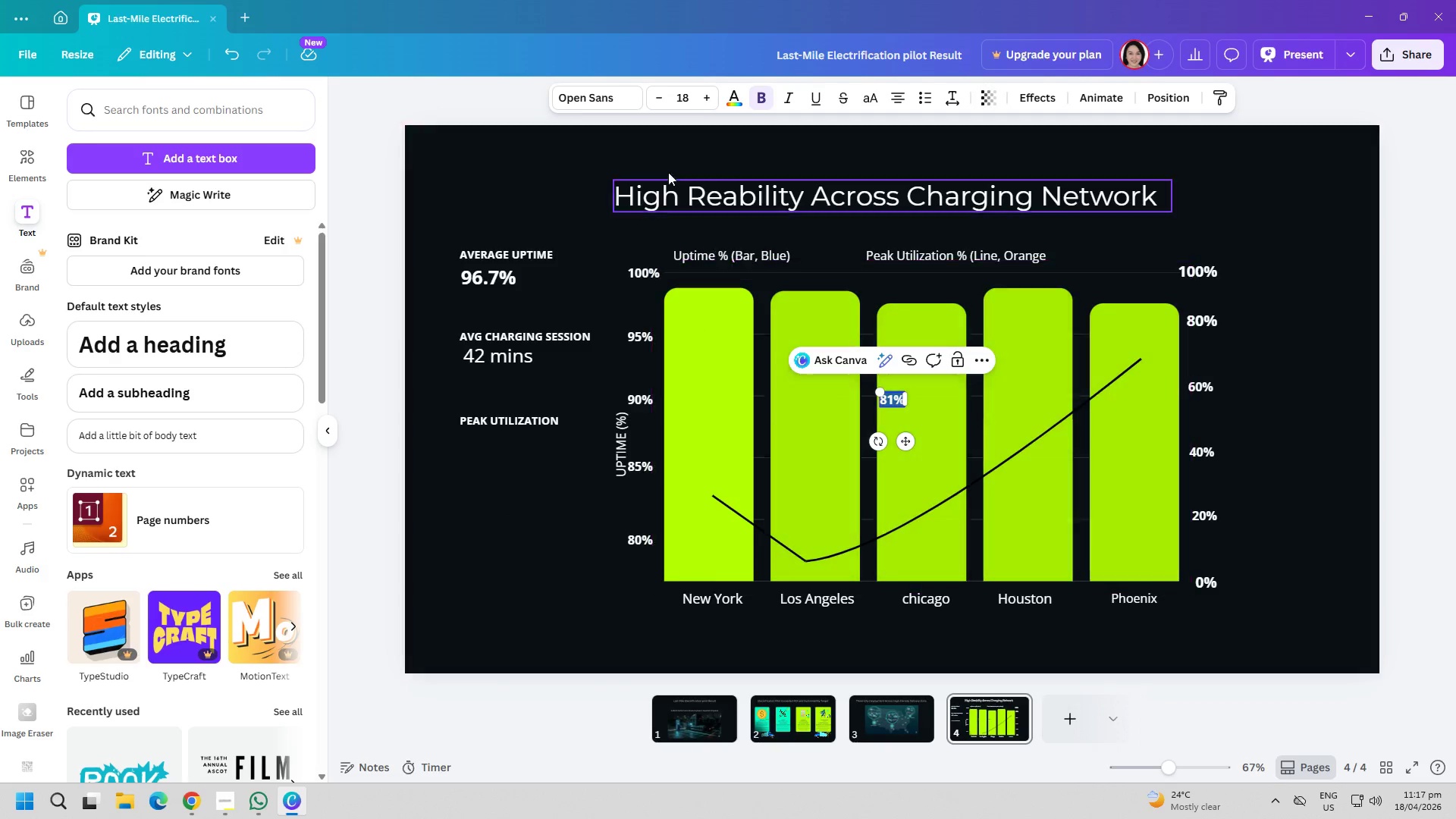 
left_click([736, 93])
 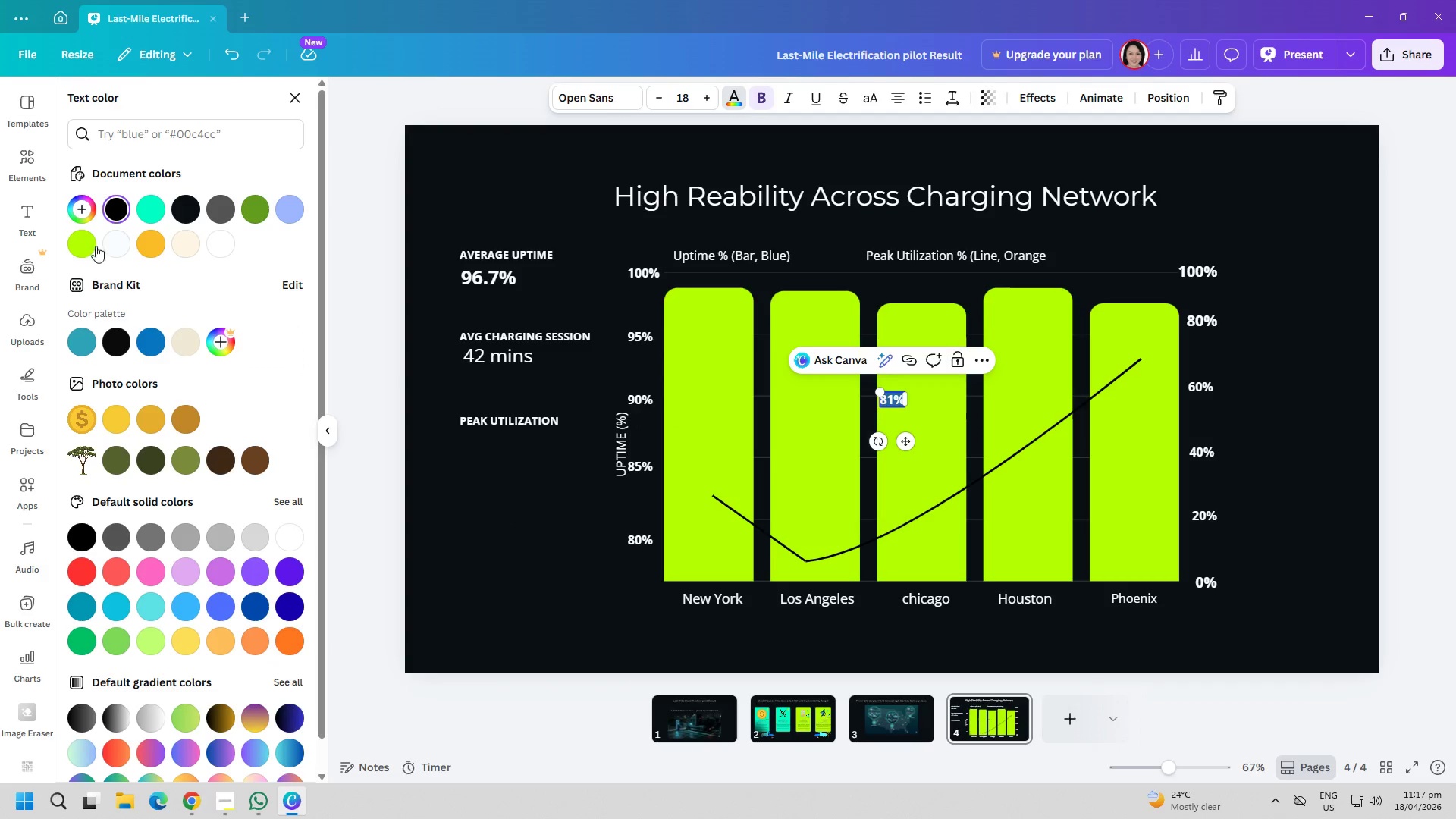 
left_click([107, 237])
 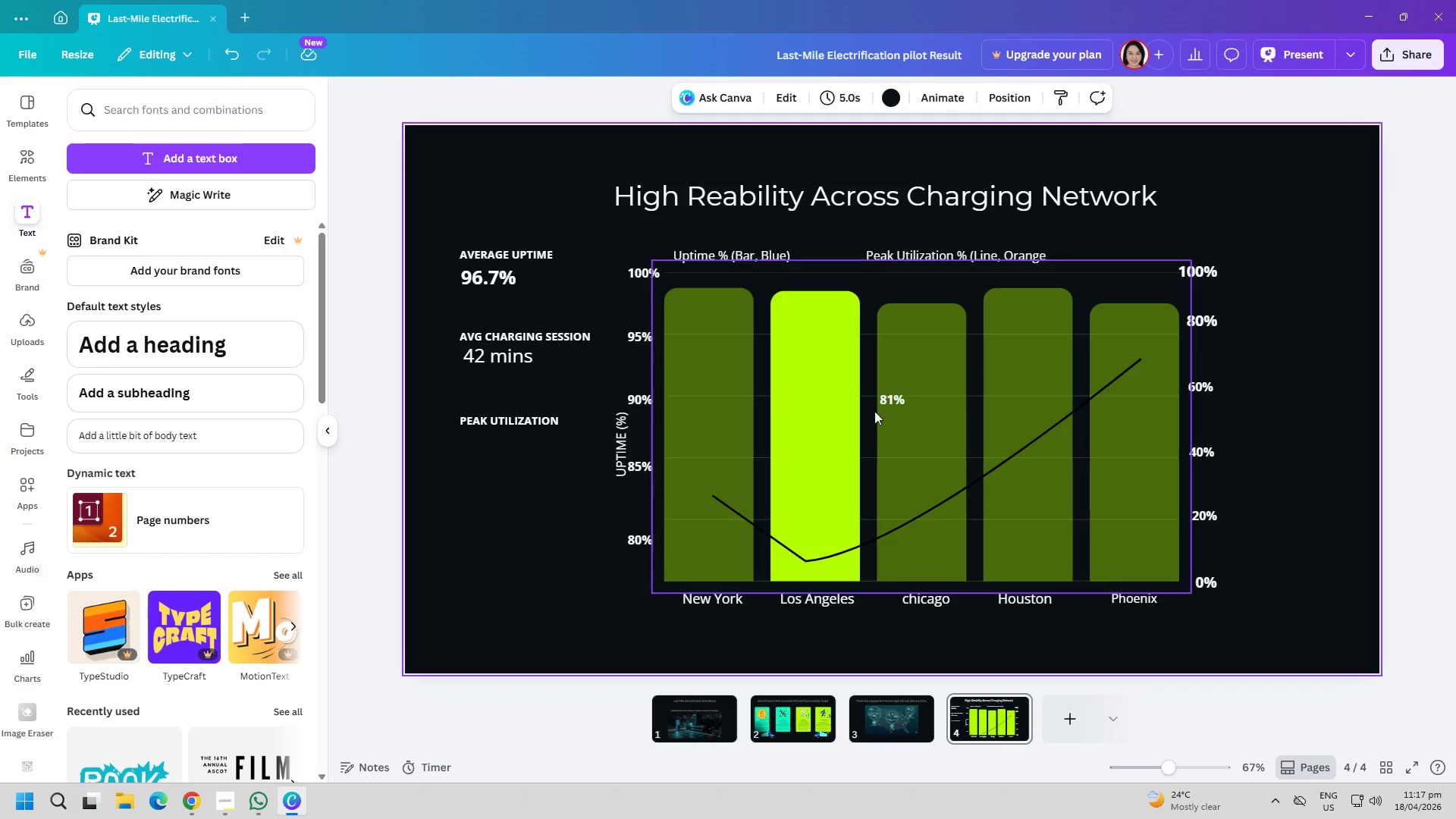 
left_click_drag(start_coordinate=[892, 396], to_coordinate=[489, 443])
 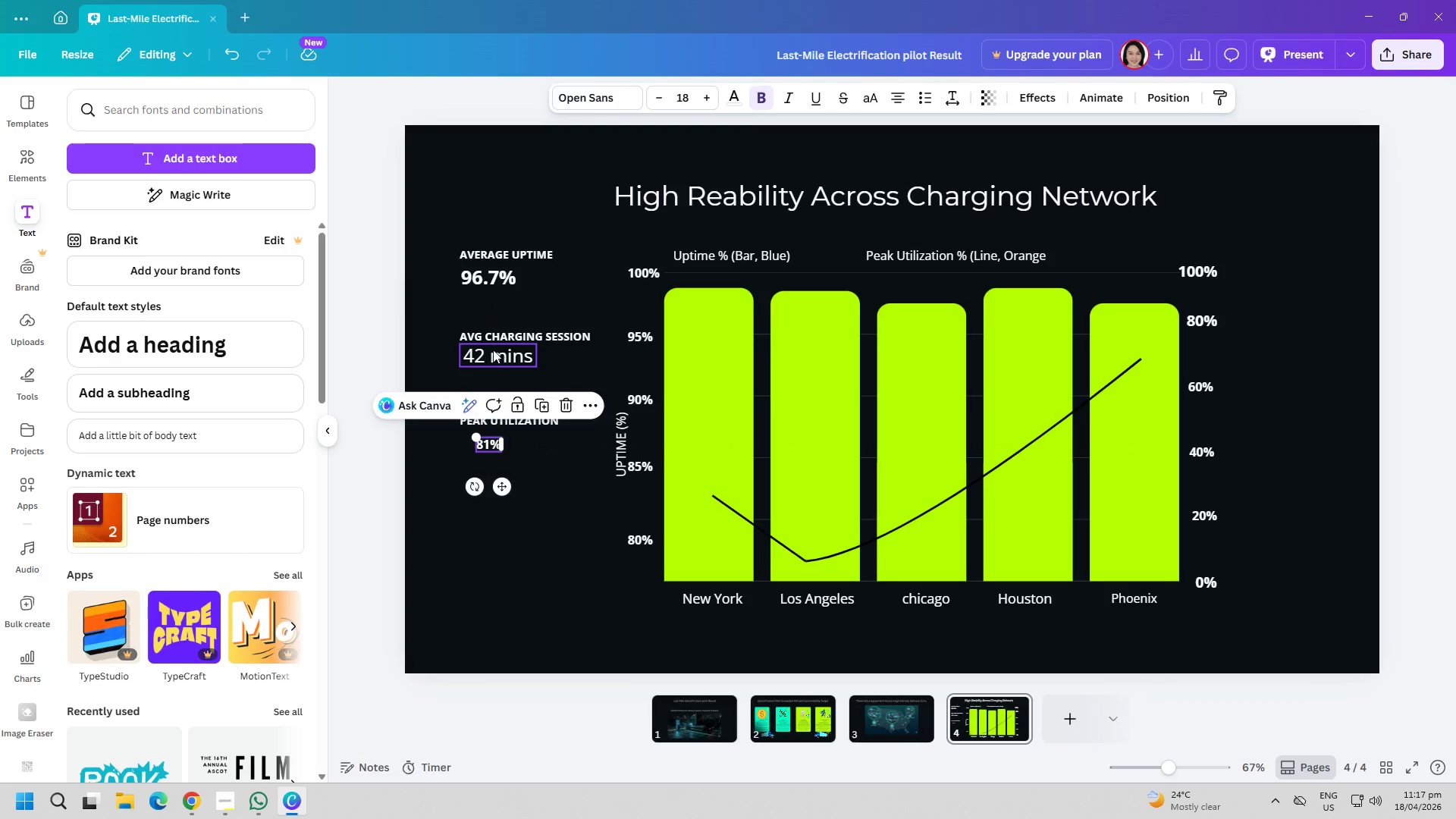 
left_click([493, 350])
 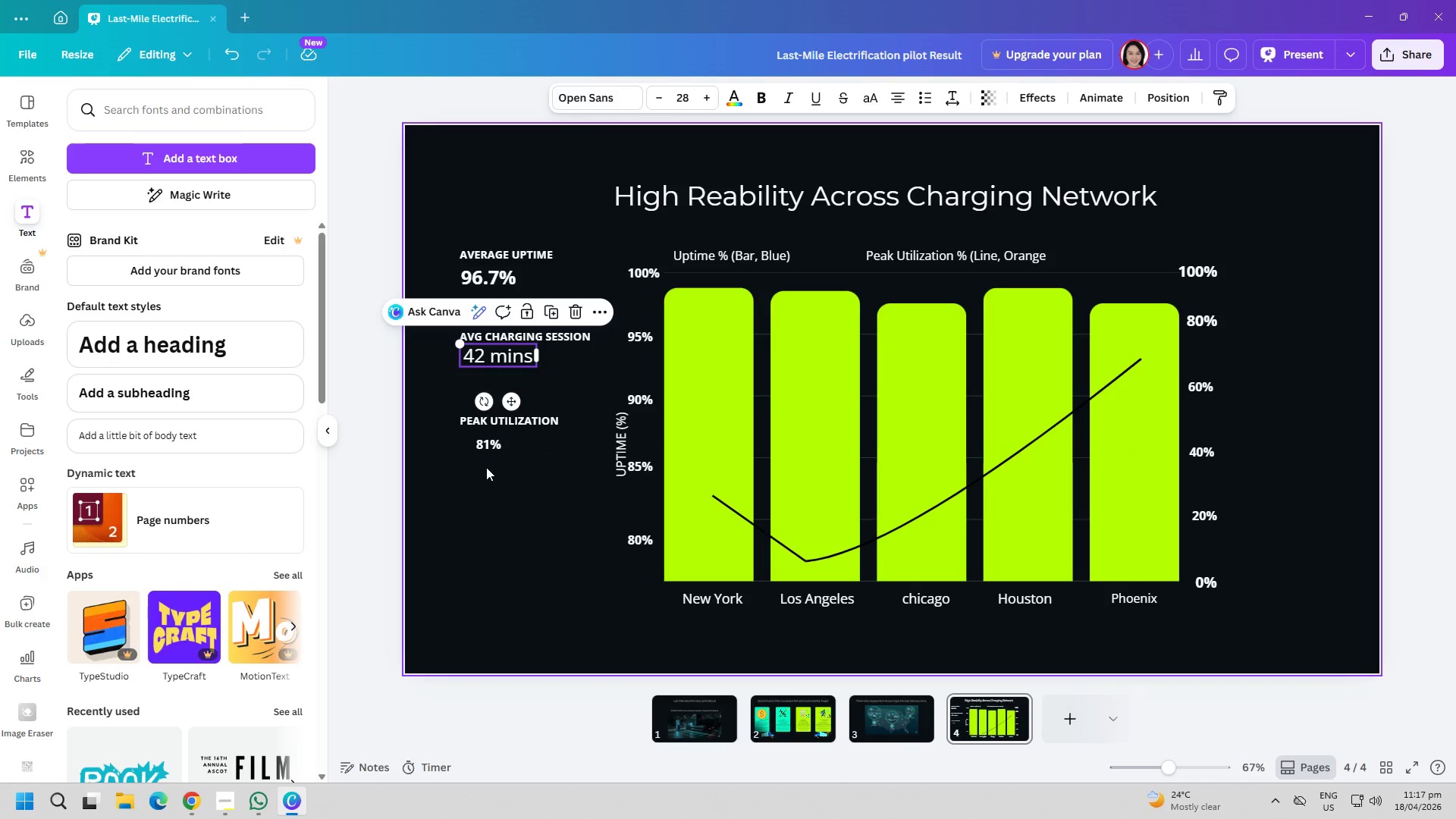 
left_click([485, 441])
 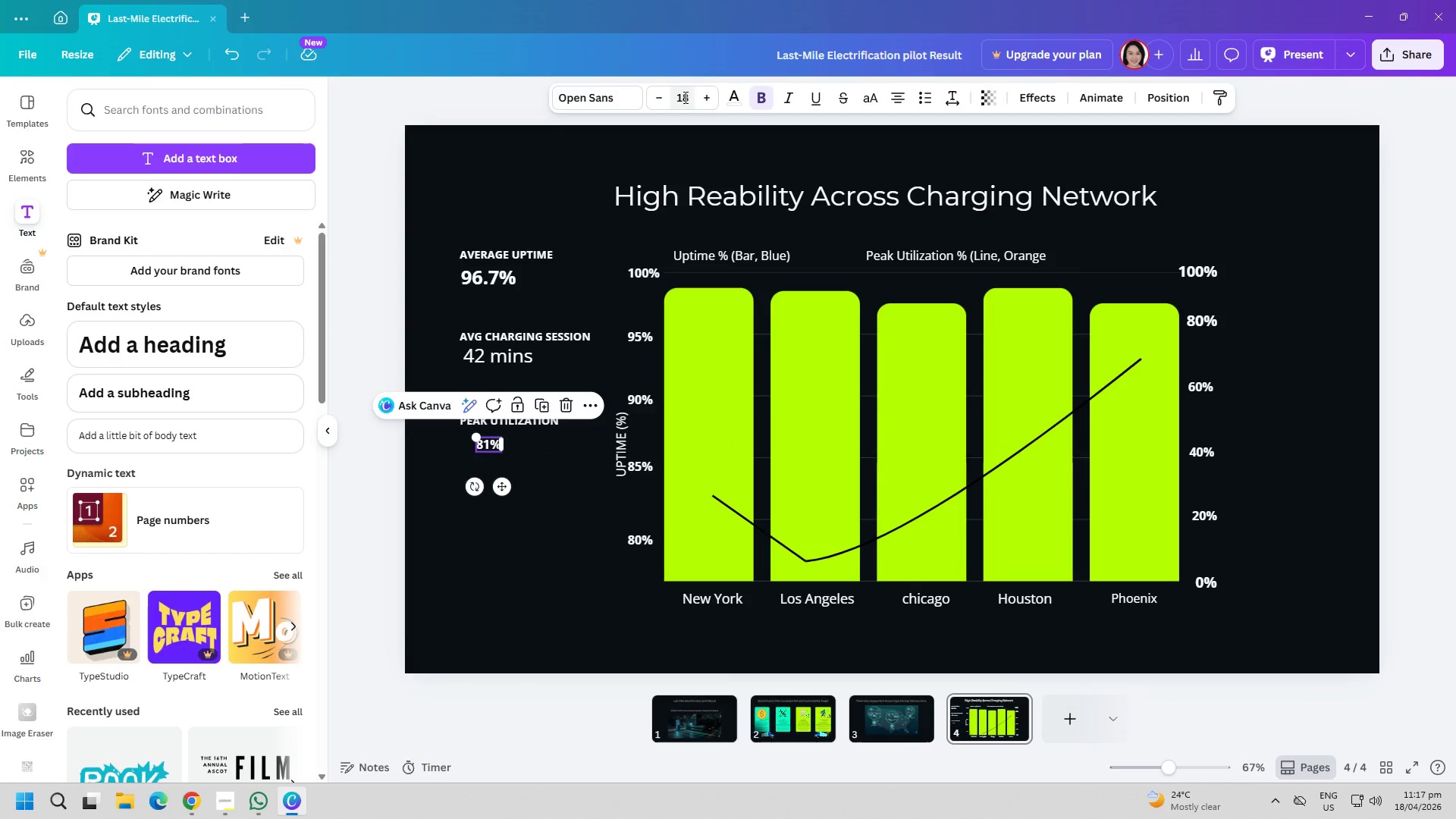 
type(28)
 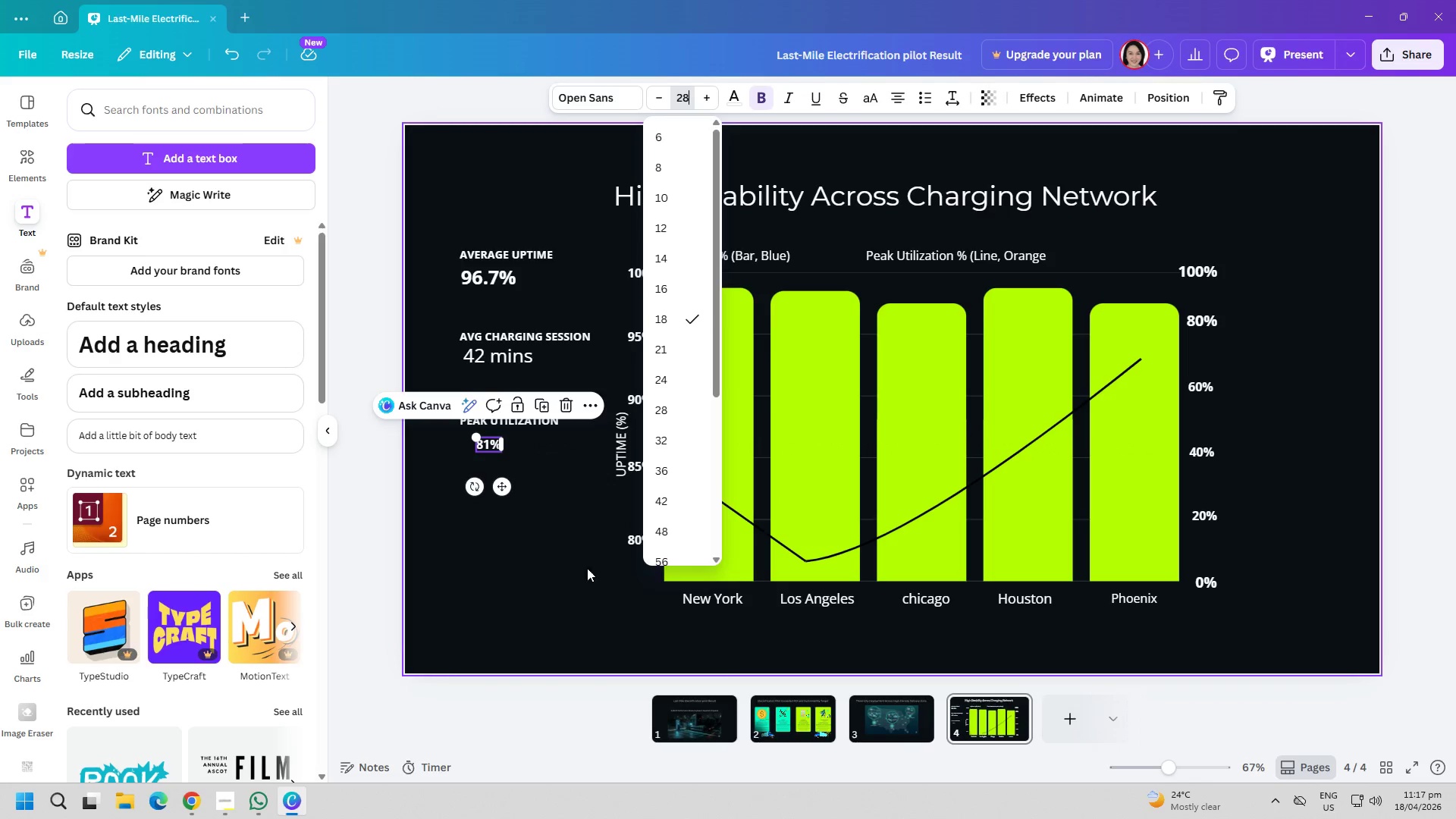 
left_click([526, 563])
 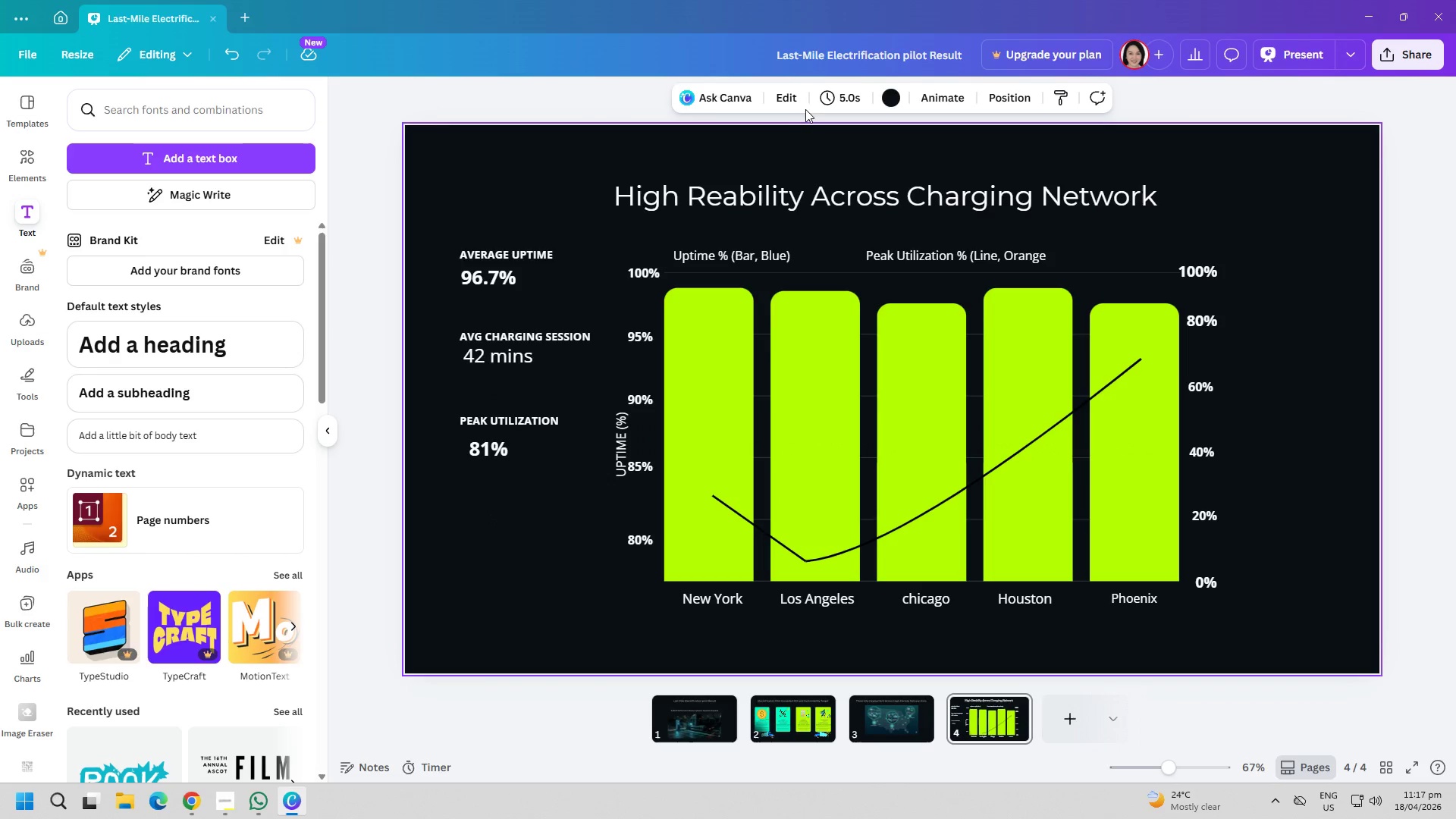 
left_click([496, 457])
 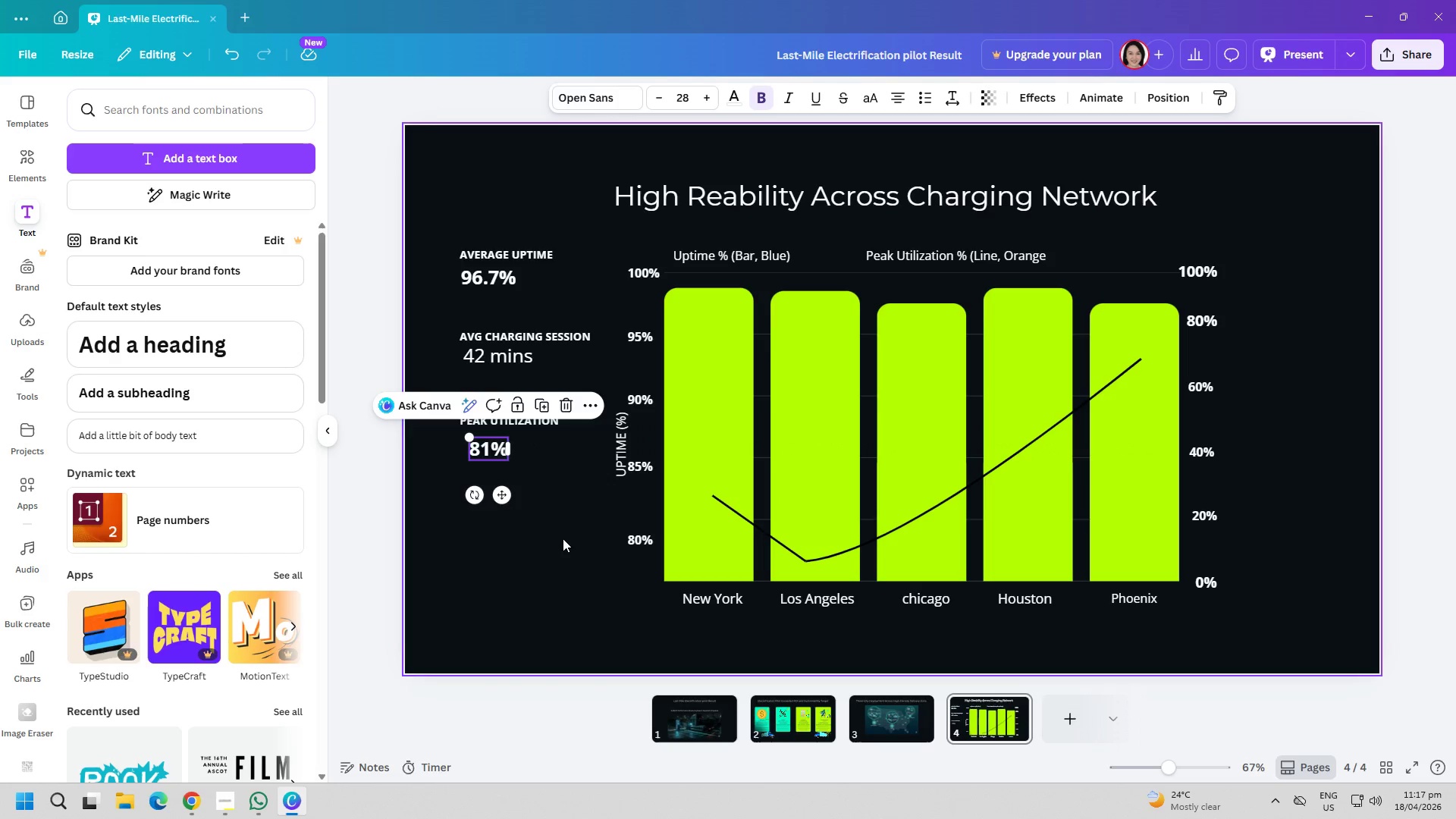 
left_click([560, 541])
 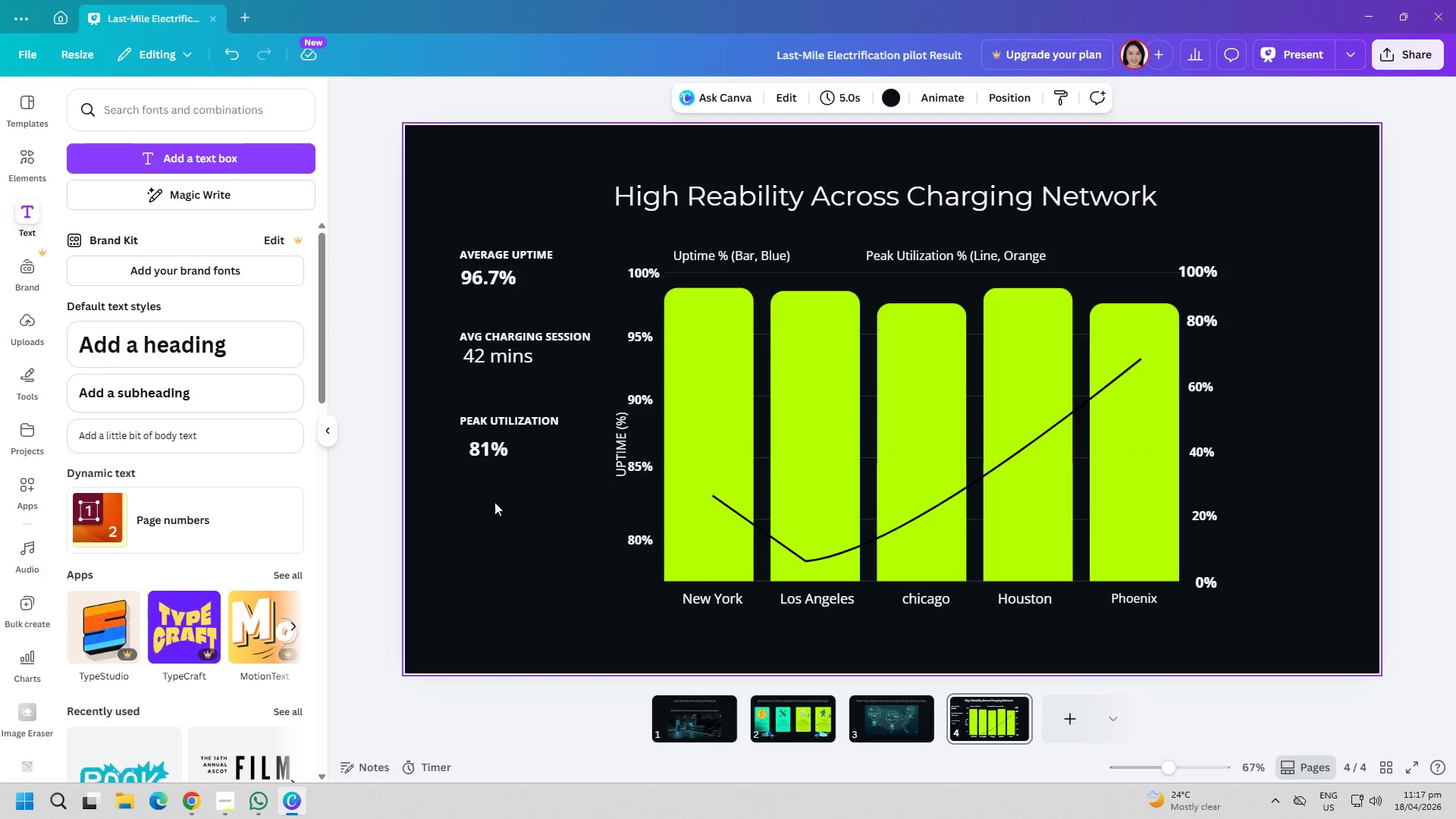 
left_click_drag(start_coordinate=[496, 447], to_coordinate=[494, 441])
 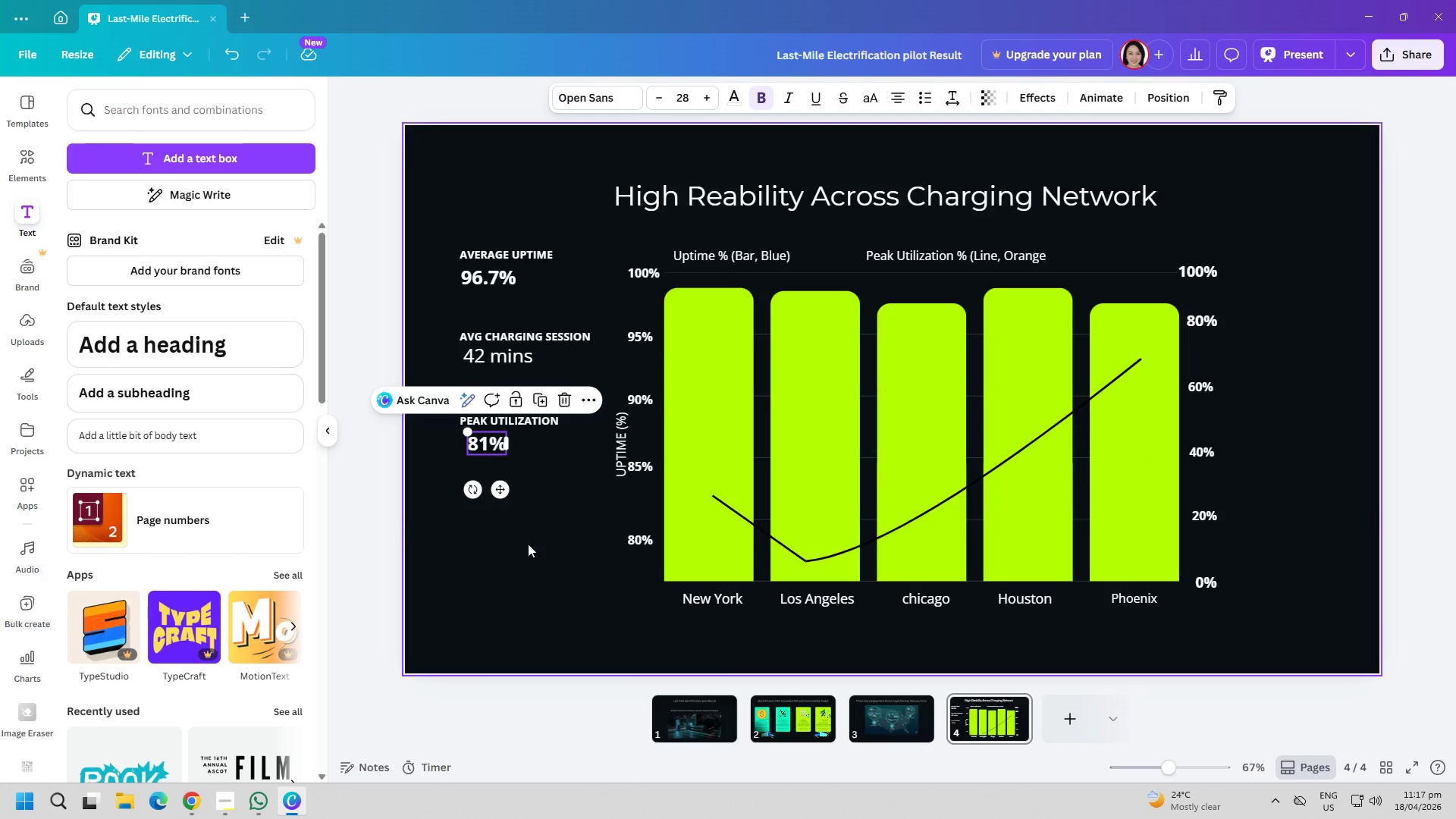 
left_click([528, 544])
 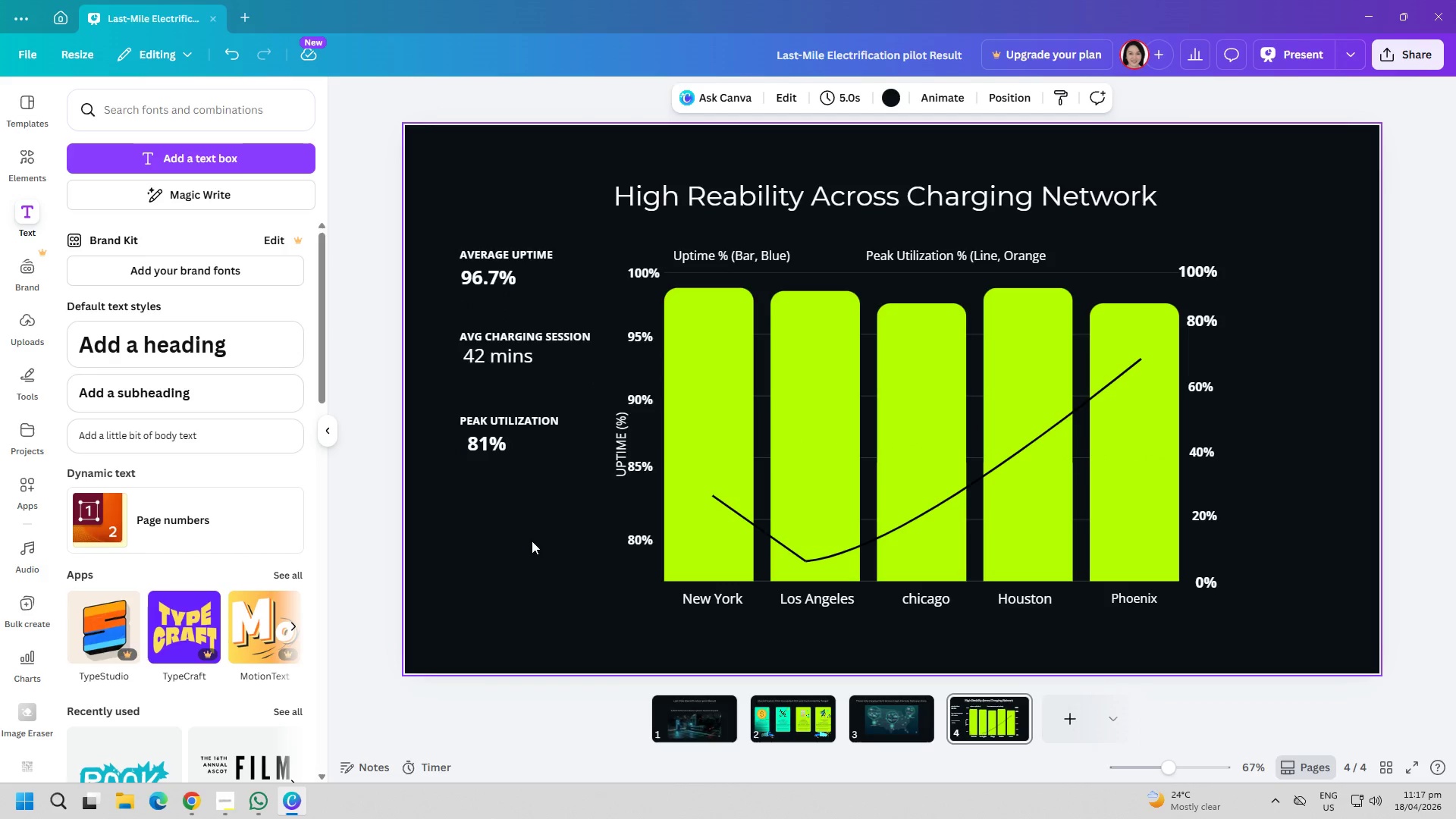 
wait(5.56)
 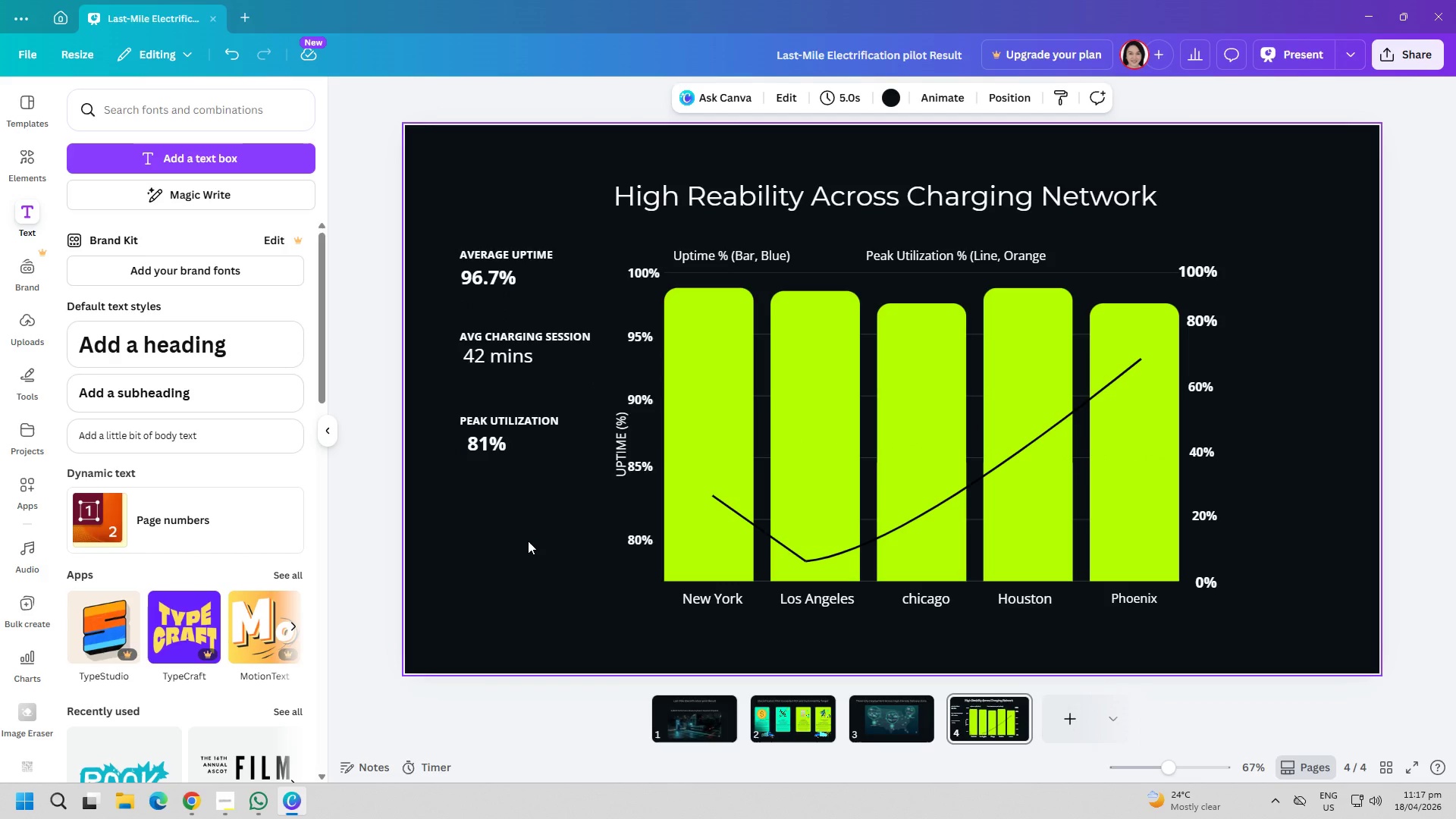 
left_click([29, 154])
 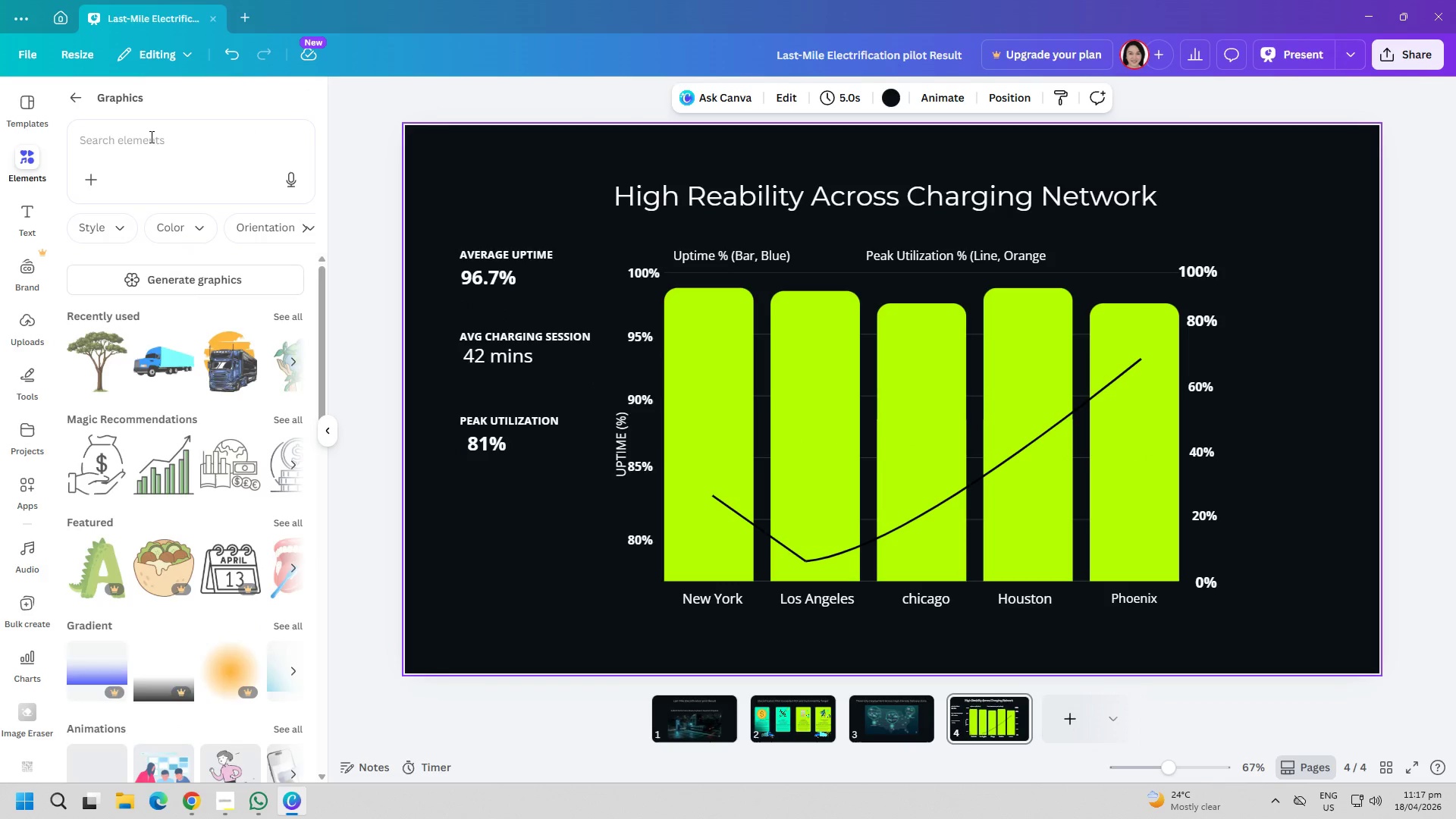 
left_click([150, 136])
 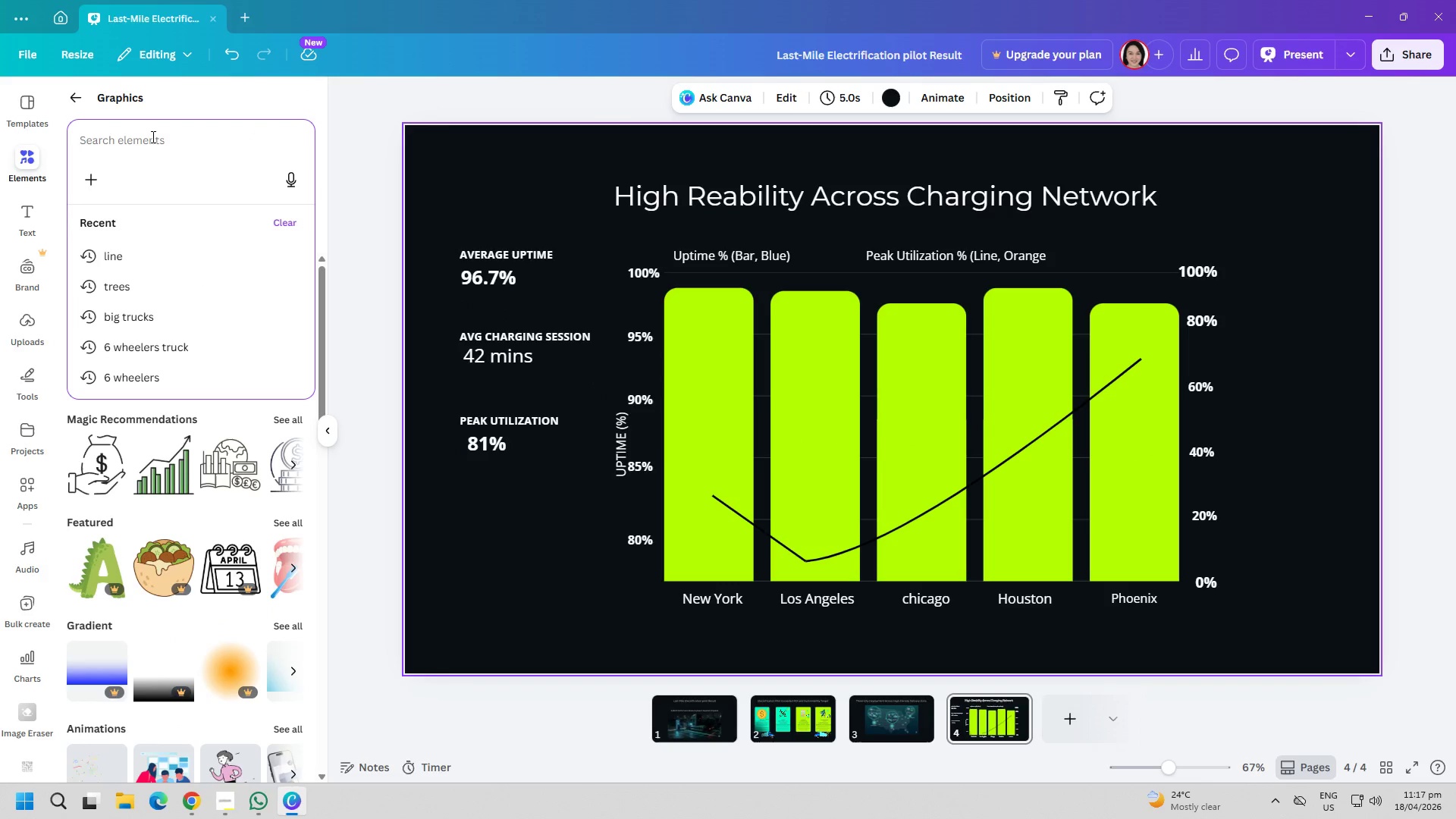 
type(UP)
 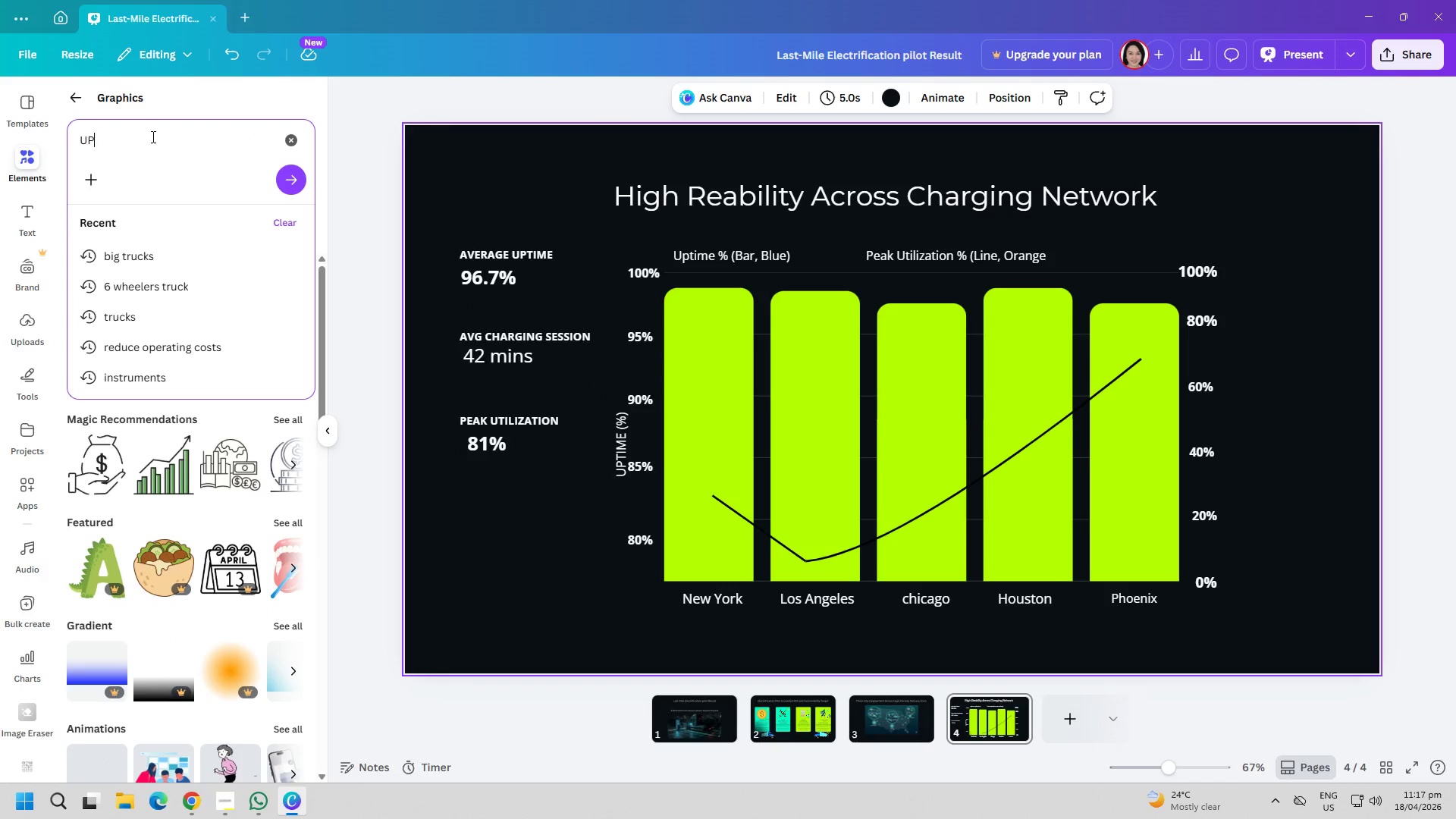 
key(Enter)
 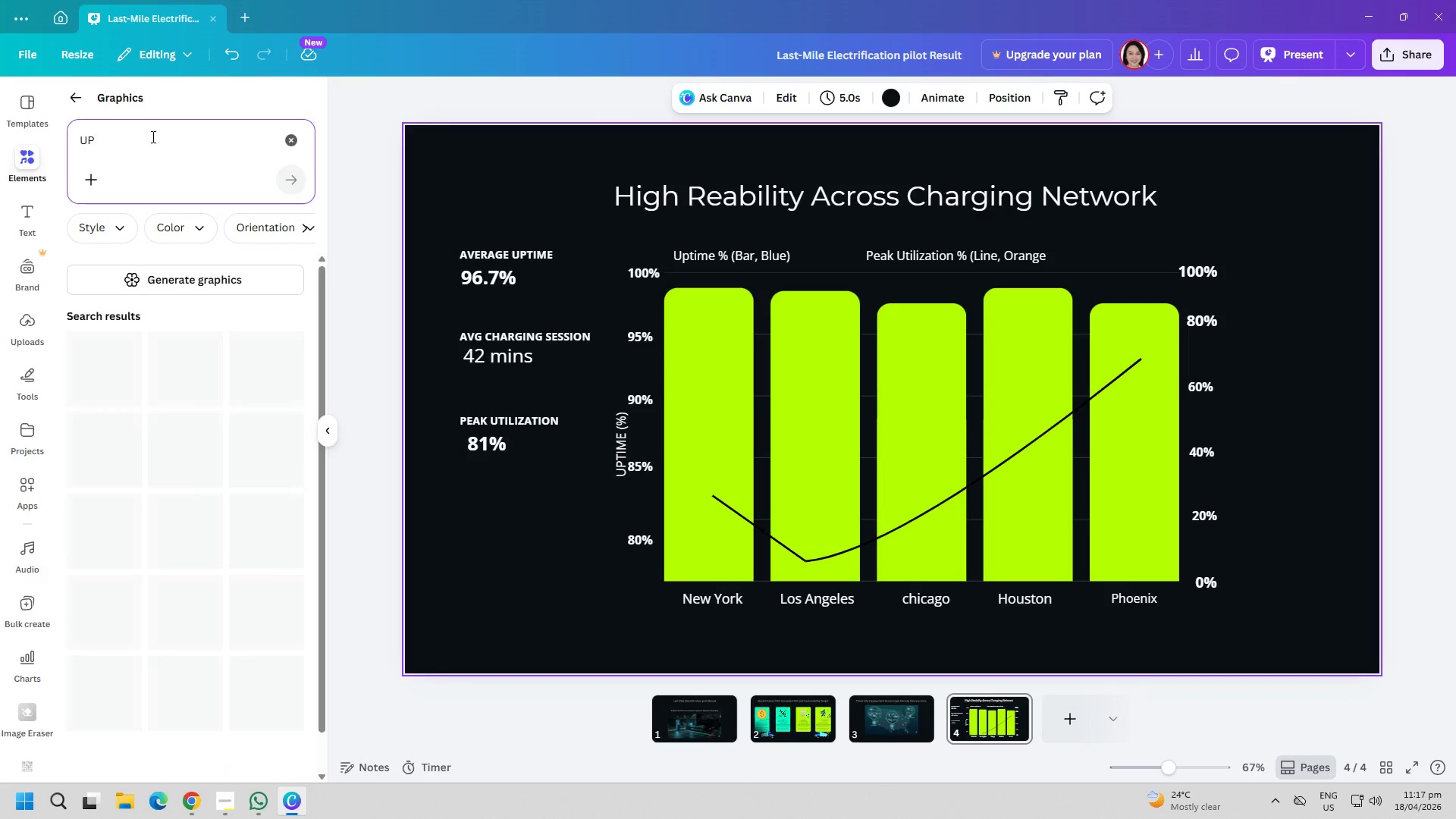 
key(CapsLock)
 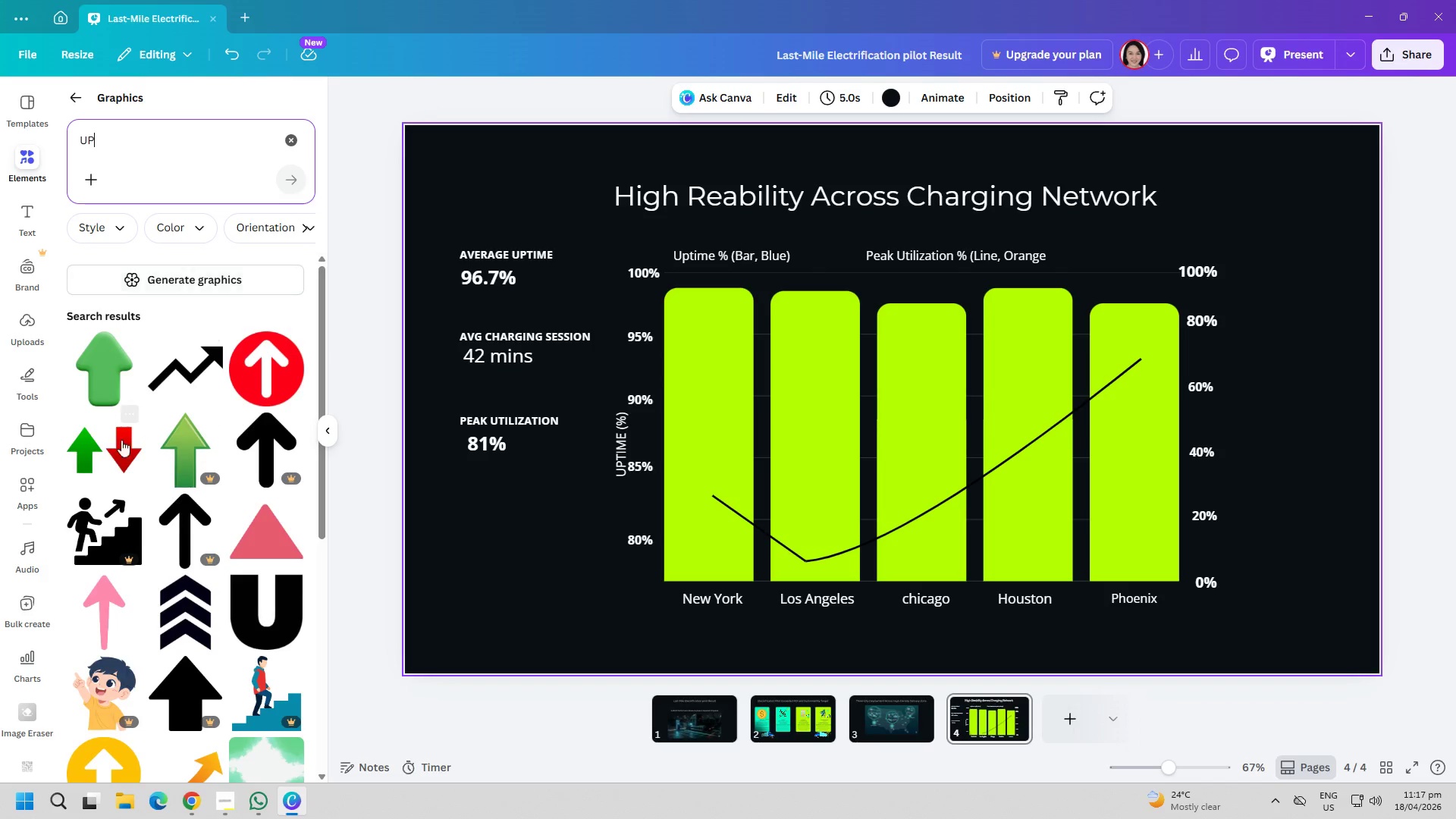 
left_click([82, 452])
 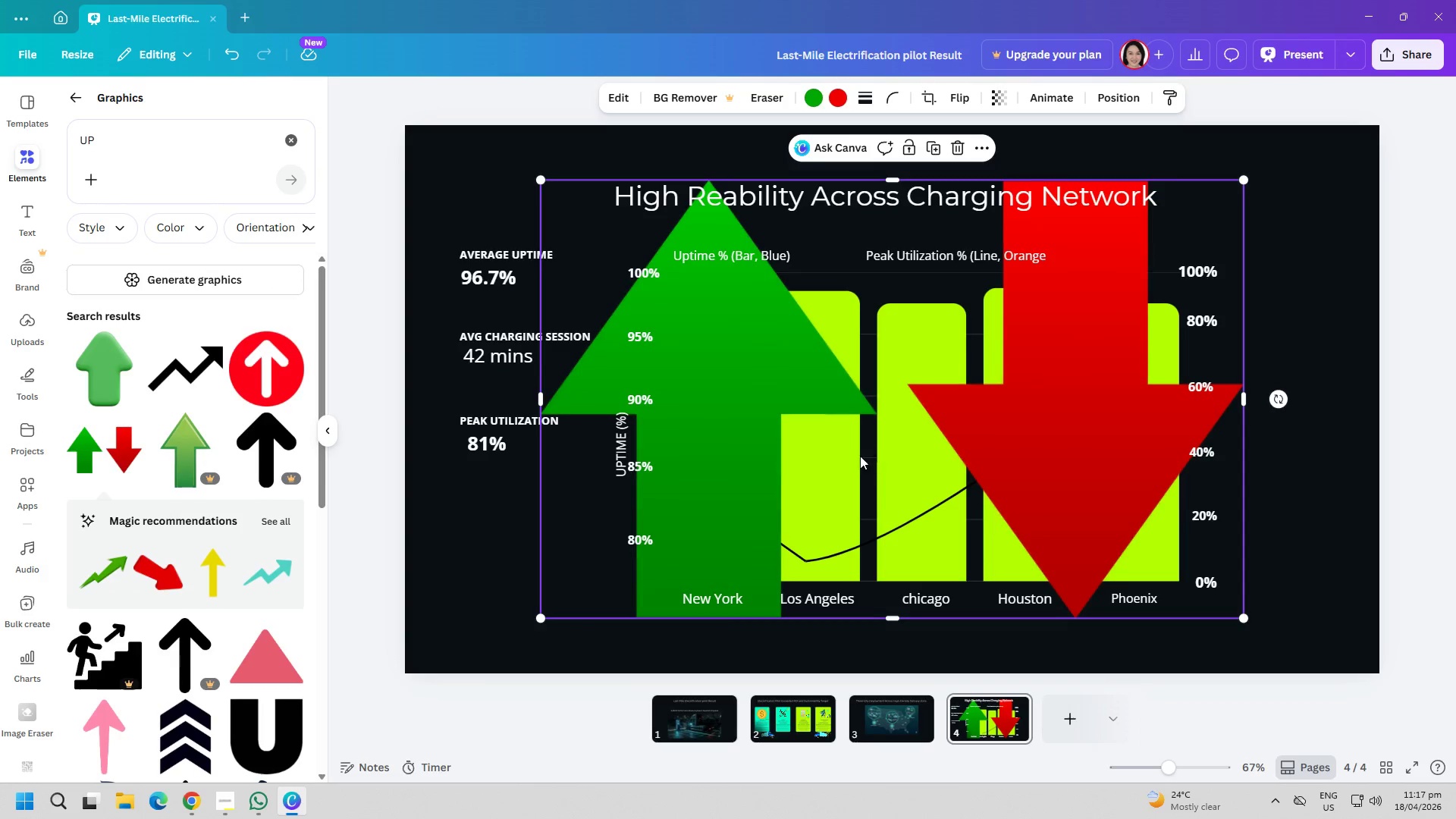 
key(Delete)
 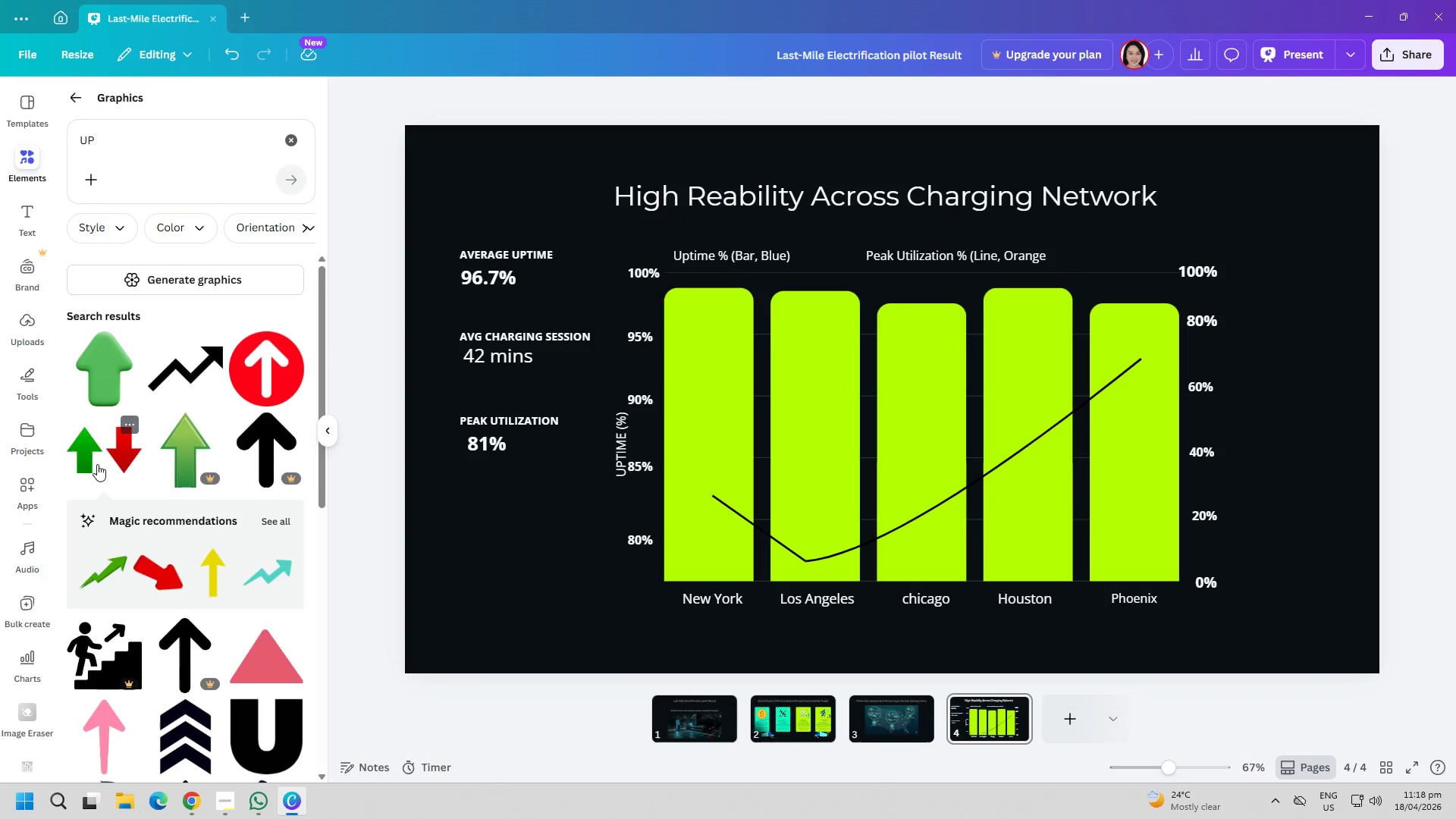 
scroll: coordinate [160, 496], scroll_direction: down, amount: 2.0
 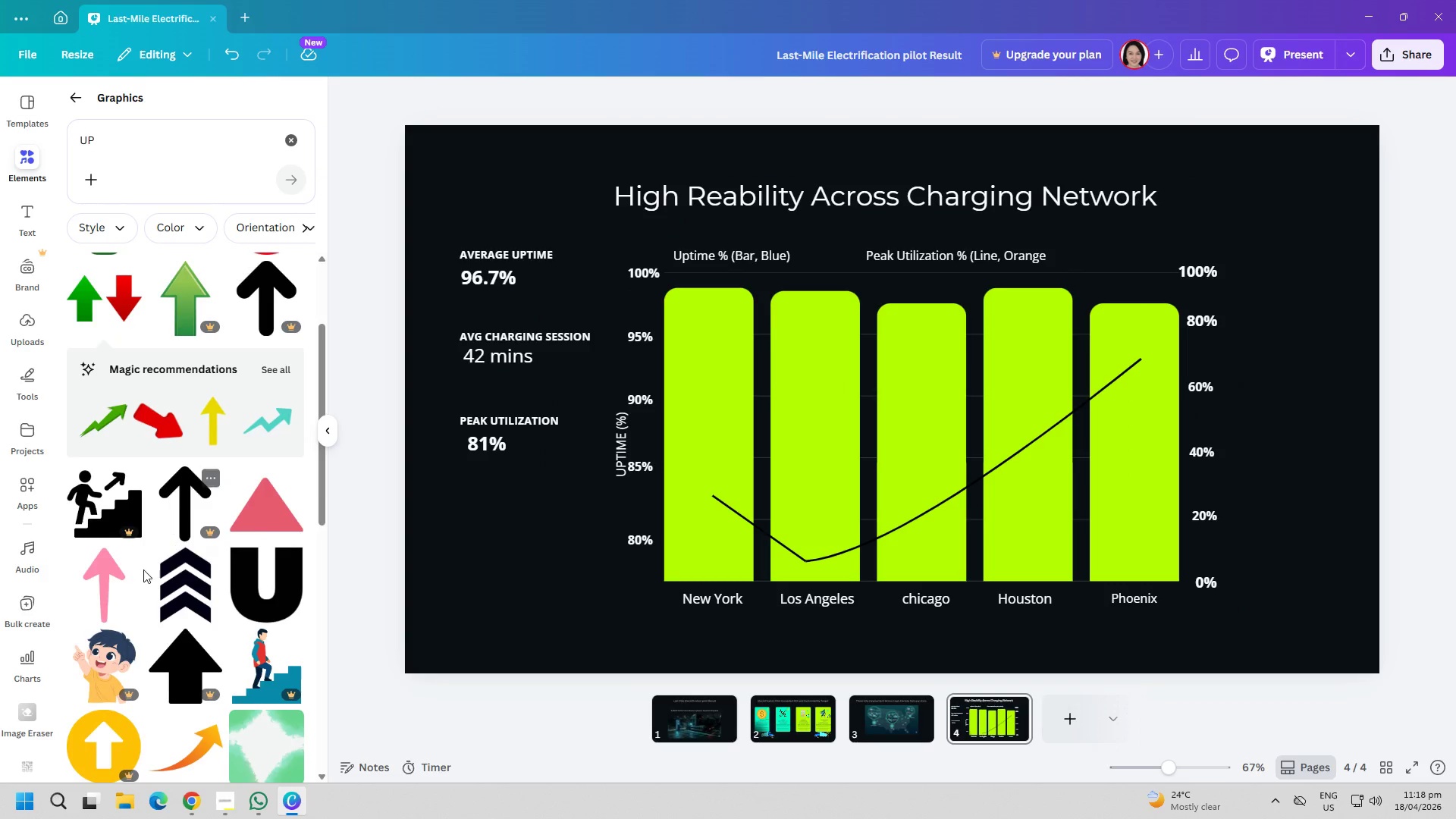 
left_click([101, 597])
 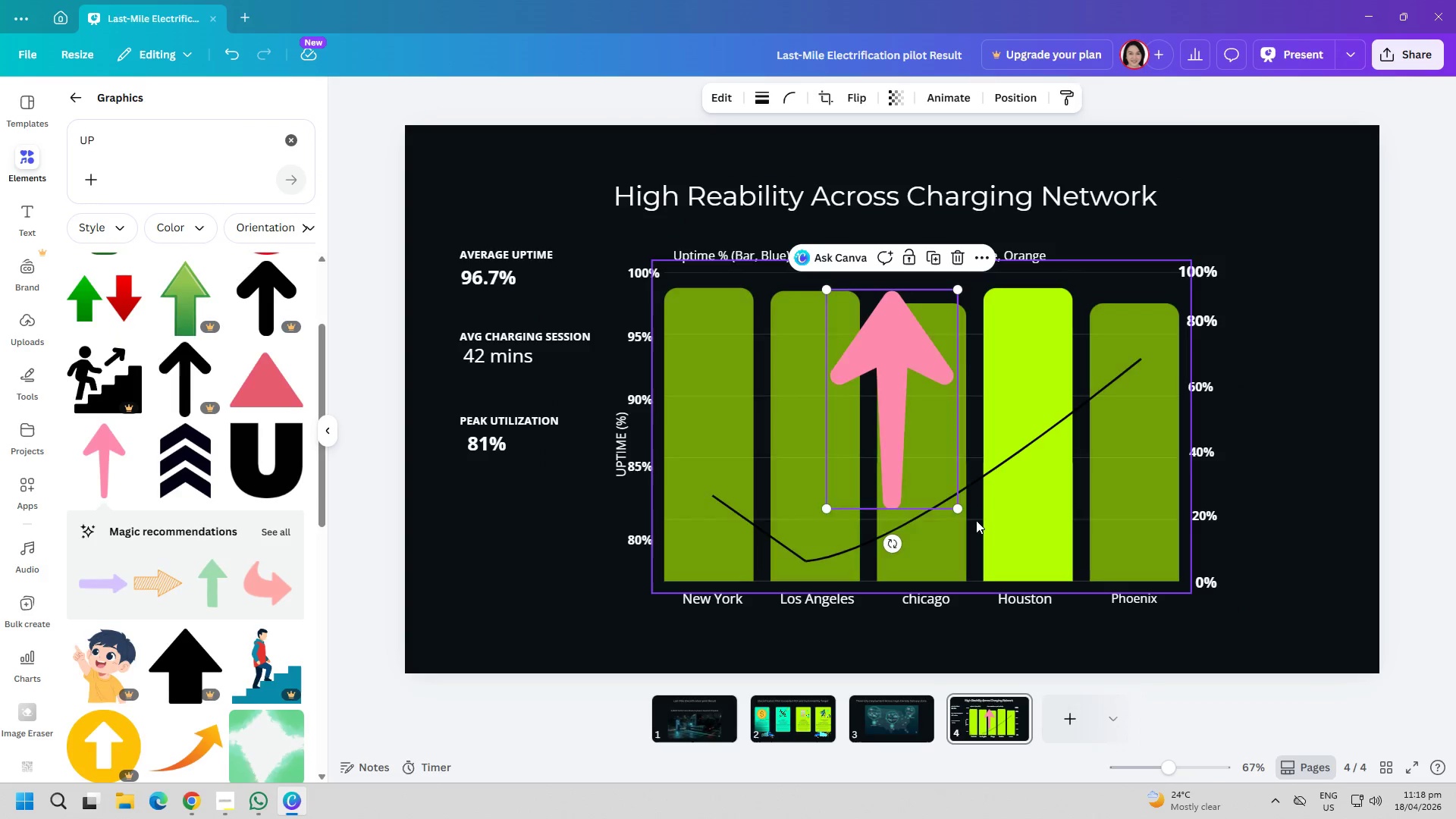 
left_click_drag(start_coordinate=[959, 512], to_coordinate=[775, 427])
 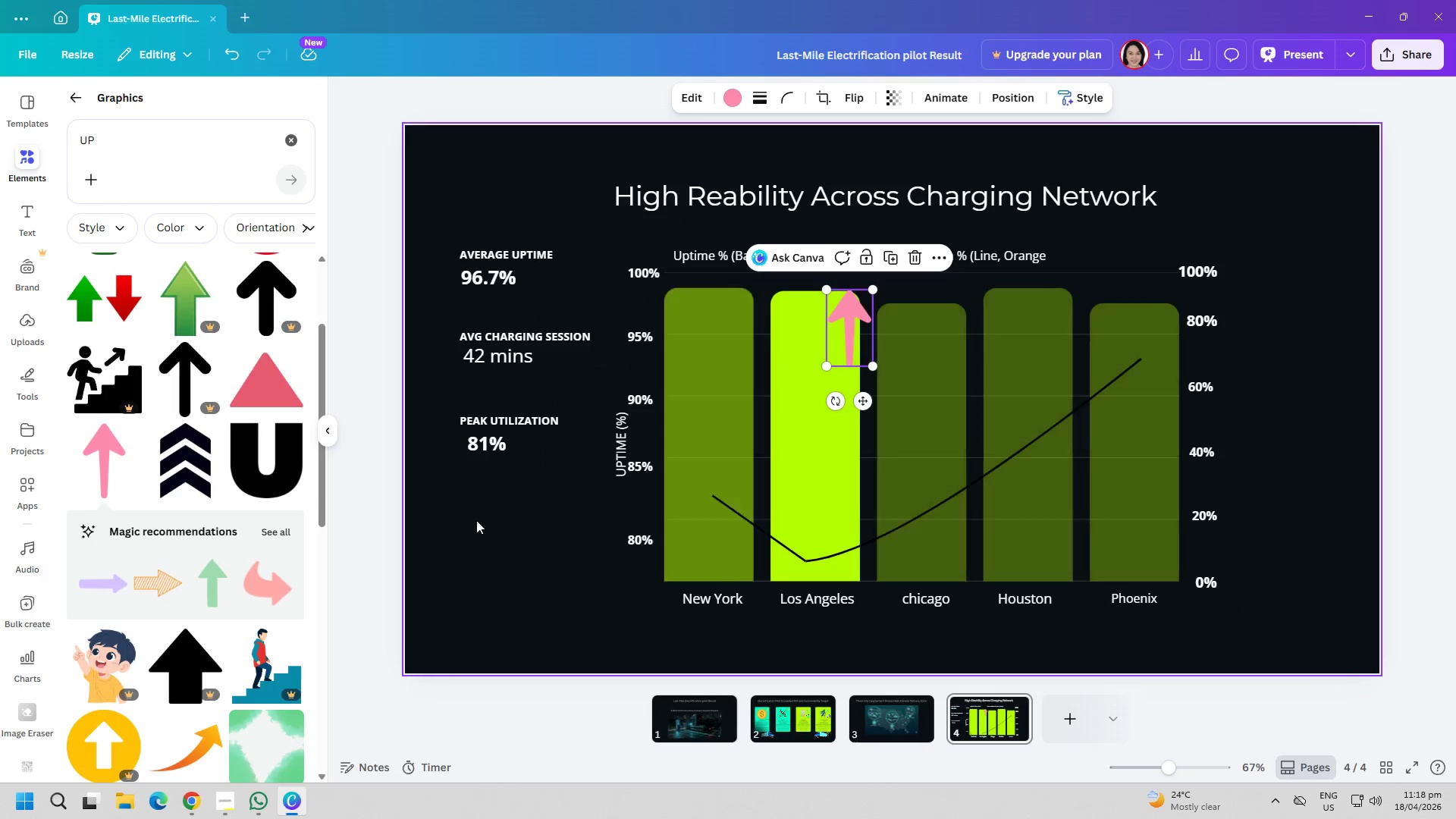 
left_click([471, 522])
 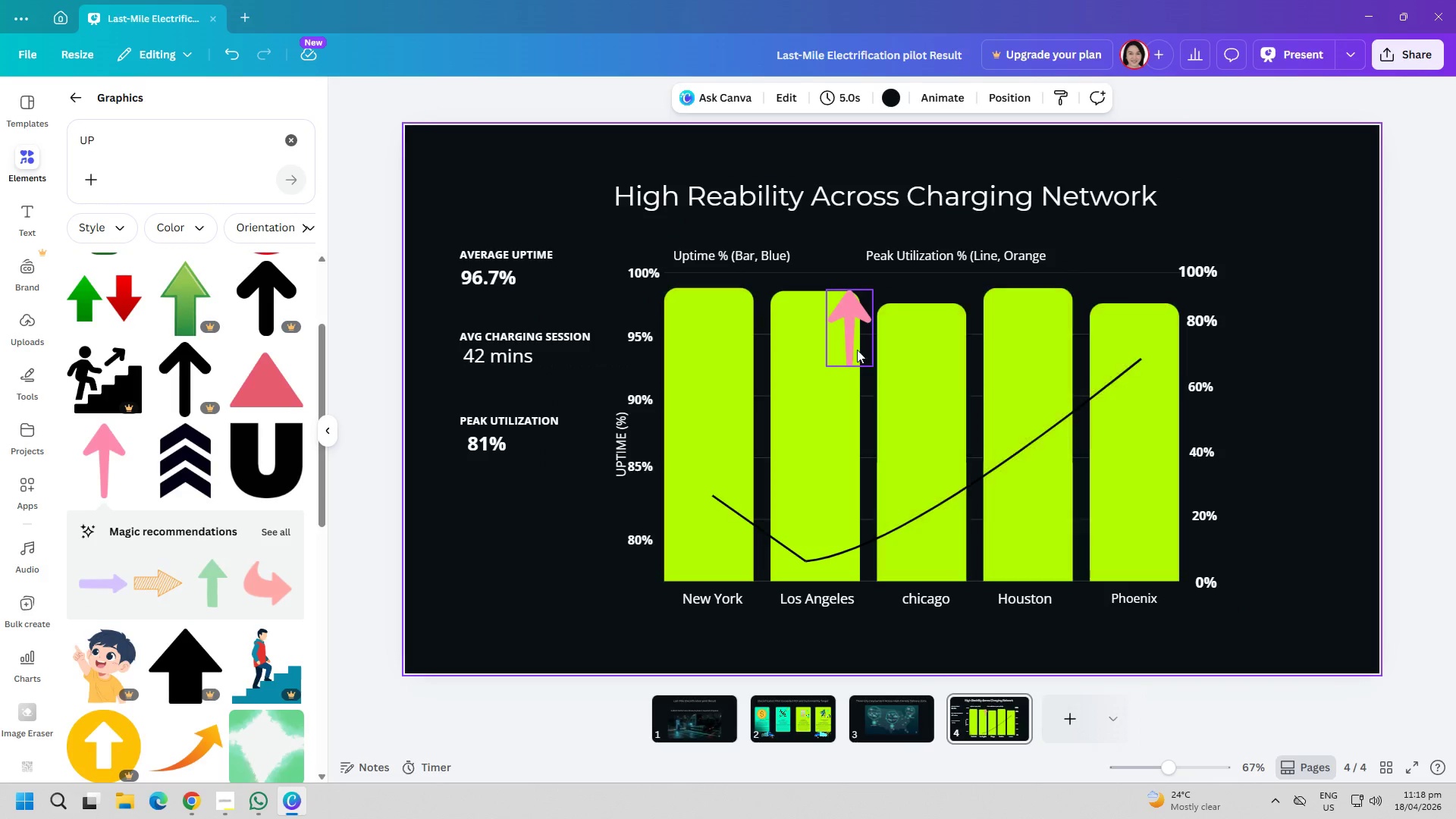 
left_click_drag(start_coordinate=[850, 347], to_coordinate=[566, 293])
 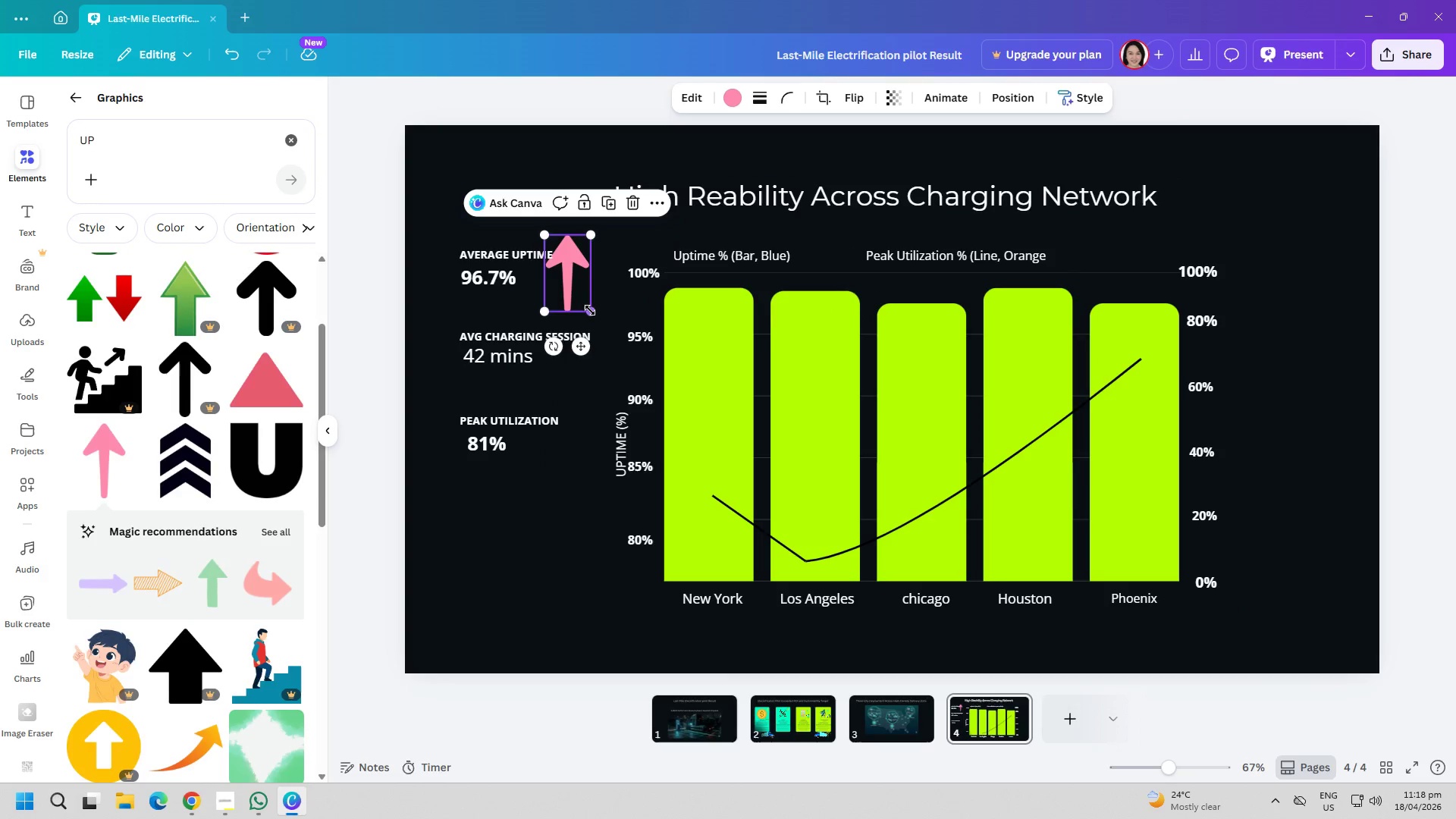 
left_click_drag(start_coordinate=[590, 310], to_coordinate=[550, 293])
 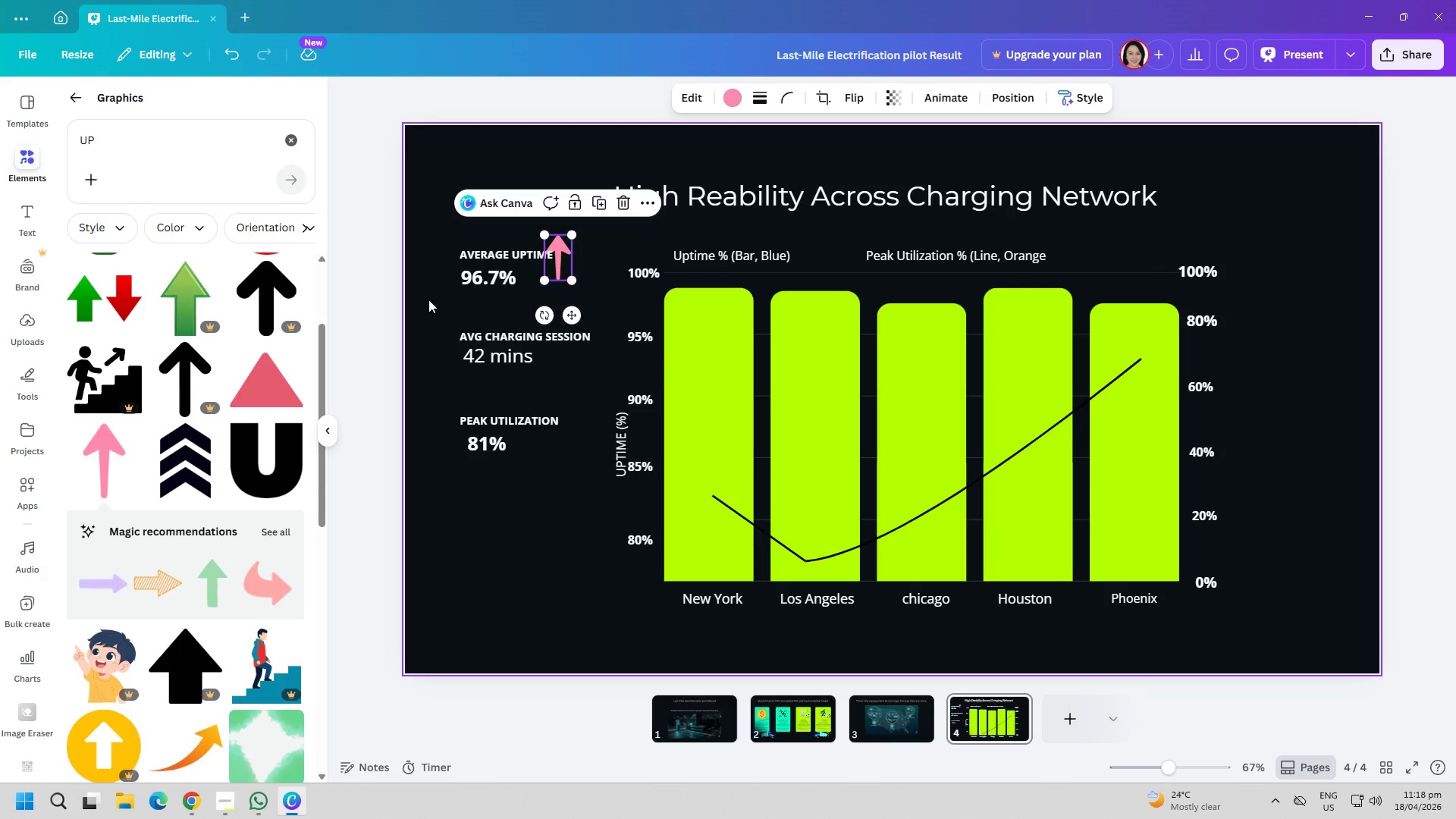 
left_click([428, 300])
 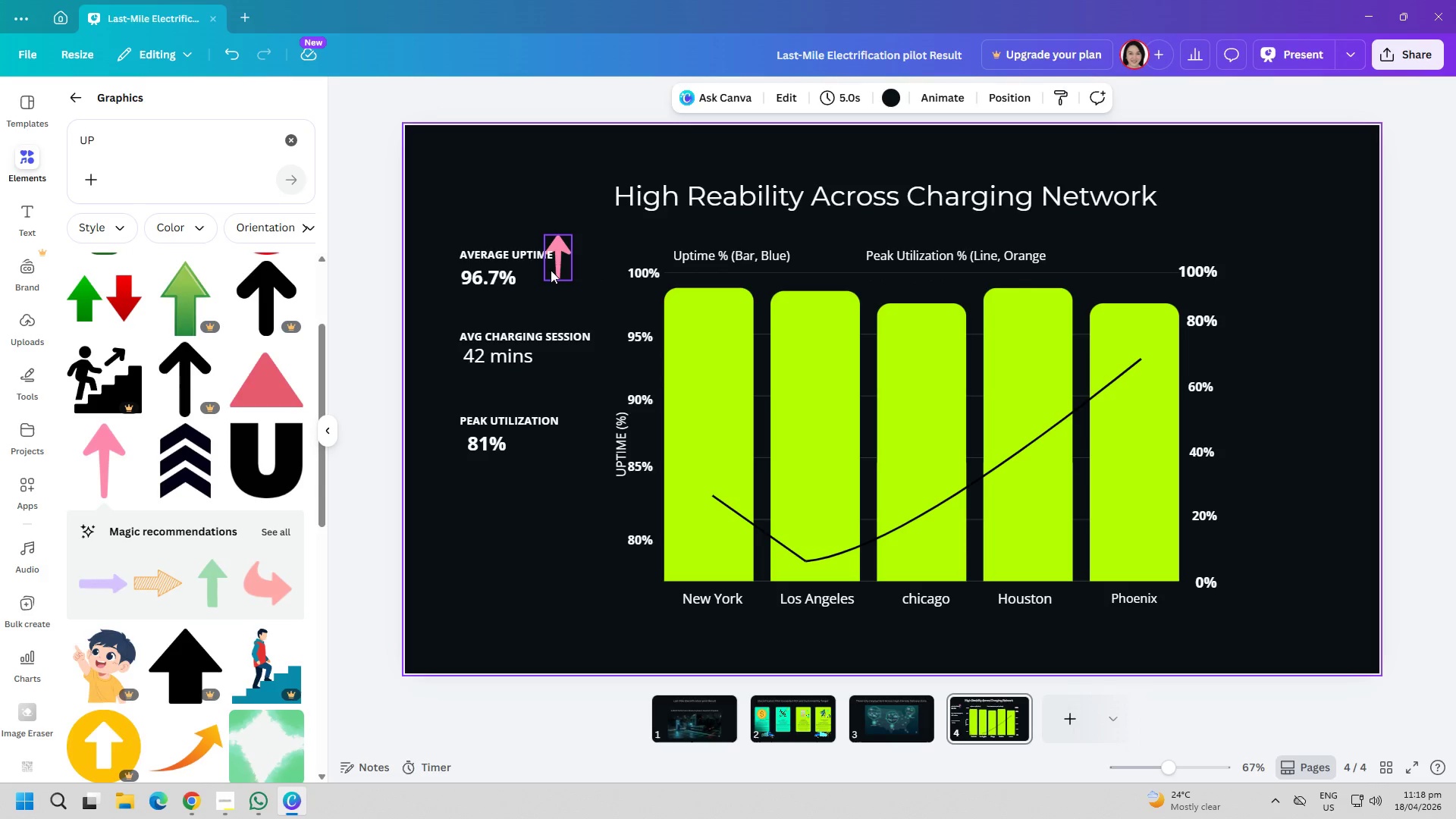 
left_click_drag(start_coordinate=[554, 268], to_coordinate=[563, 271])
 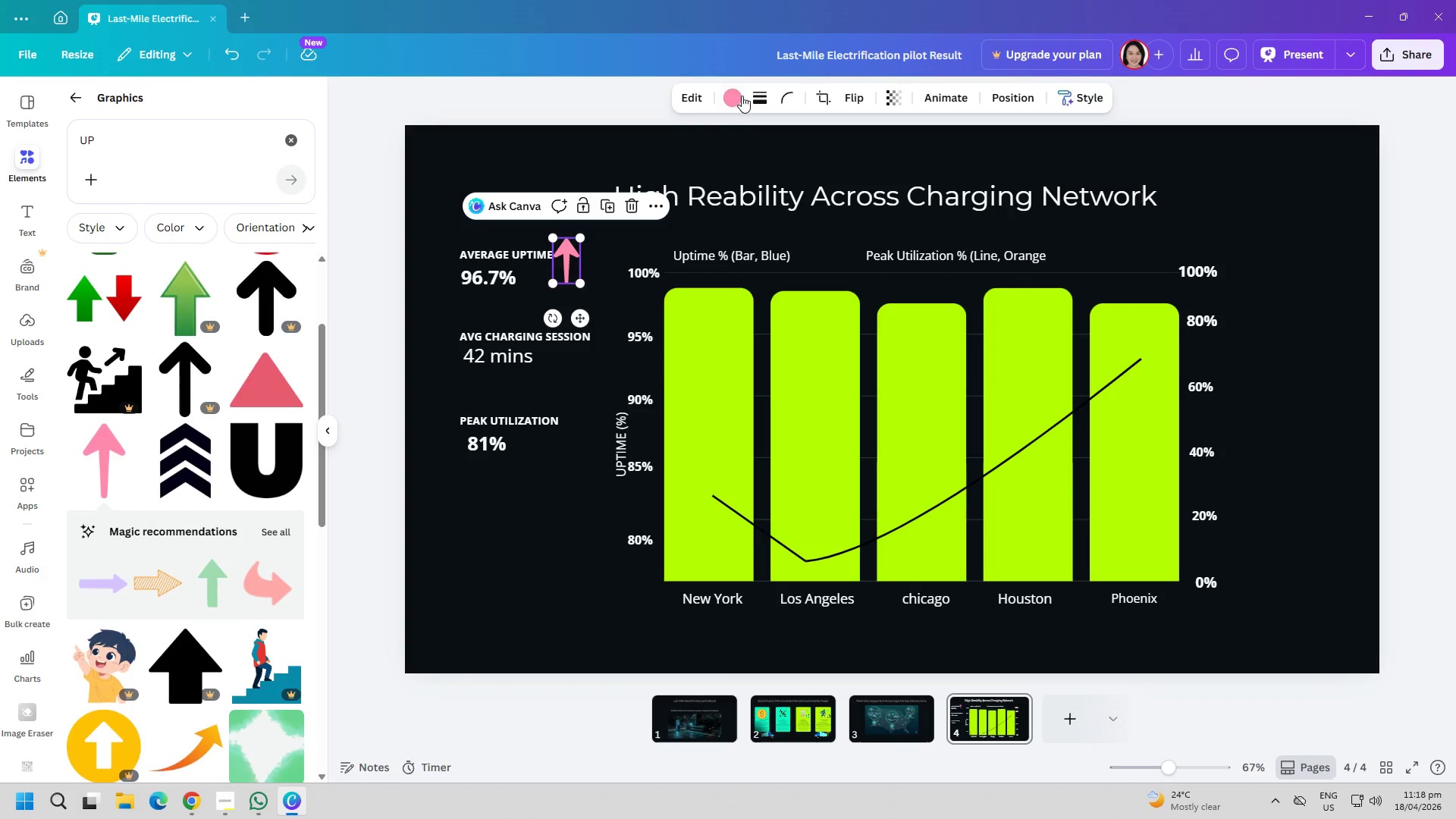 
left_click([733, 86])
 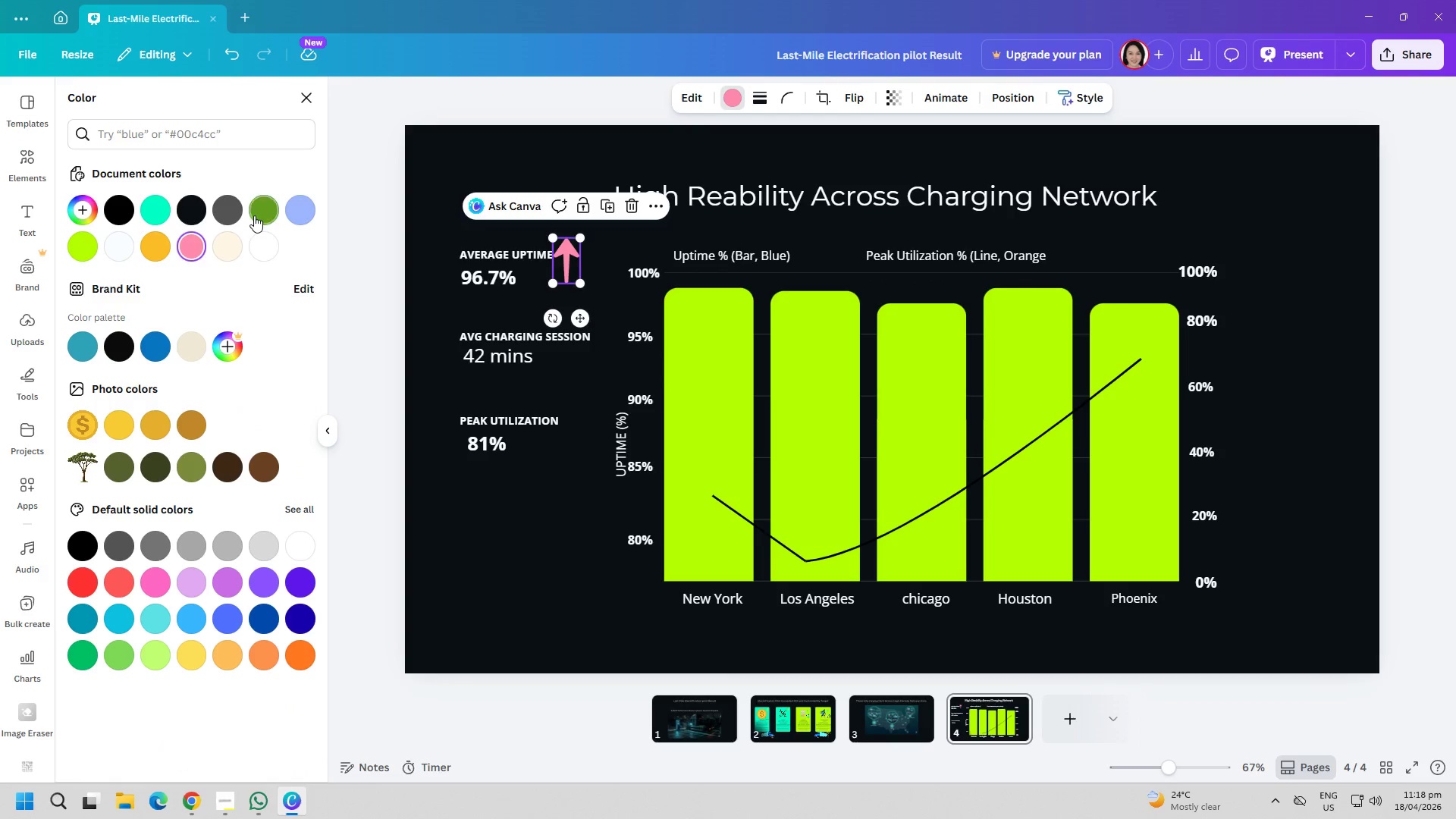 
left_click([91, 237])
 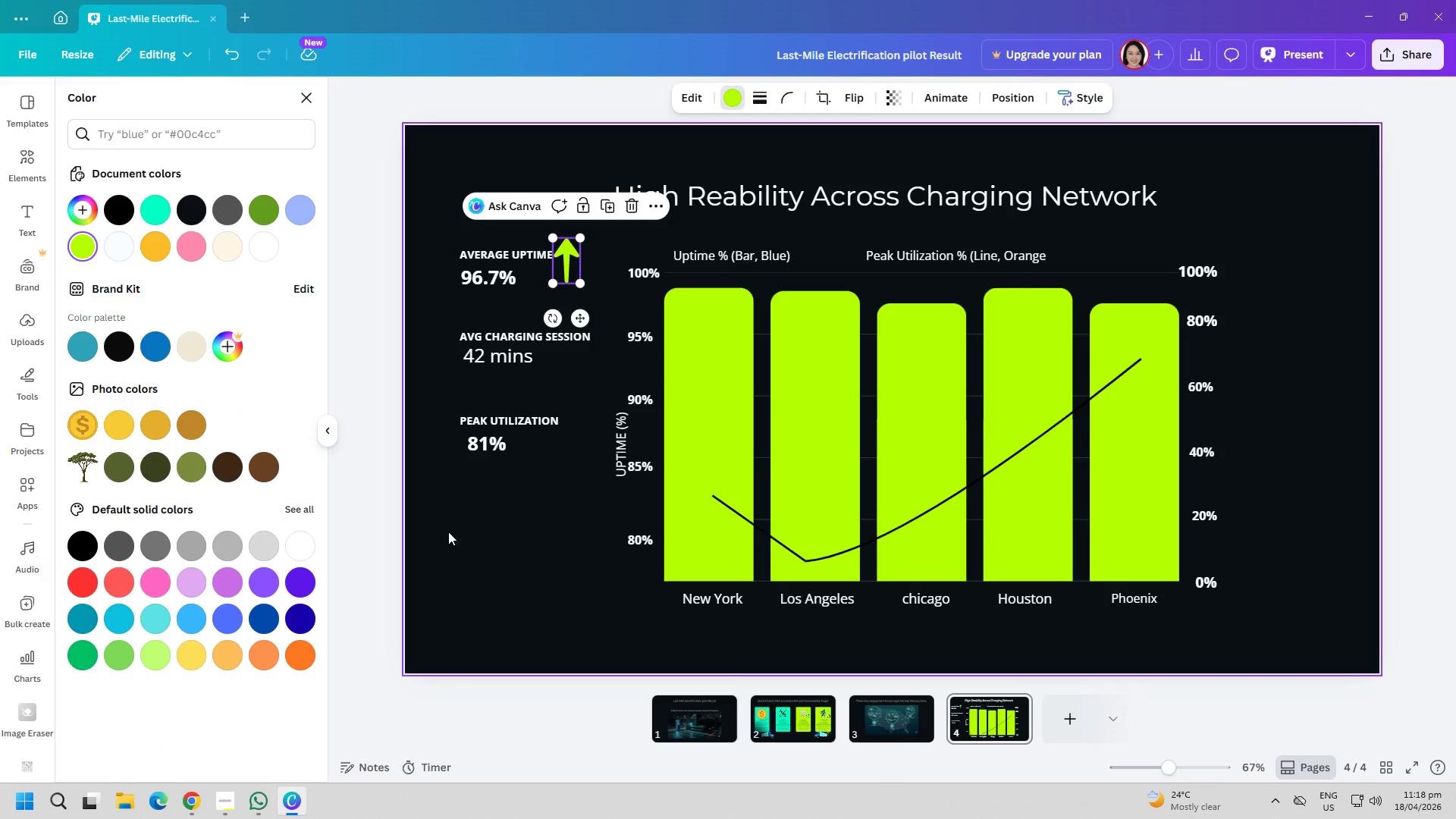 
left_click([513, 538])
 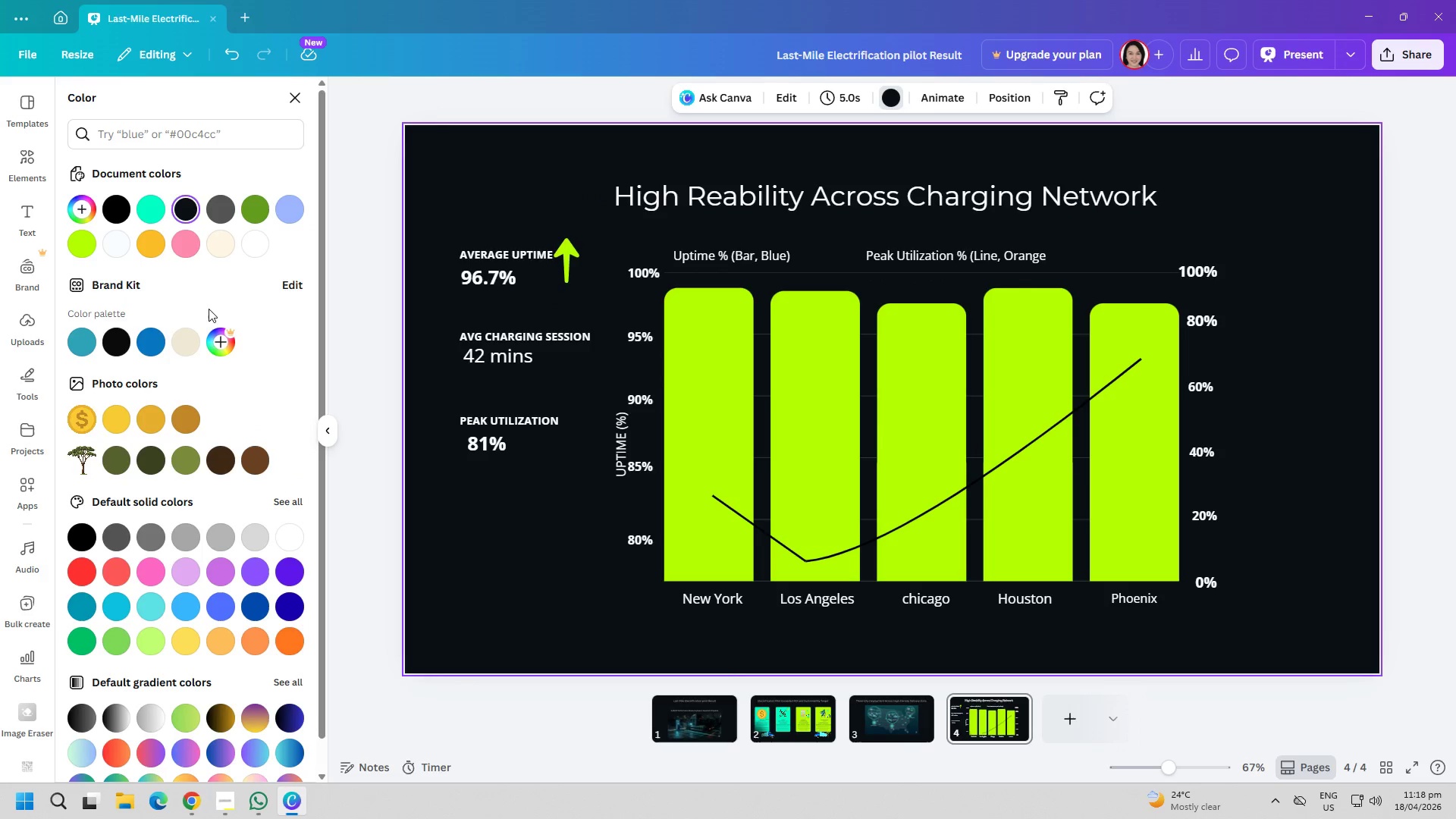 
left_click([171, 141])
 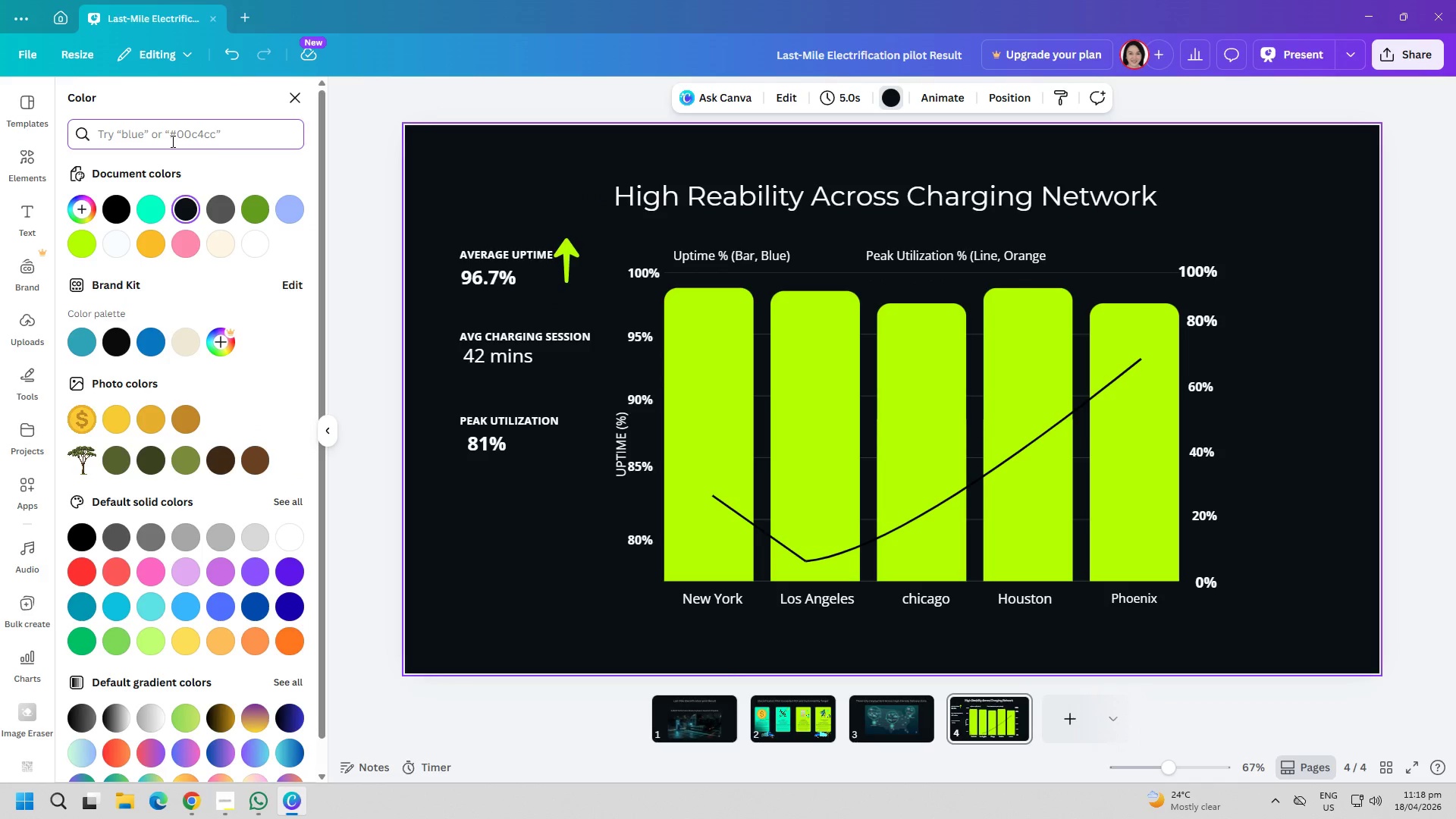 
type(time)
 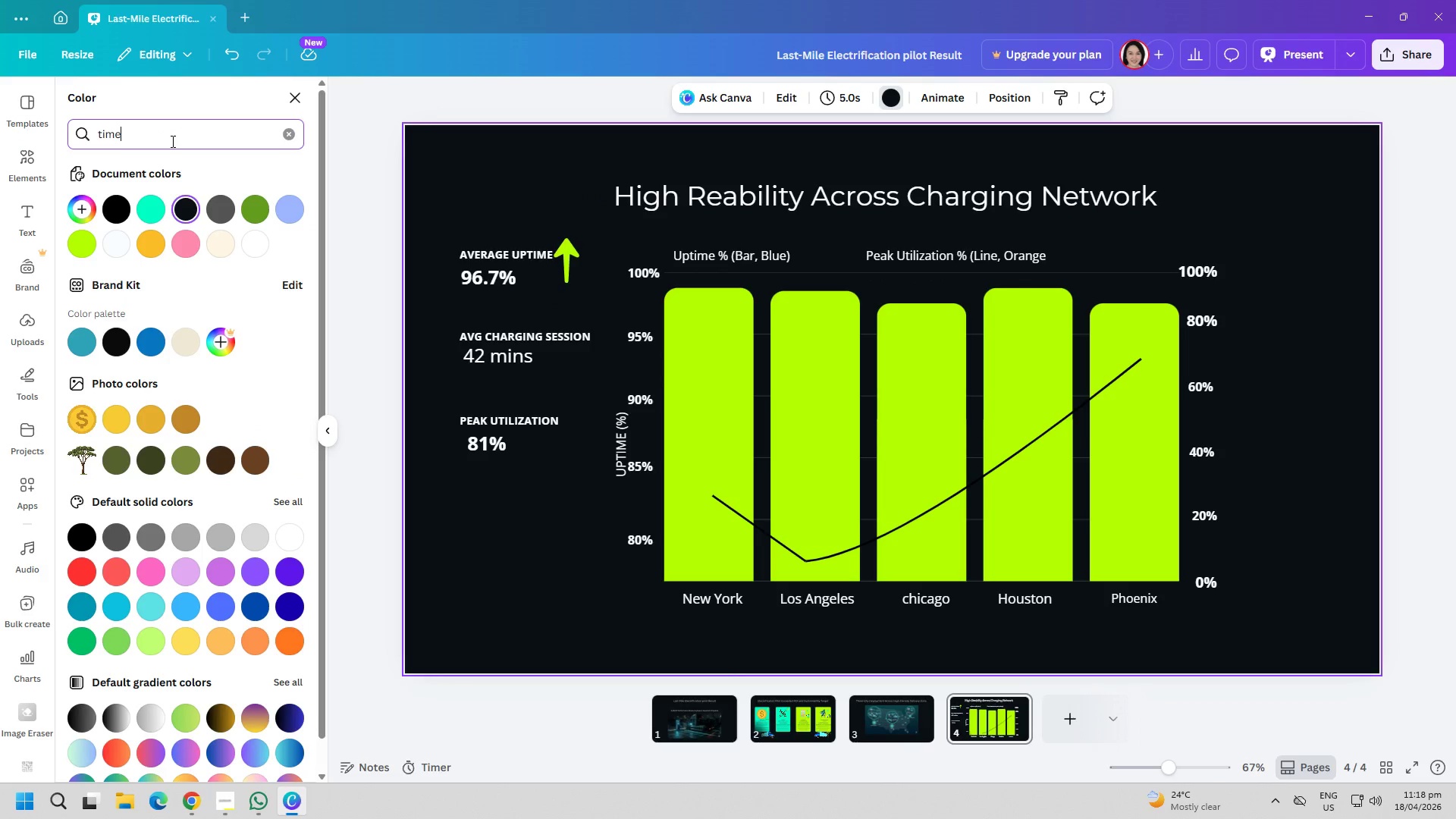 
key(Enter)
 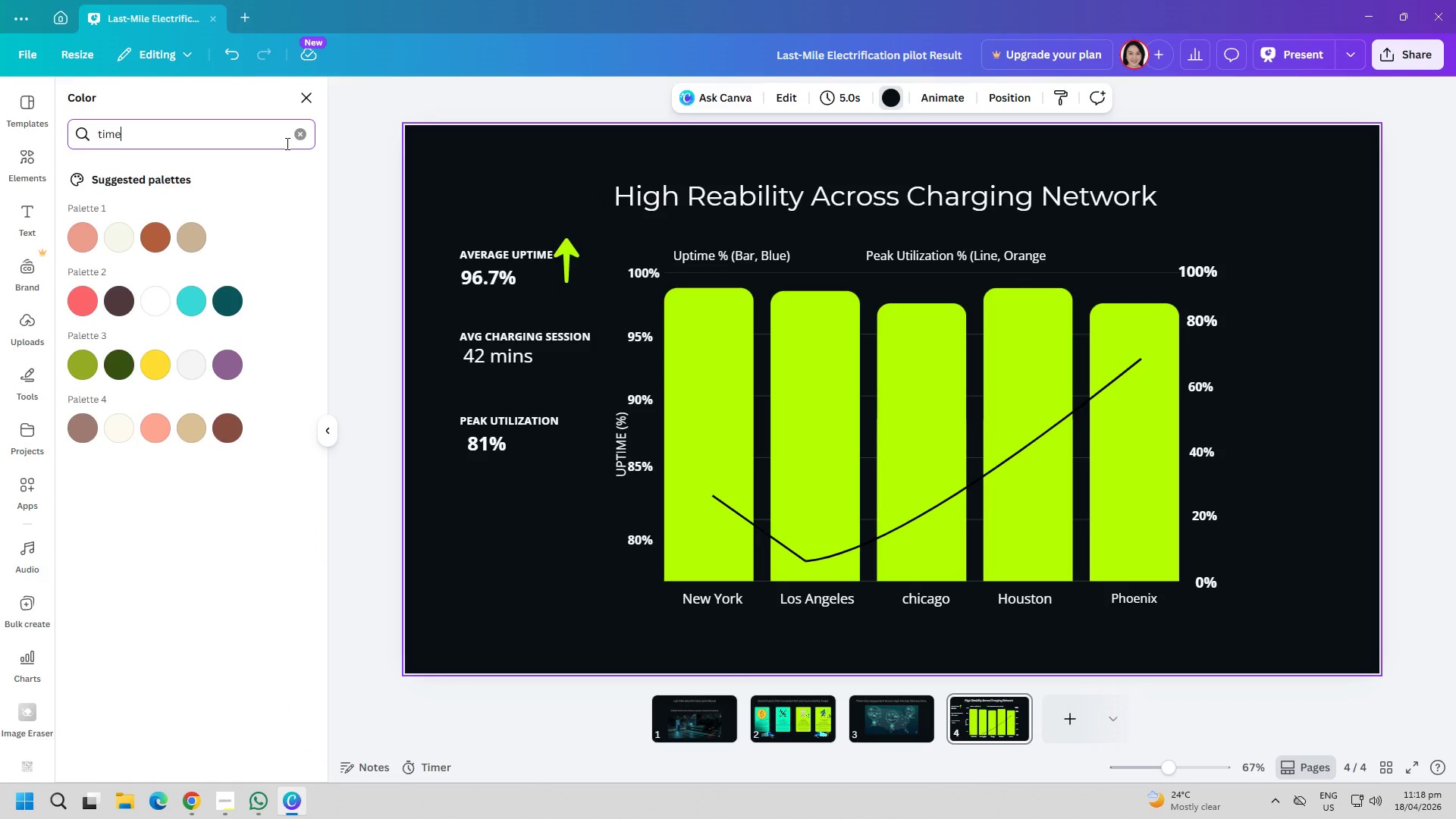 
left_click([317, 101])
 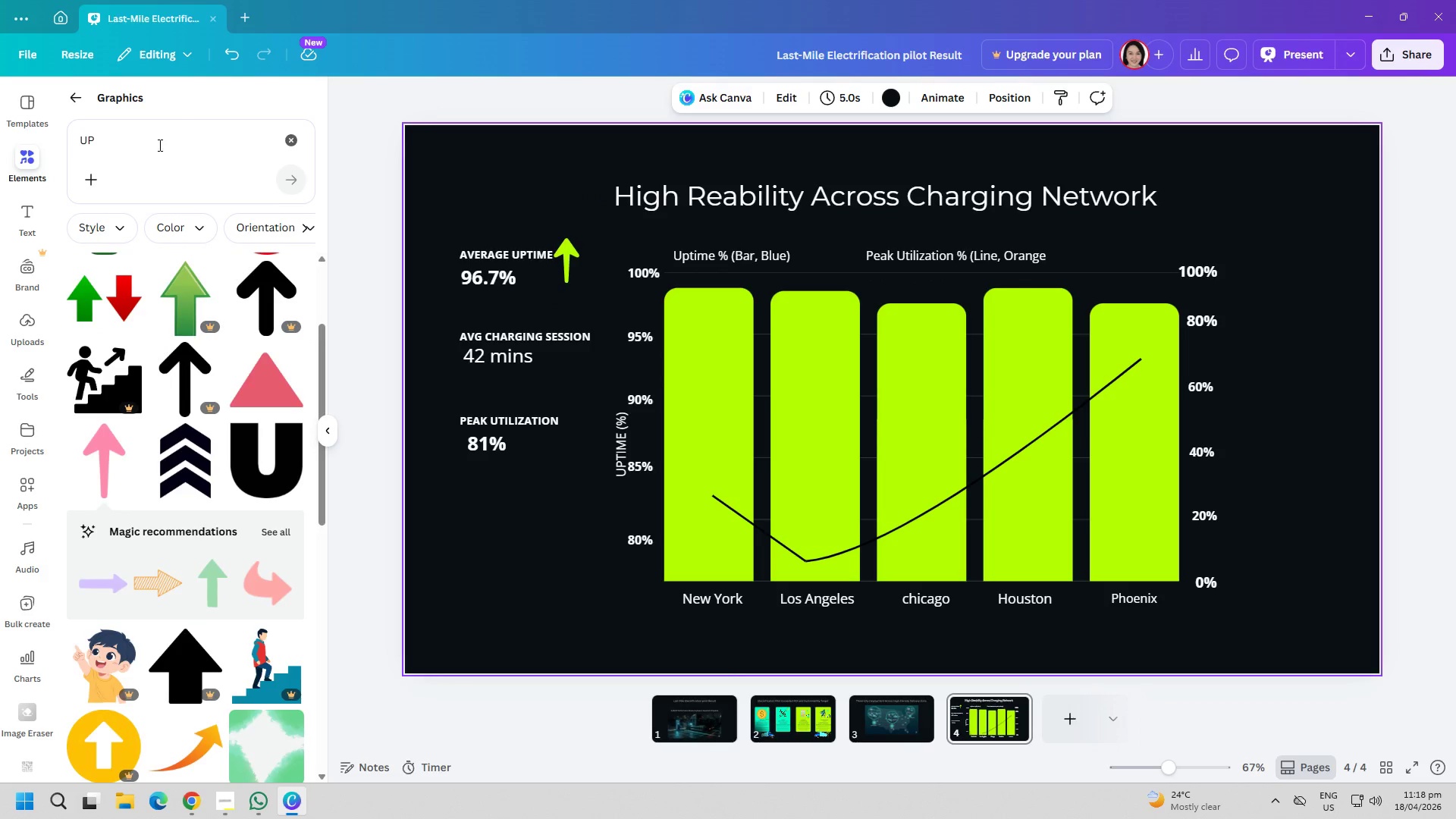 
left_click([157, 148])
 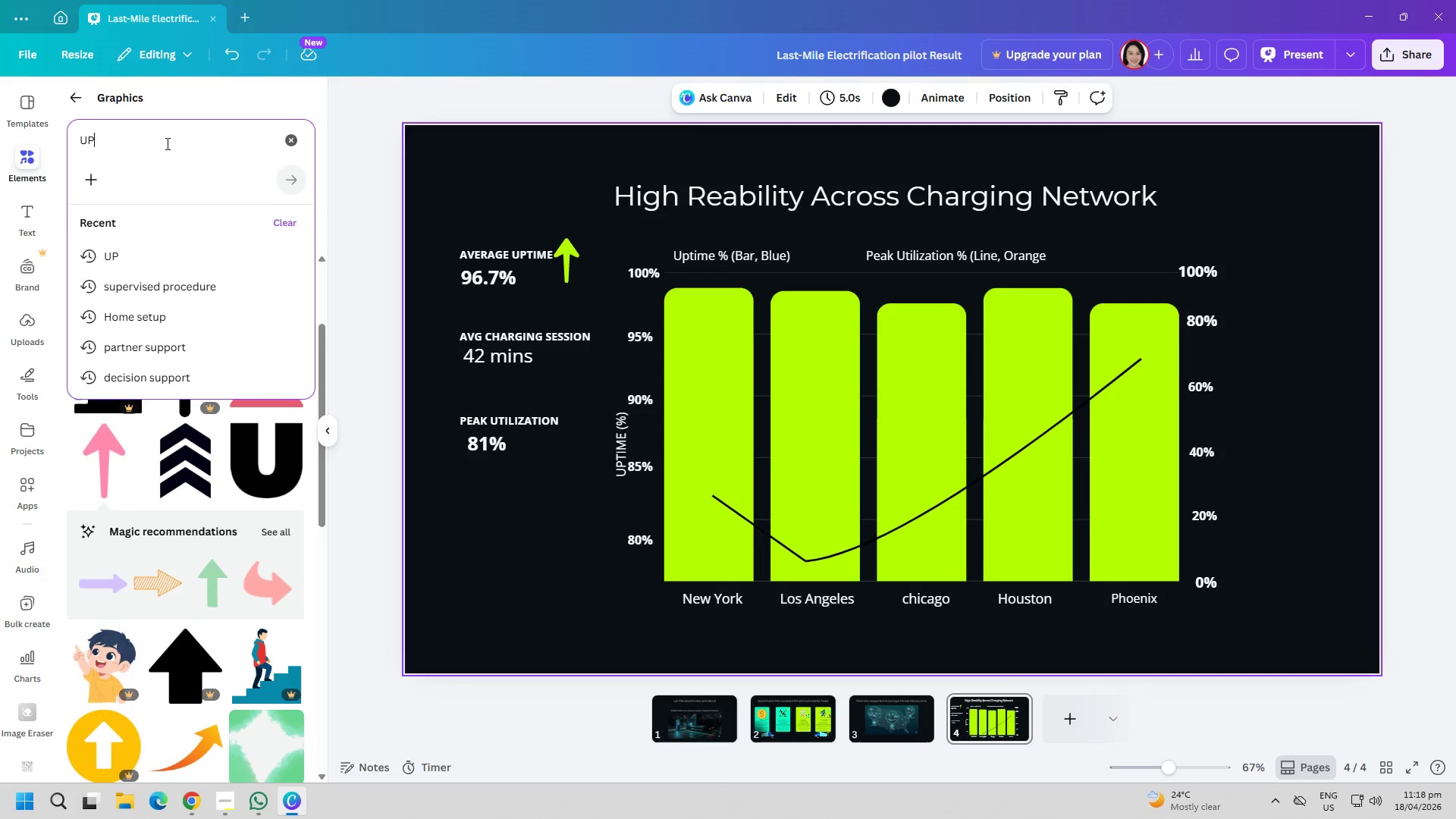 
key(Control+ControlLeft)
 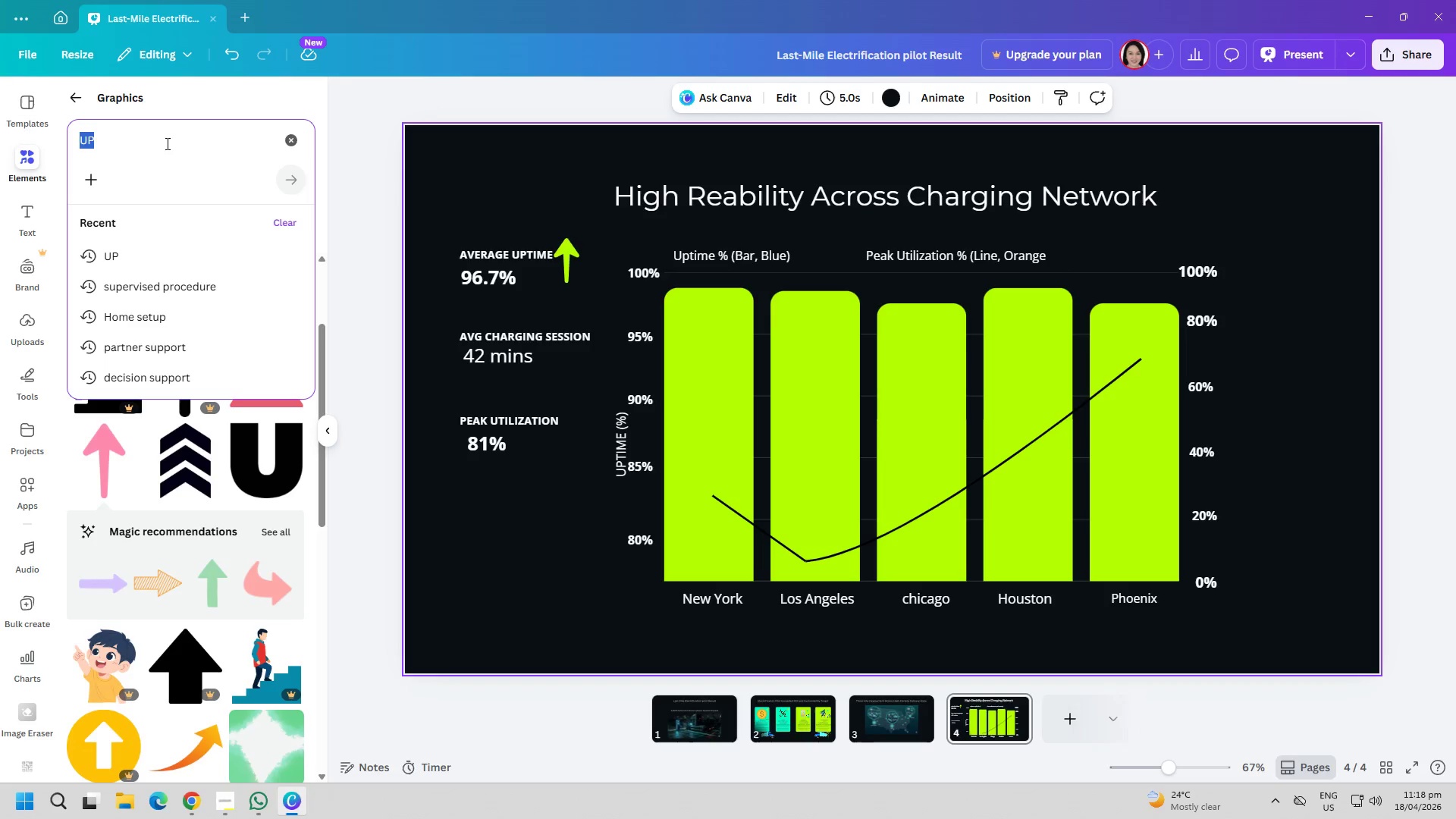 
key(Control+A)
 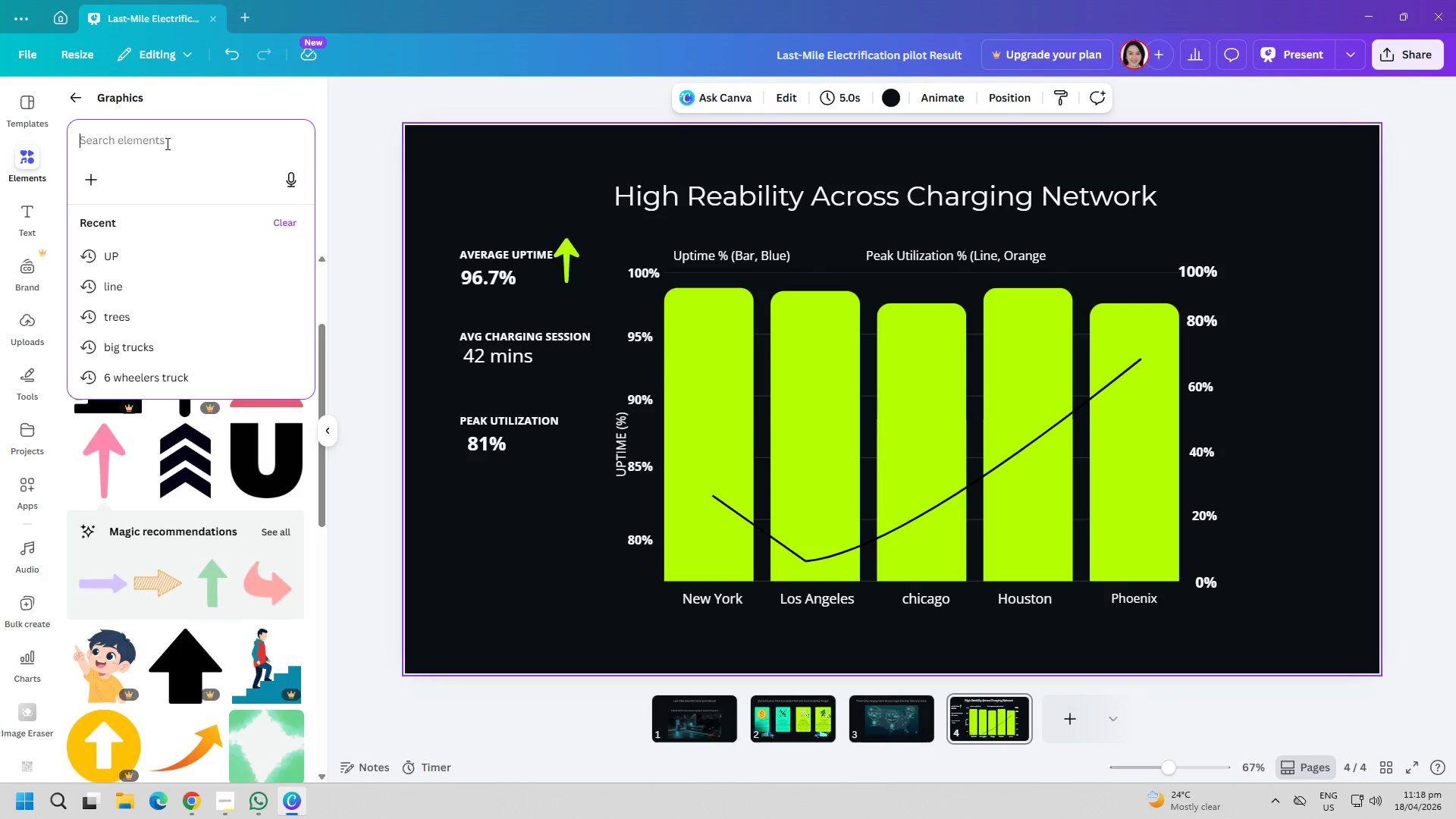 
key(Backspace)
type(time)
 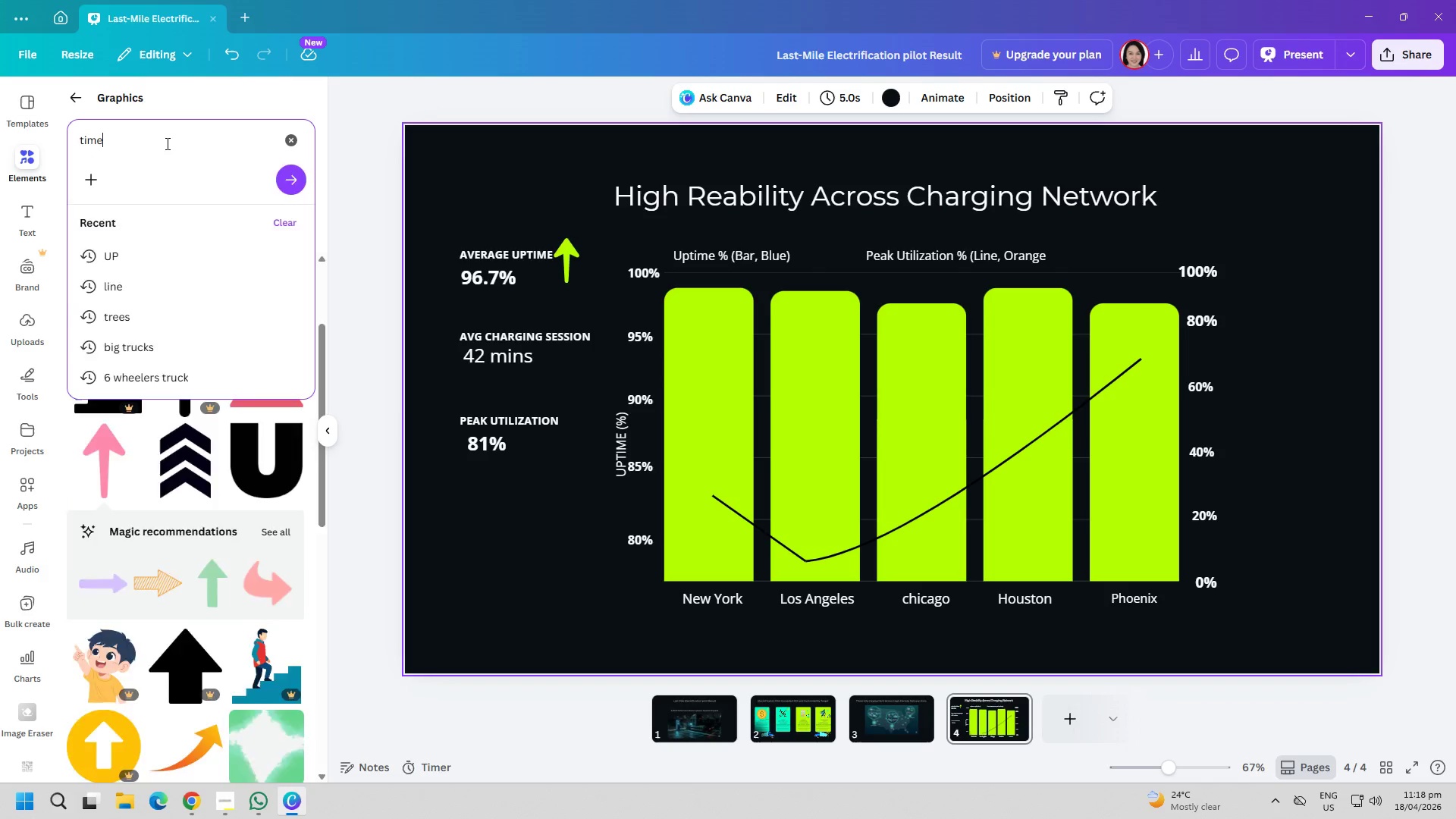 
key(Enter)
 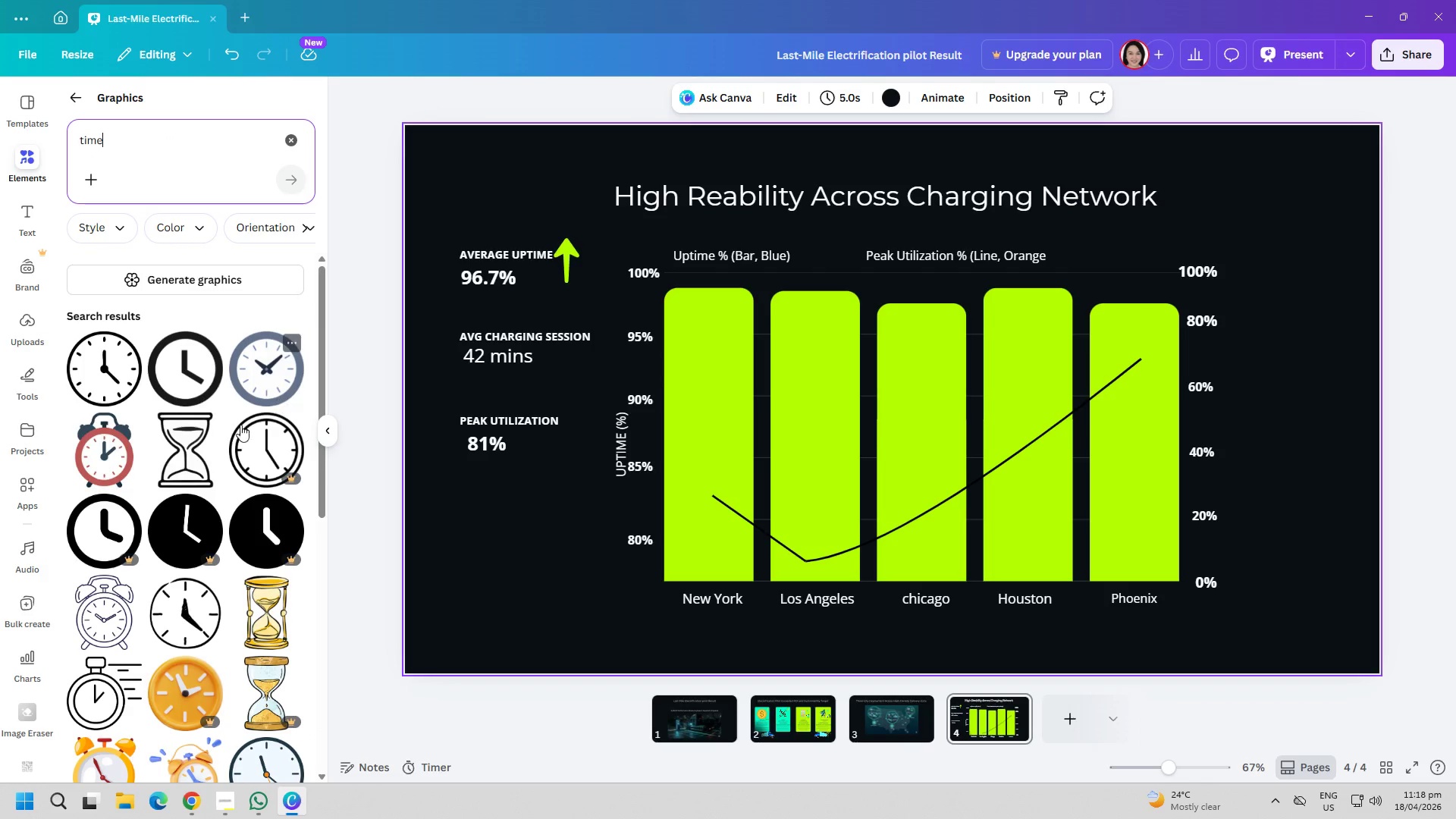 
left_click([93, 369])
 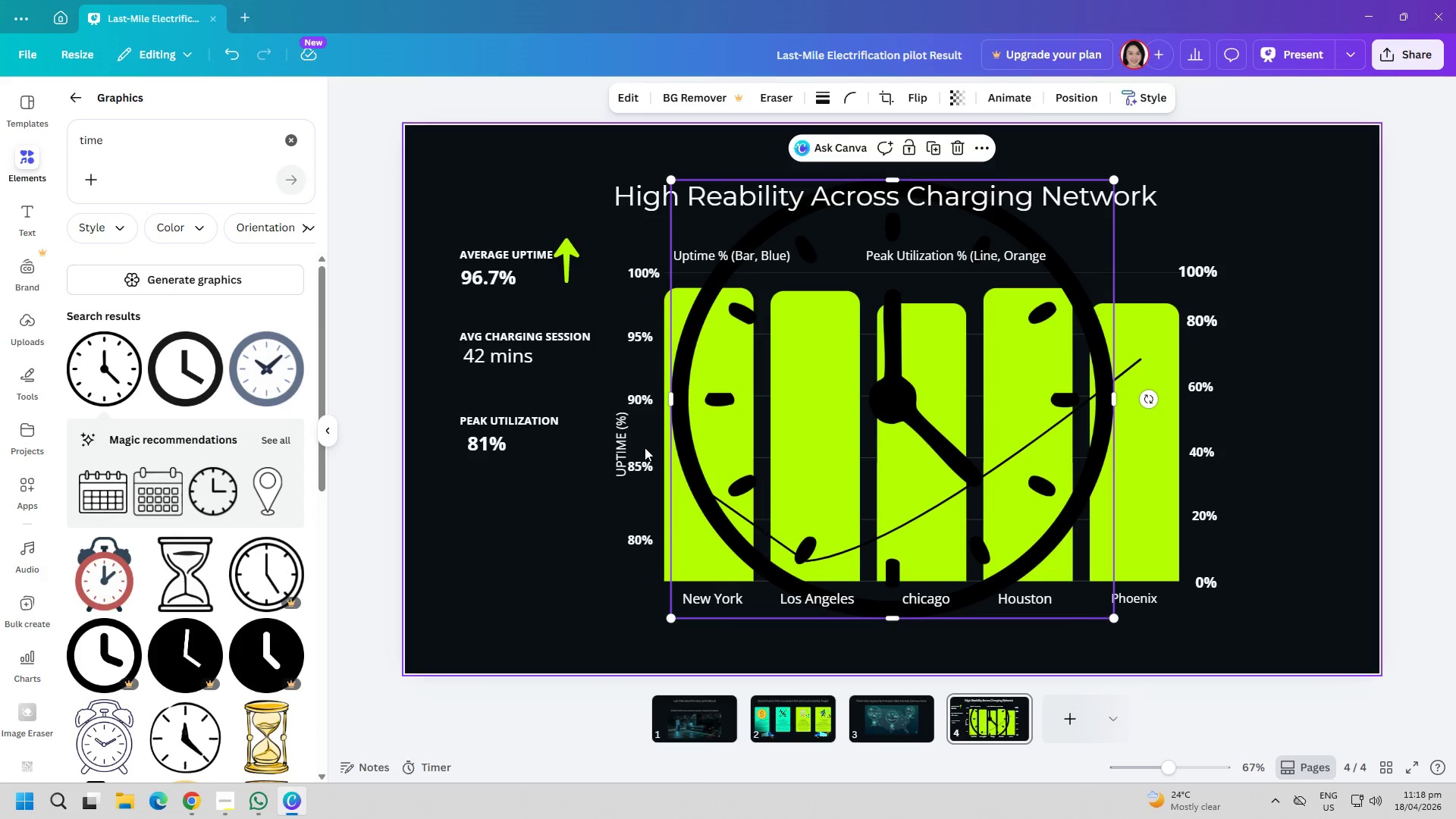 
key(Delete)
 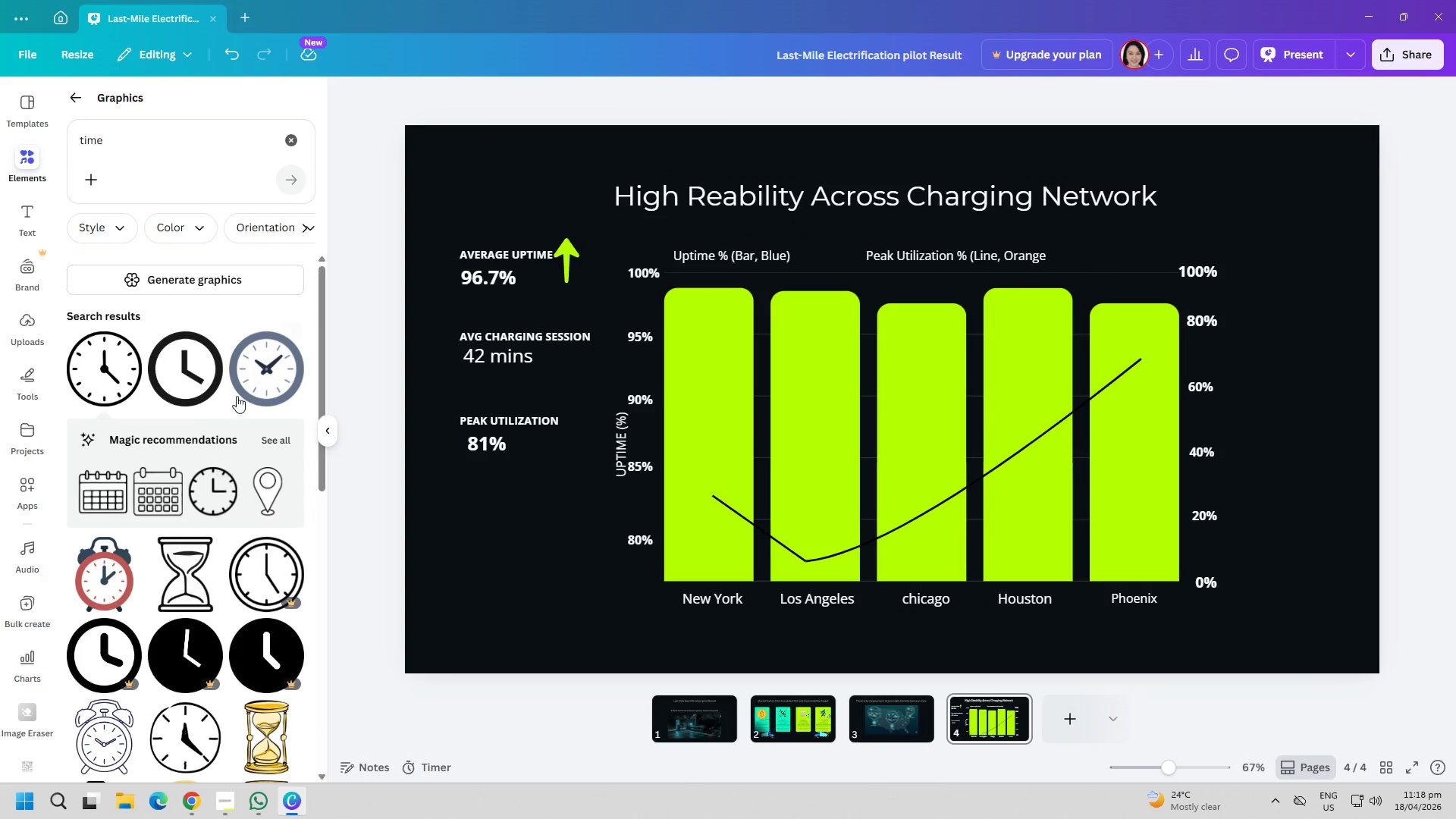 
left_click([257, 377])
 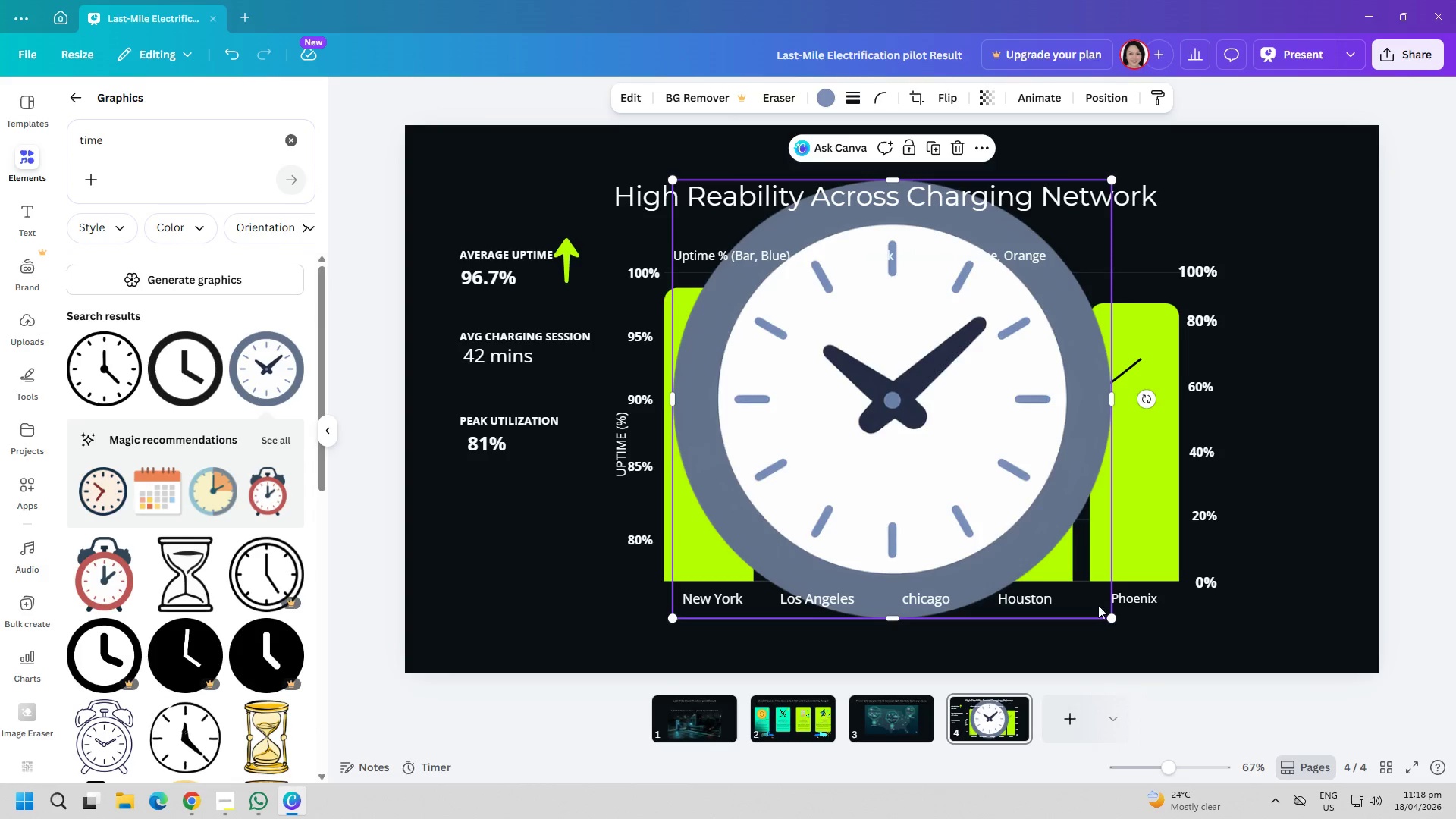 
left_click_drag(start_coordinate=[1108, 617], to_coordinate=[597, 406])
 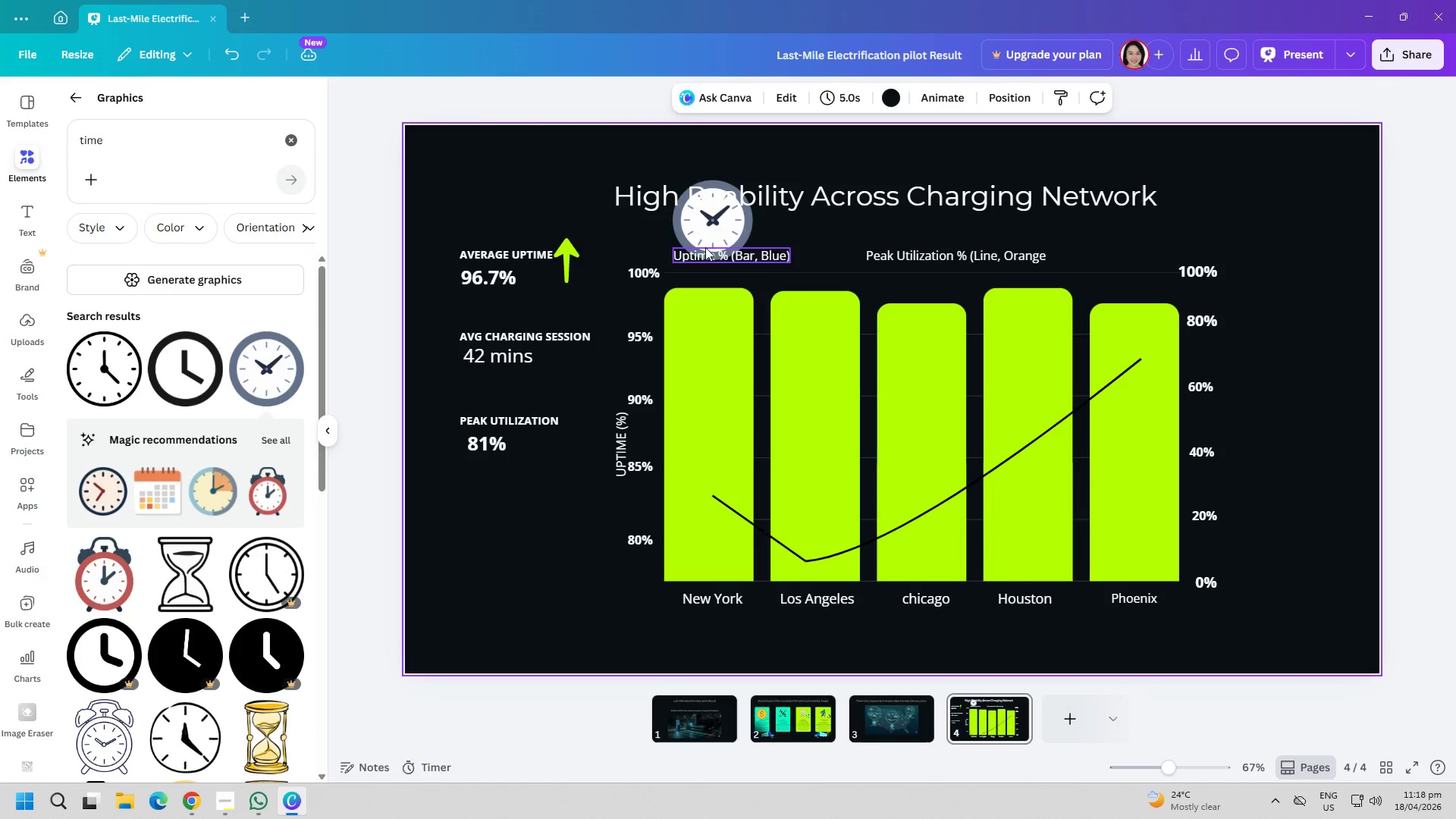 
left_click_drag(start_coordinate=[709, 229], to_coordinate=[544, 516])
 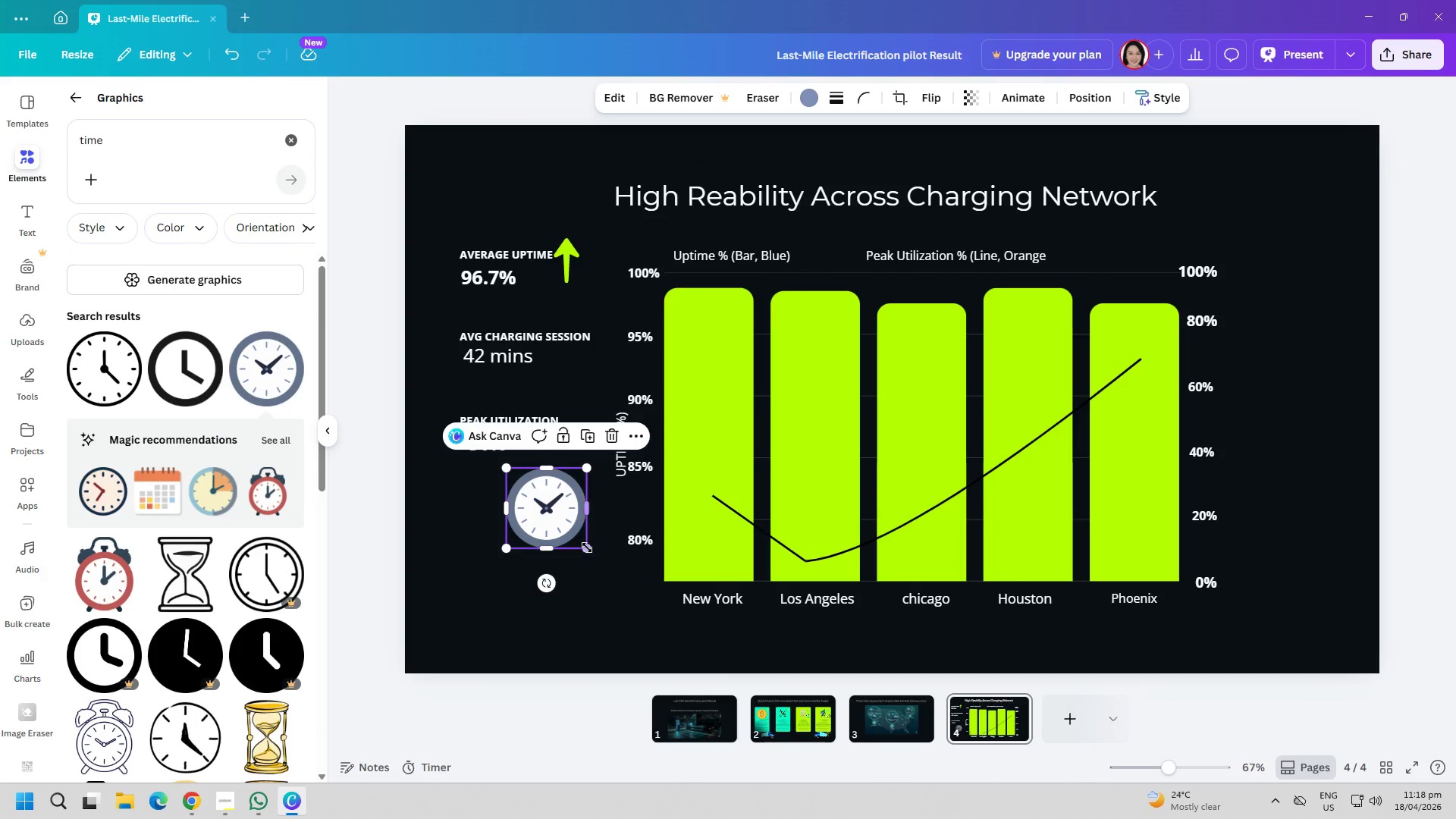 
left_click_drag(start_coordinate=[585, 548], to_coordinate=[549, 516])
 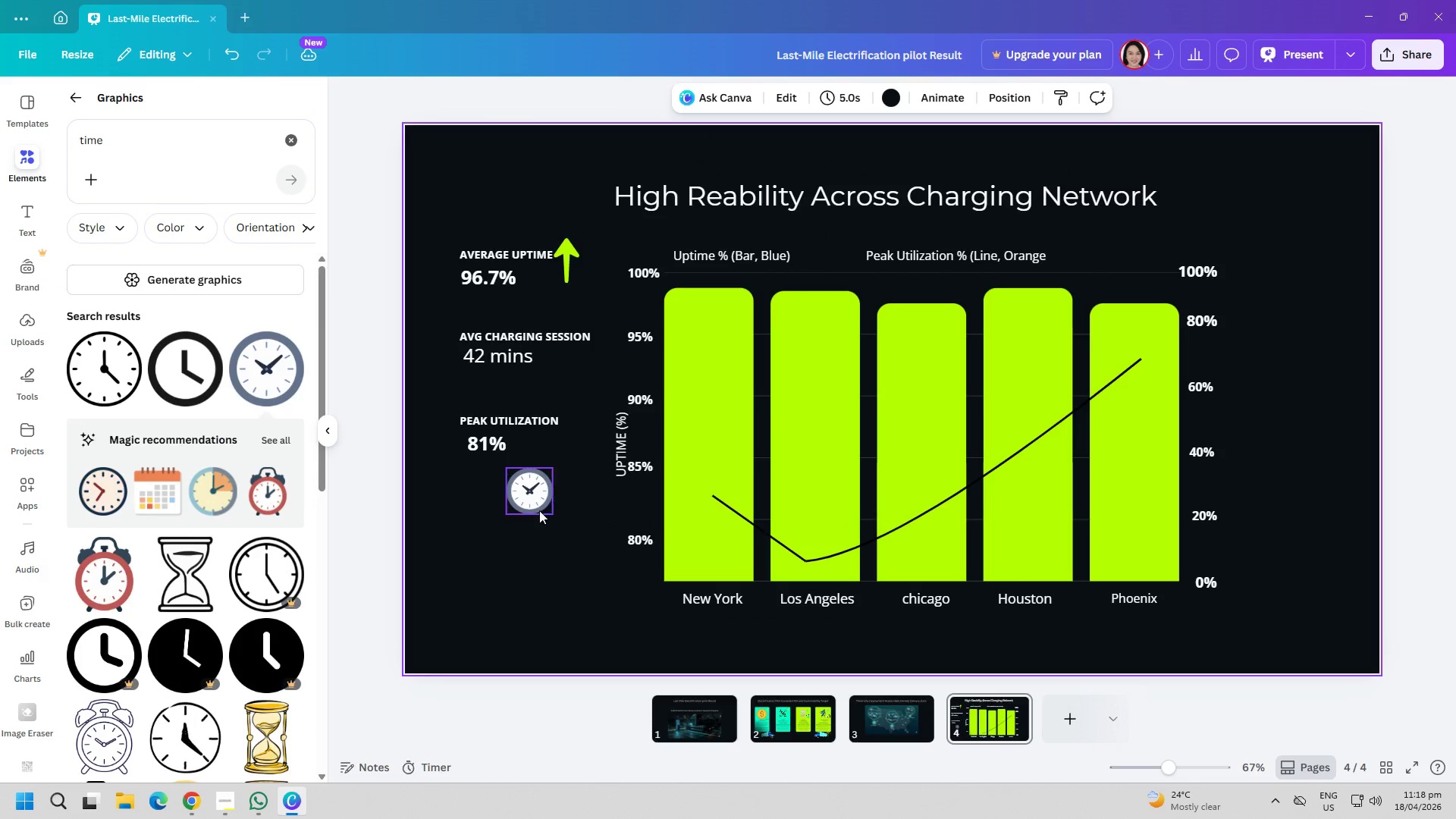 
left_click_drag(start_coordinate=[529, 491], to_coordinate=[571, 367])
 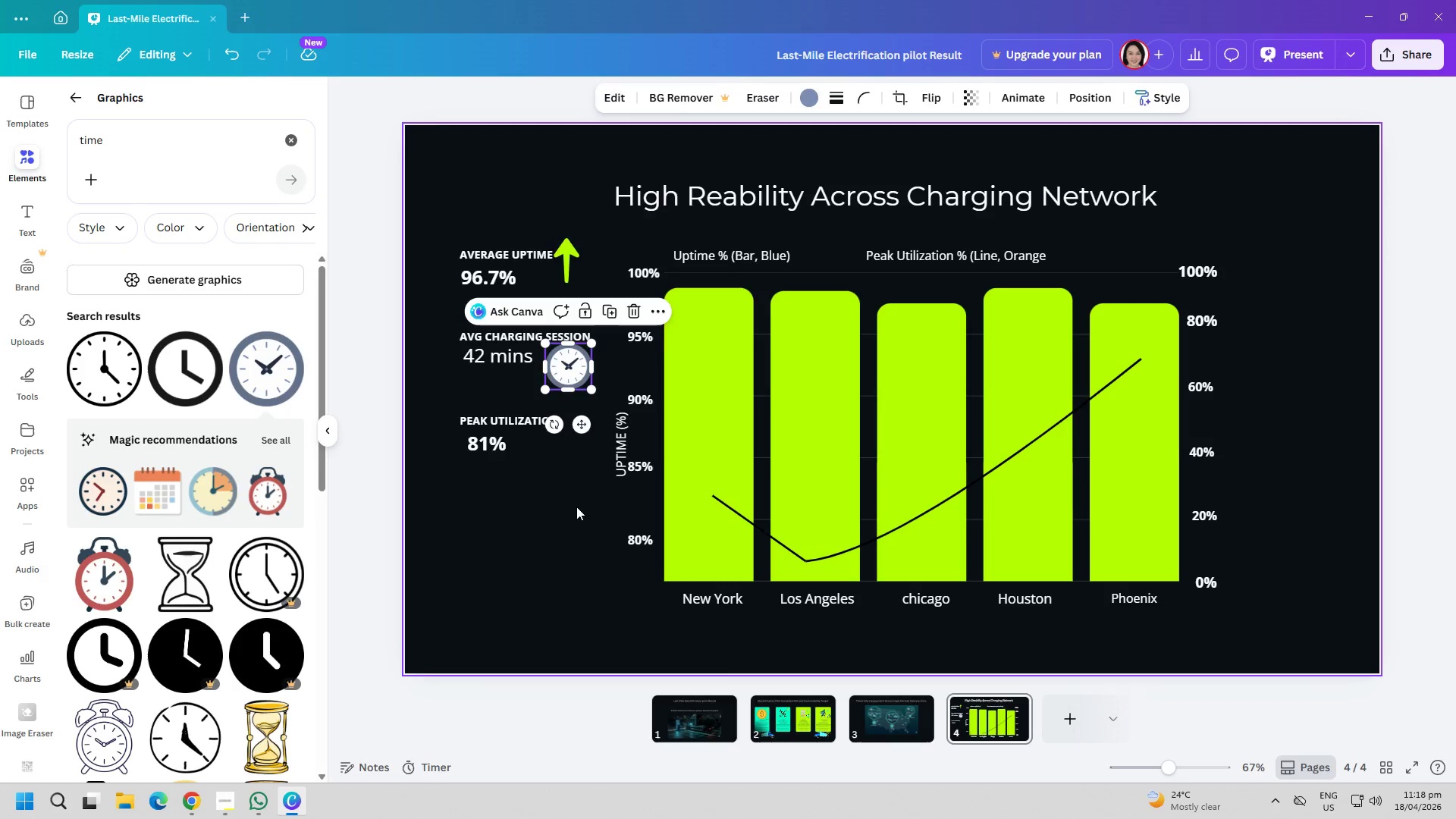 
left_click([576, 507])
 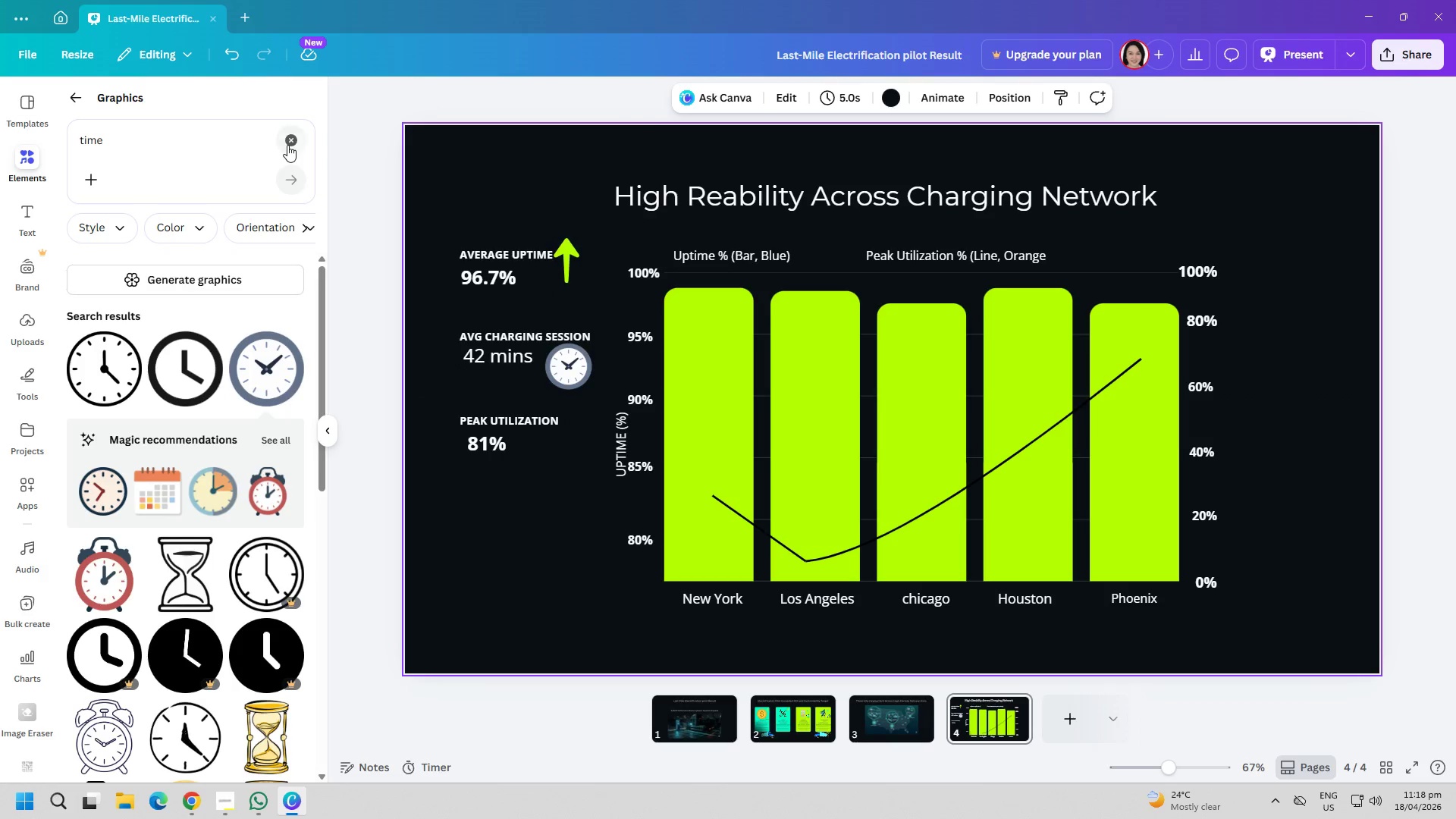 
double_click([215, 143])
 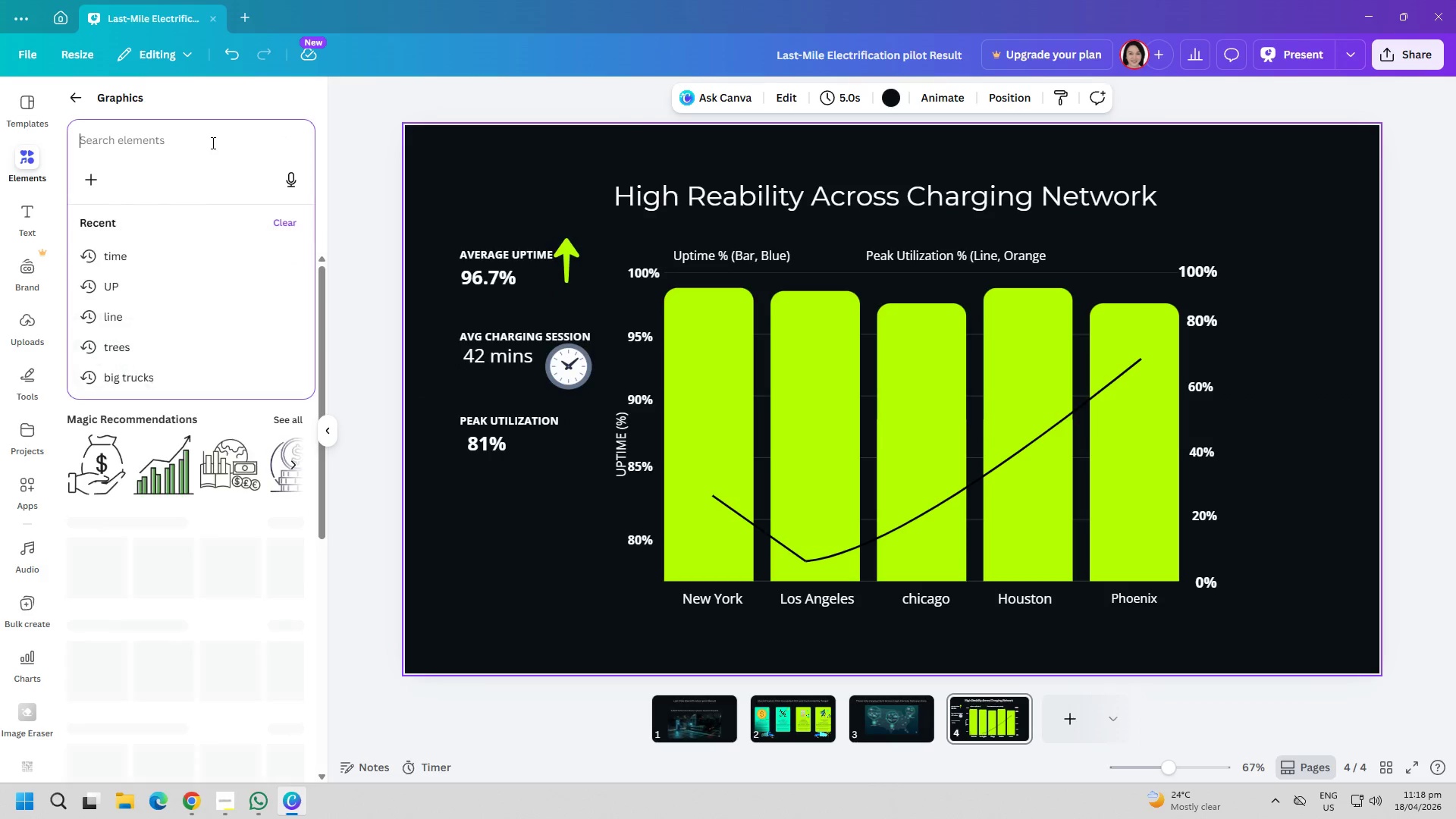 
type(fikre)
 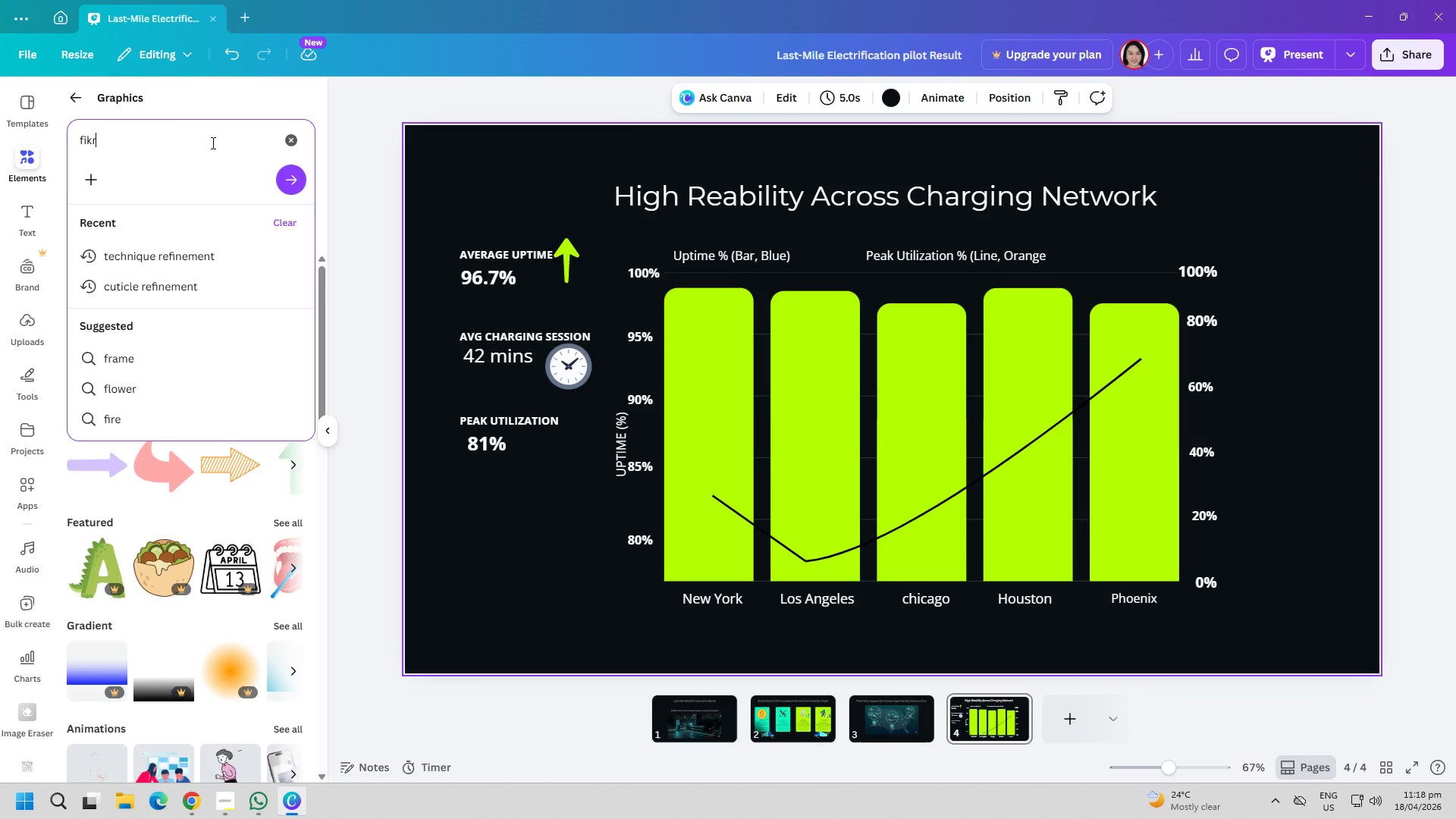 
key(Enter)
 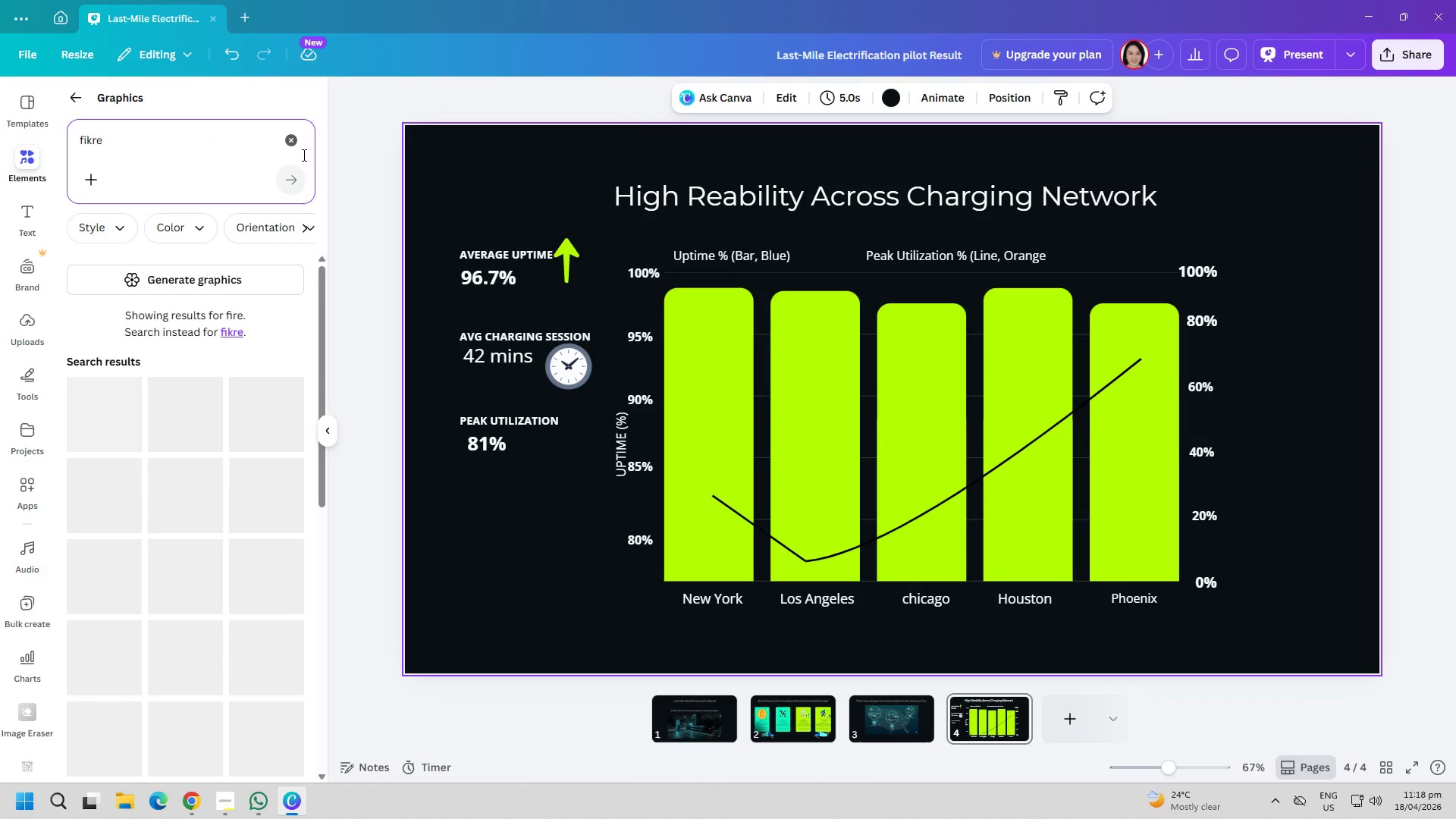 
key(Backspace)
key(Backspace)
key(Backspace)
key(Backspace)
key(Backspace)
type(fire)
 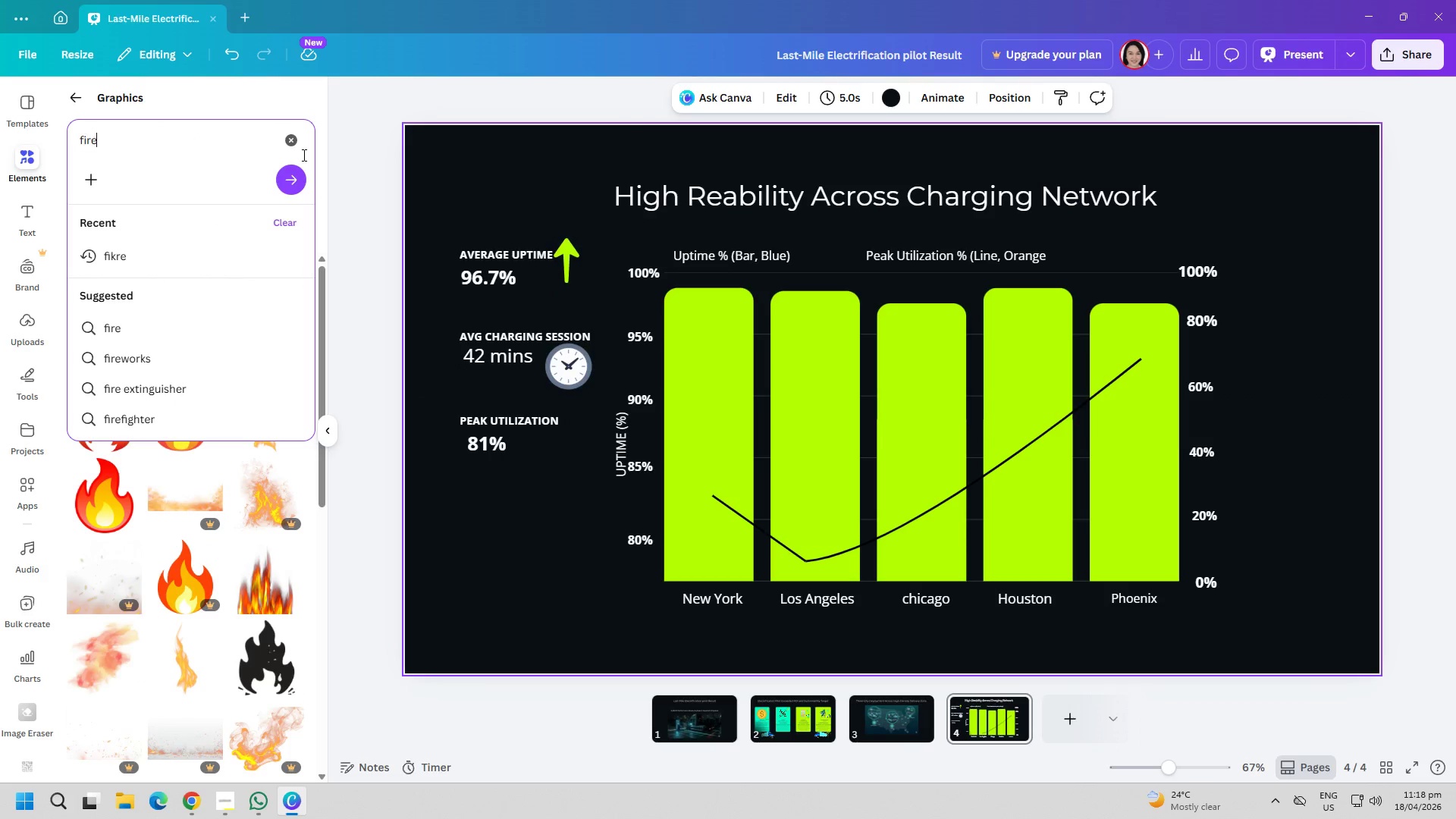 
key(Enter)
 